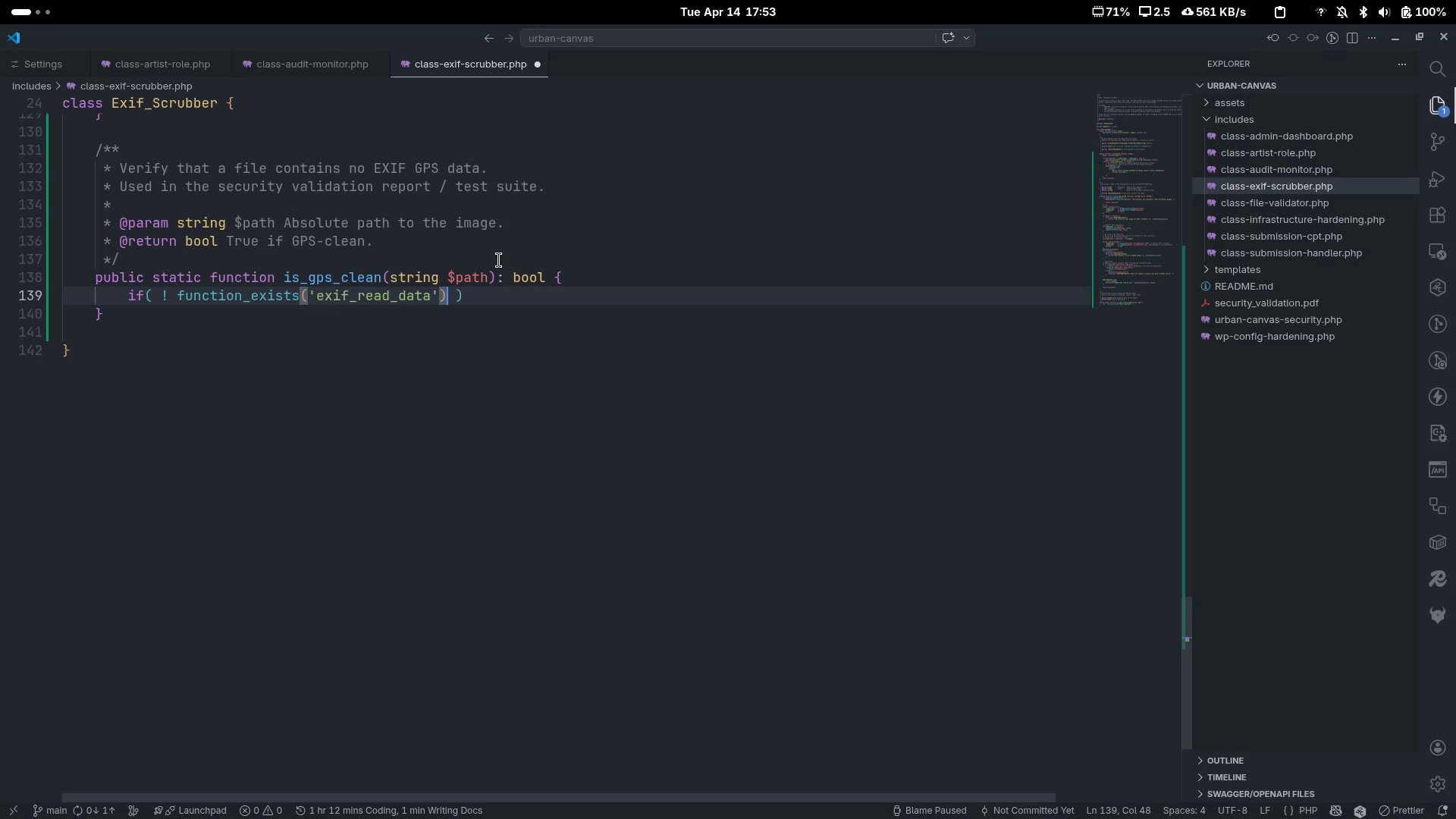 
key(Control+ControlLeft)
 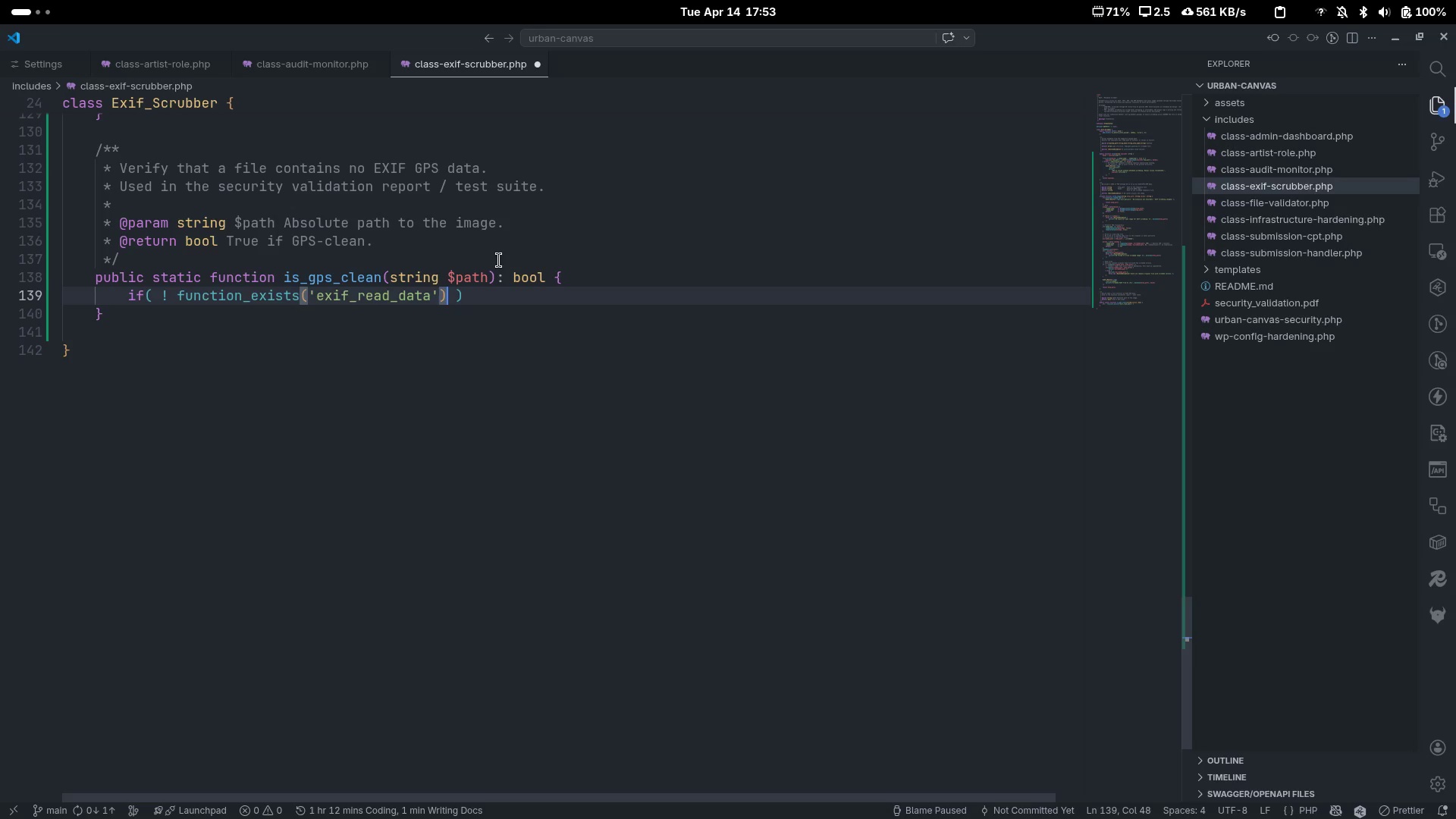 
key(Control+ArrowRight)
 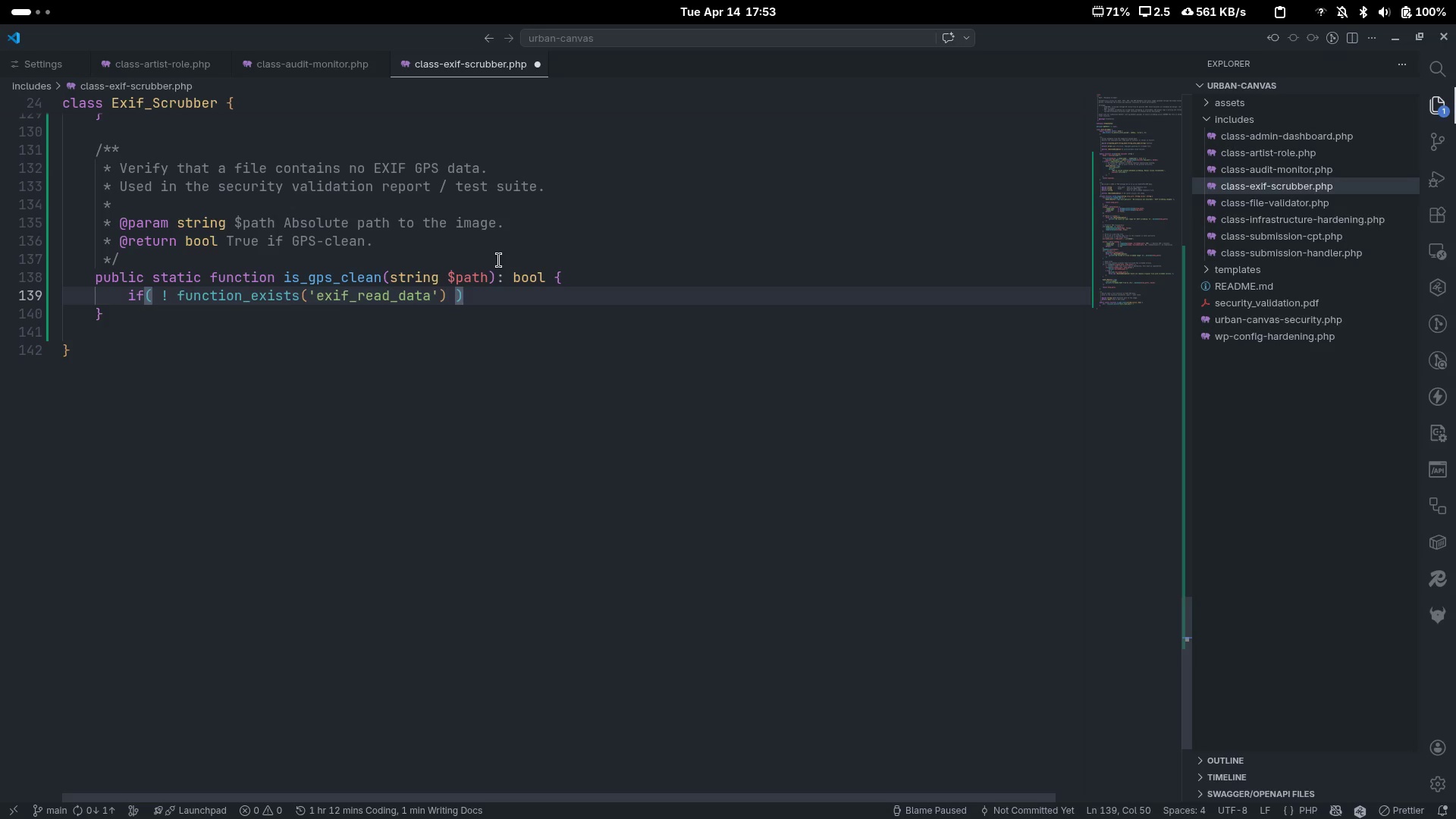 
key(Space)
 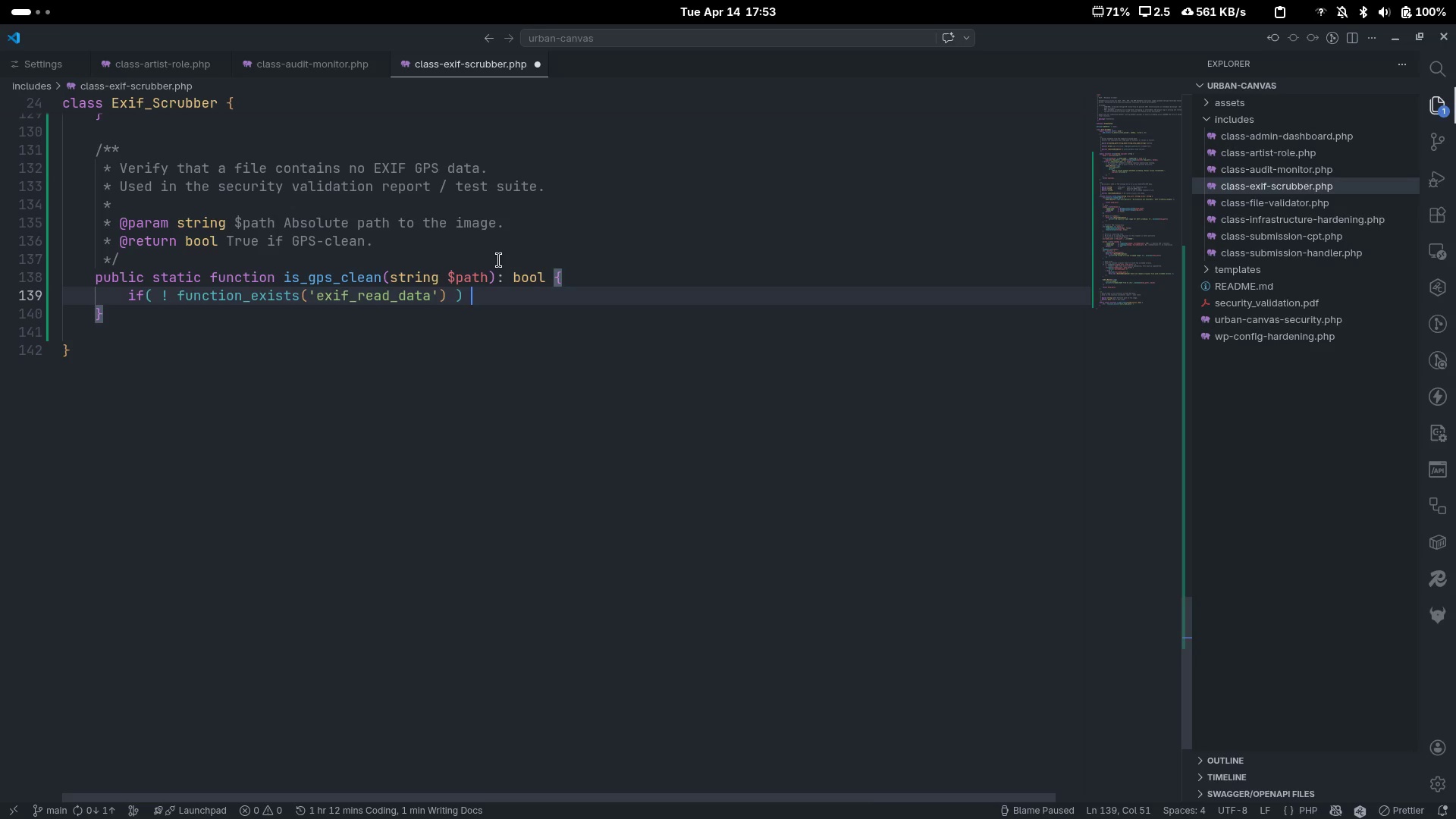 
key(Shift+ShiftLeft)
 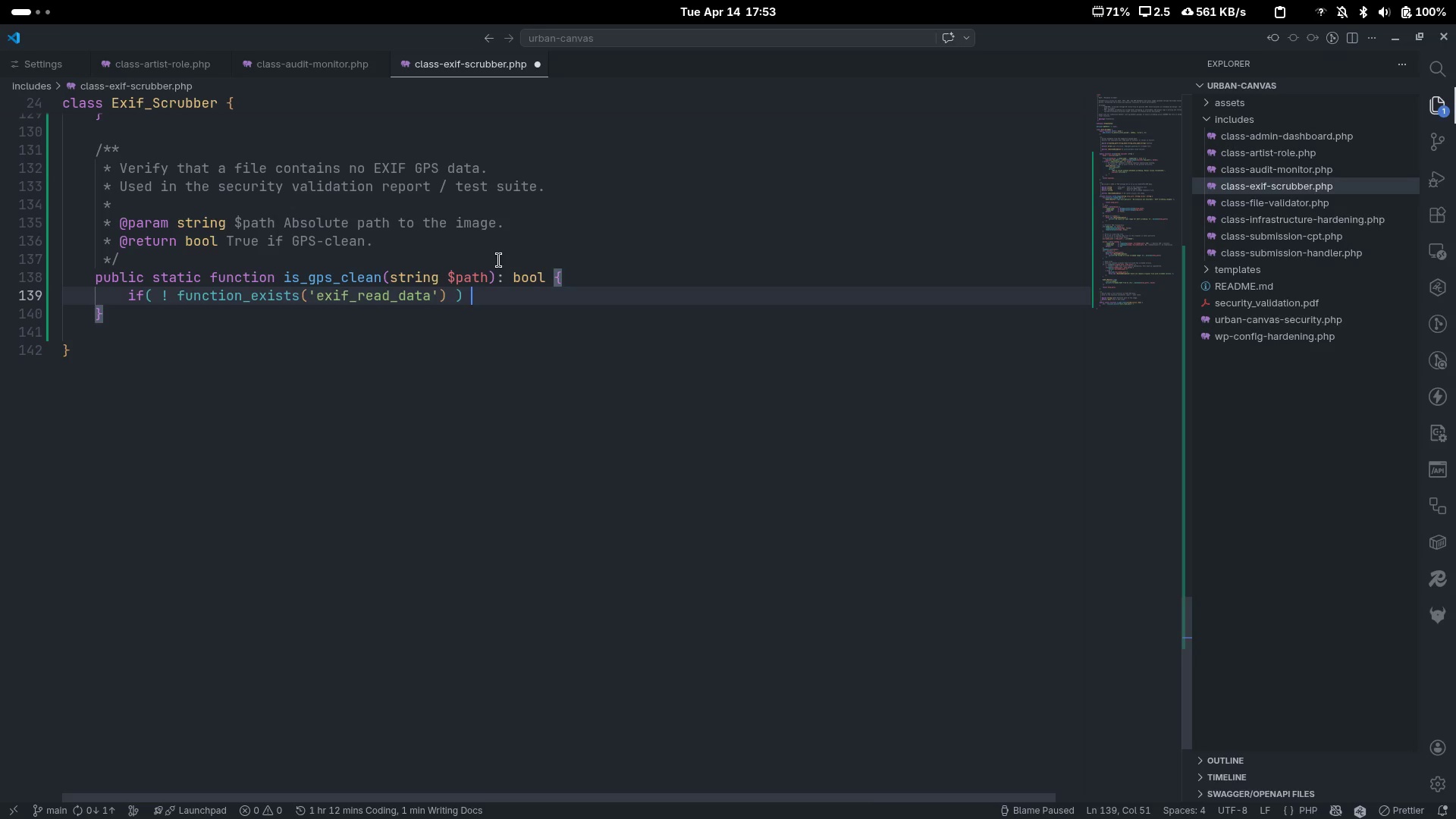 
key(Shift+BracketLeft)
 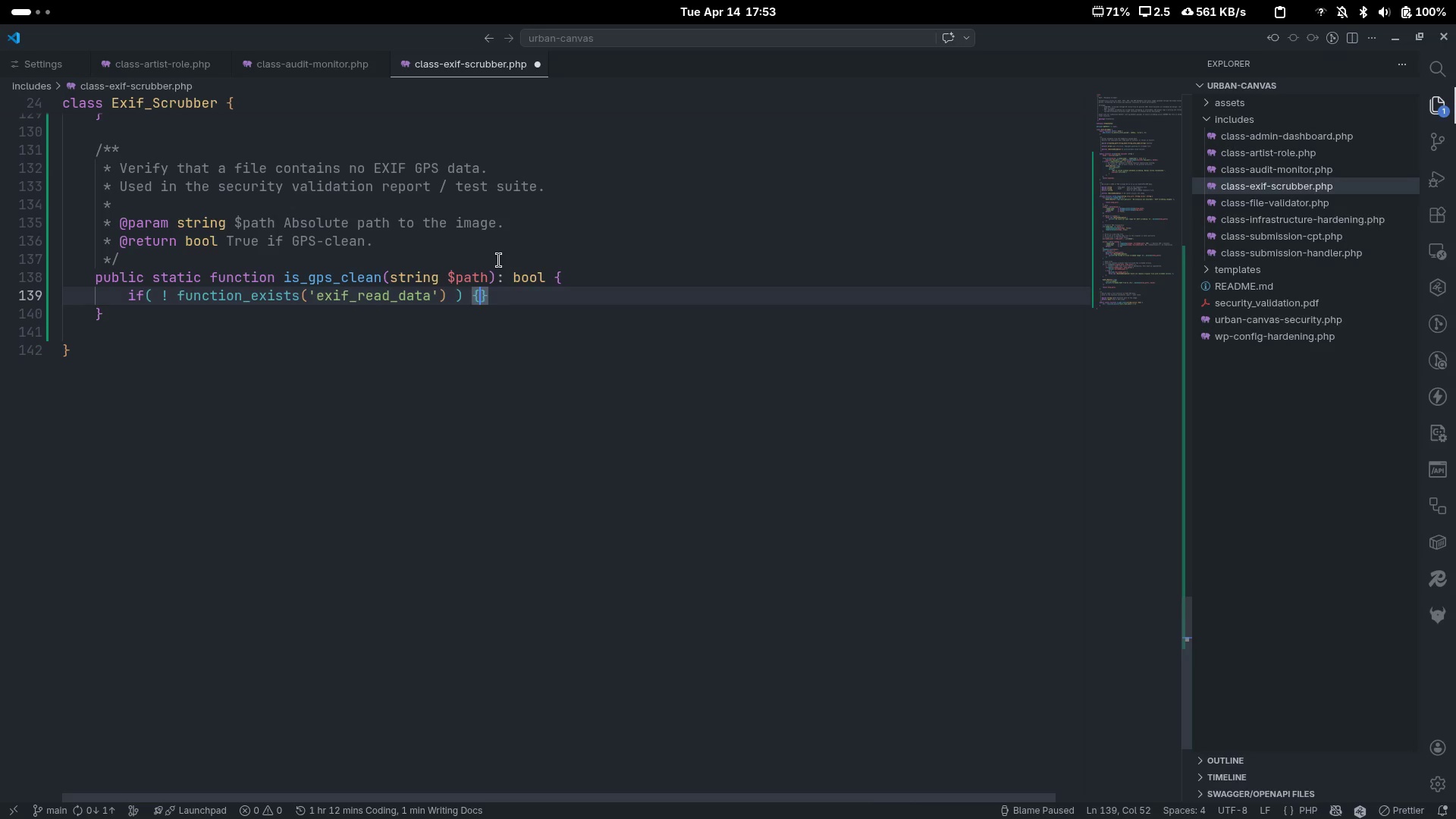 
key(Enter)
 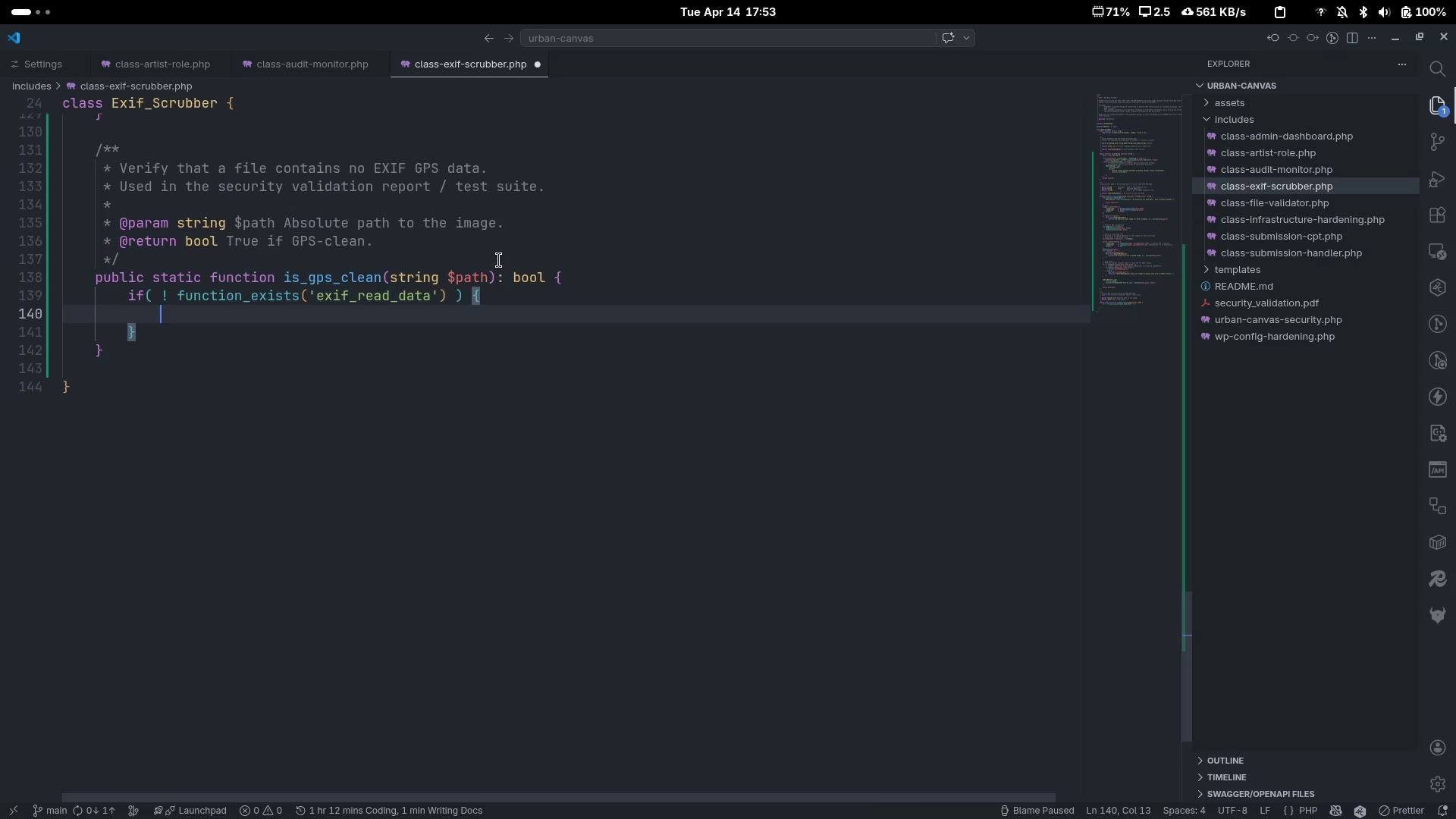 
type(return true; )
 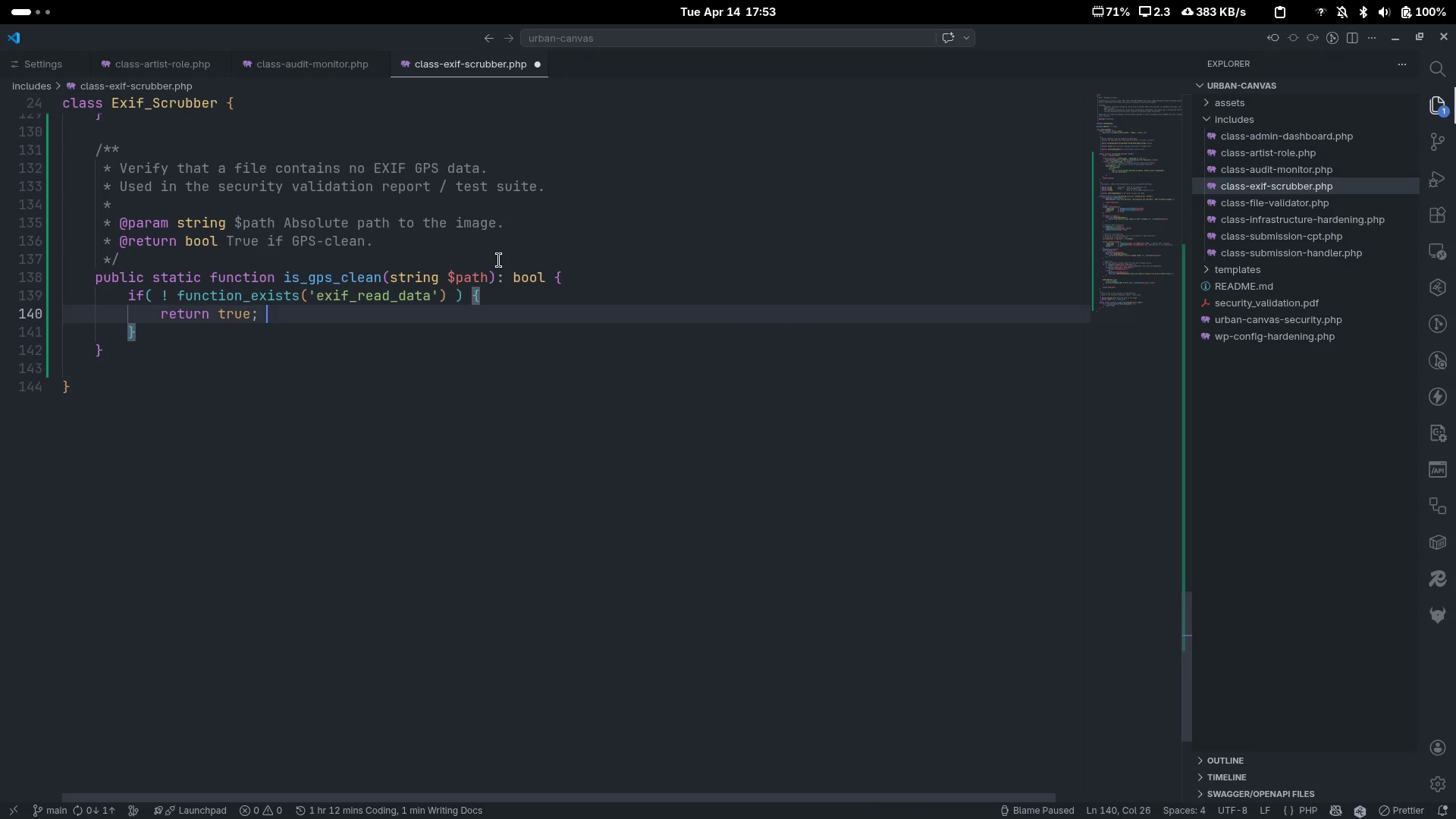 
key(Control+ControlLeft)
 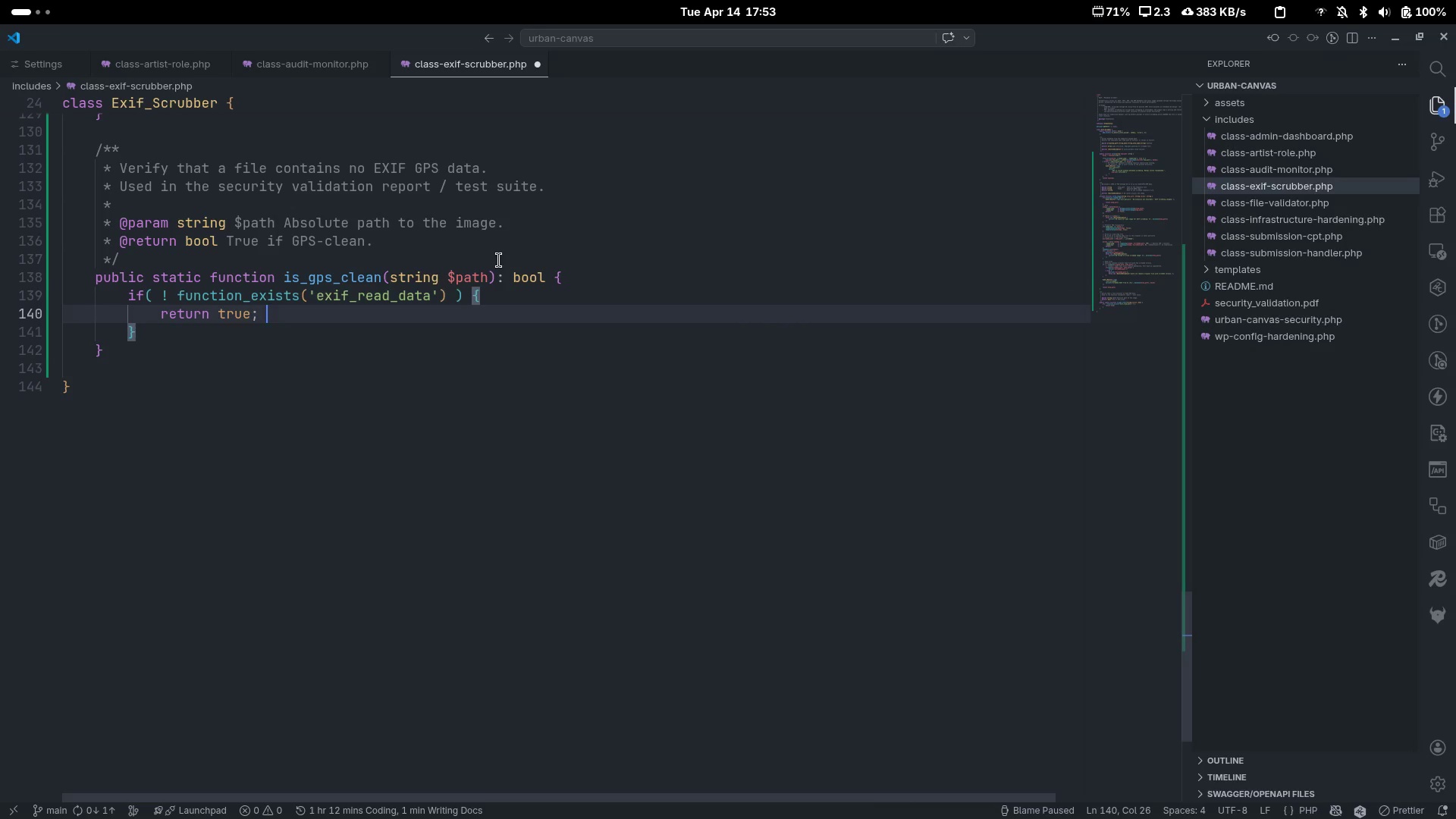 
key(Control+Slash)
 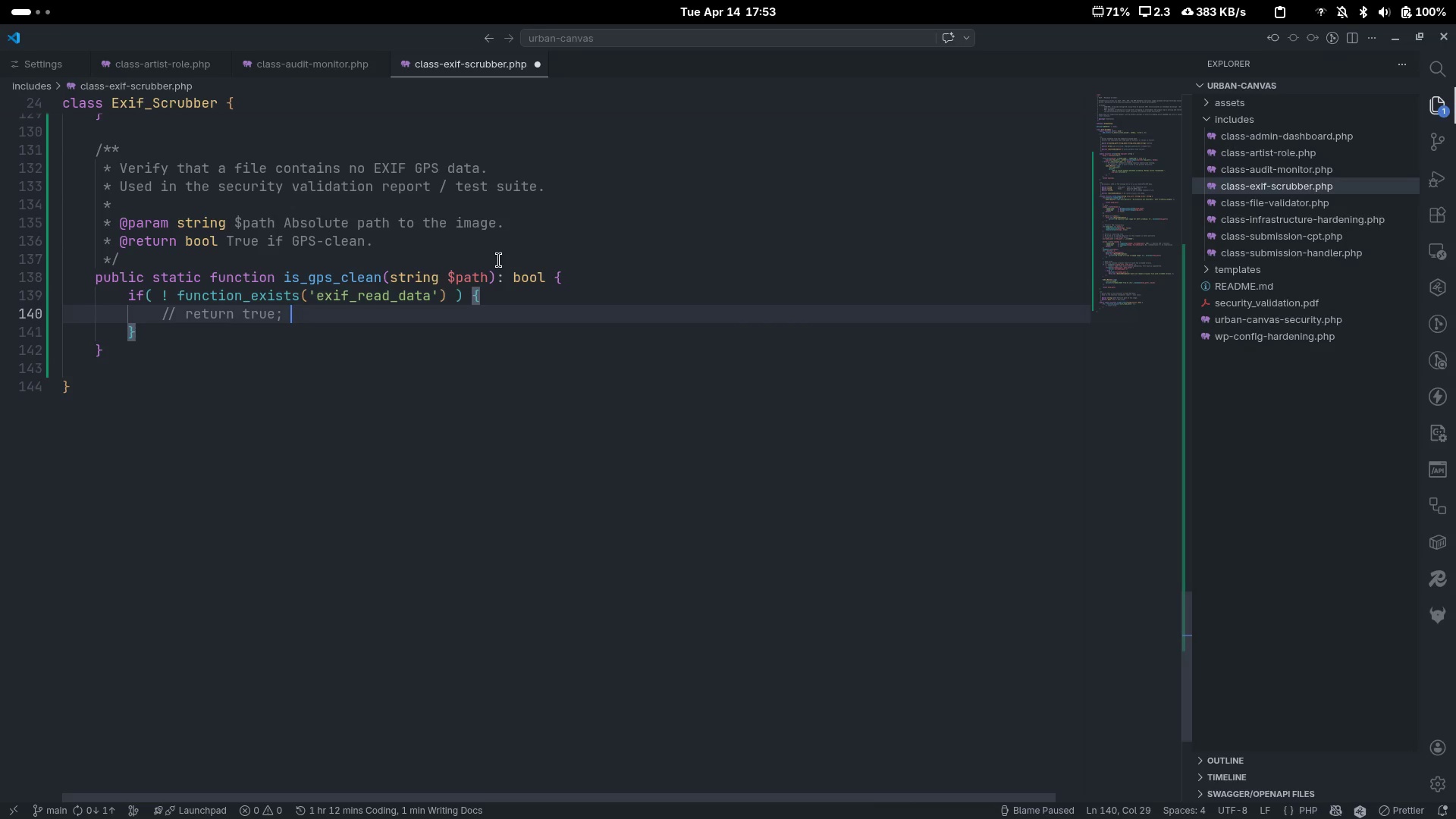 
key(Shift+ShiftLeft)
 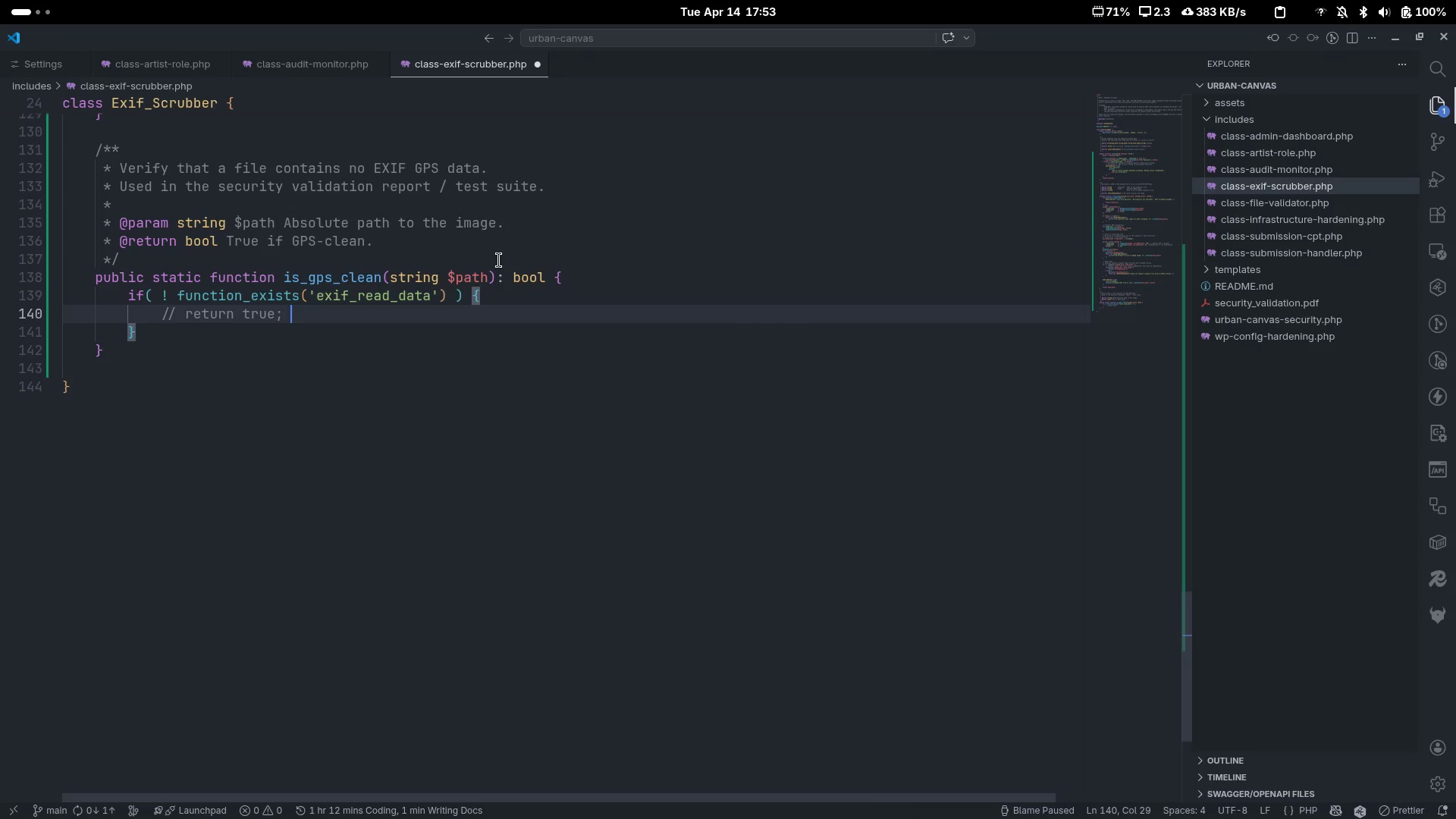 
key(Control+Z)
 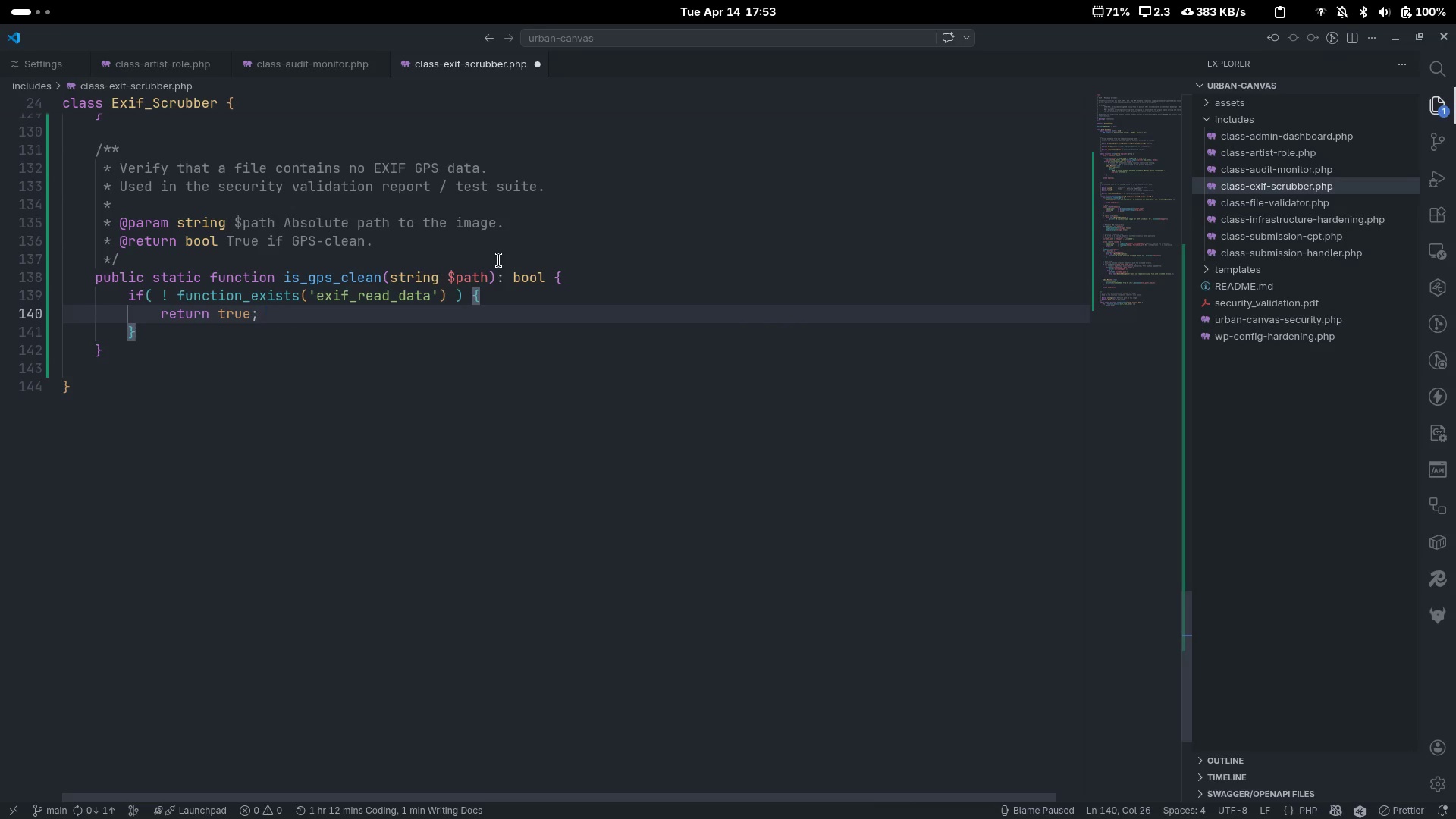 
type(//Cannot check assume clean.)
 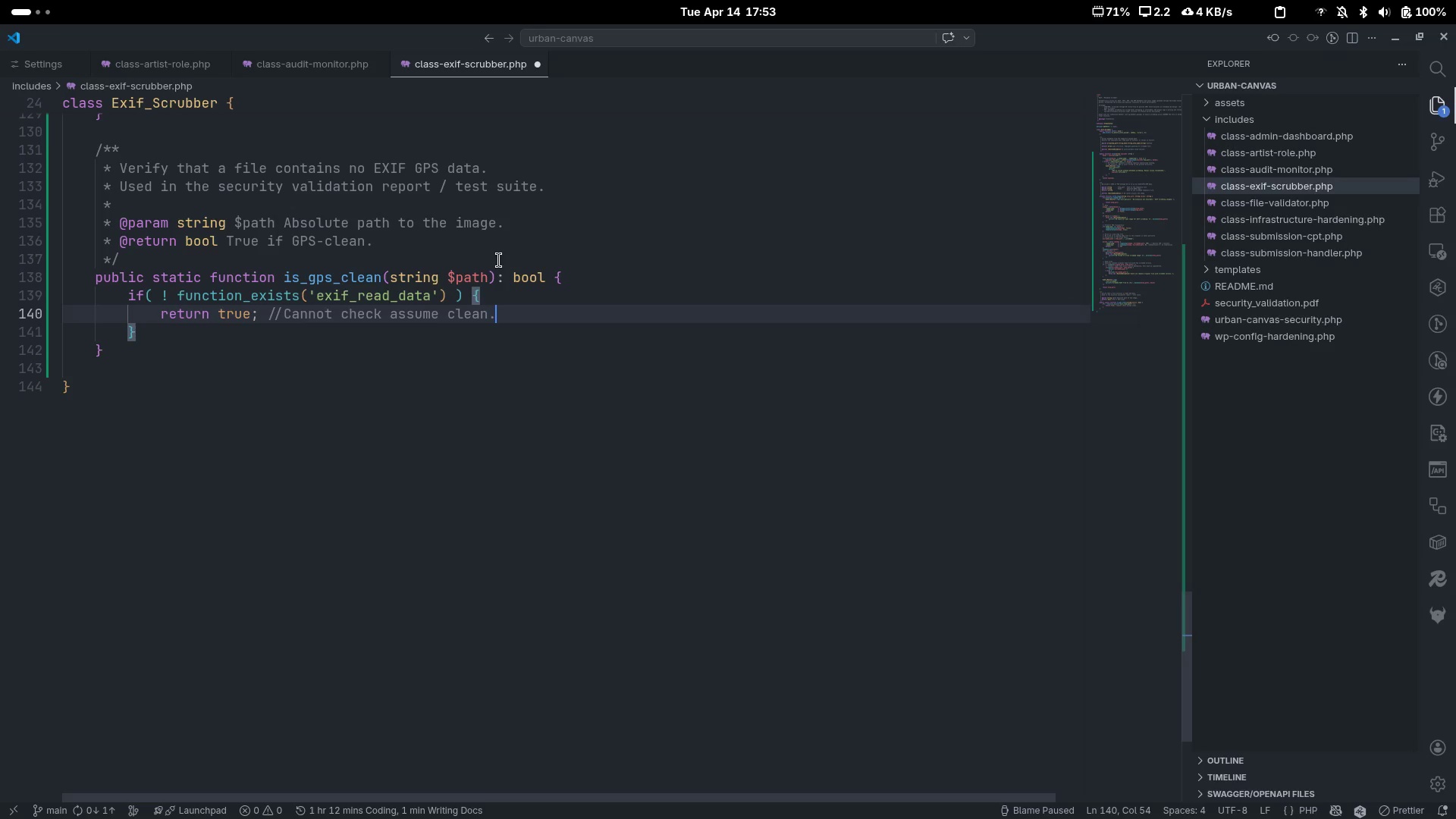 
key(ArrowDown)
 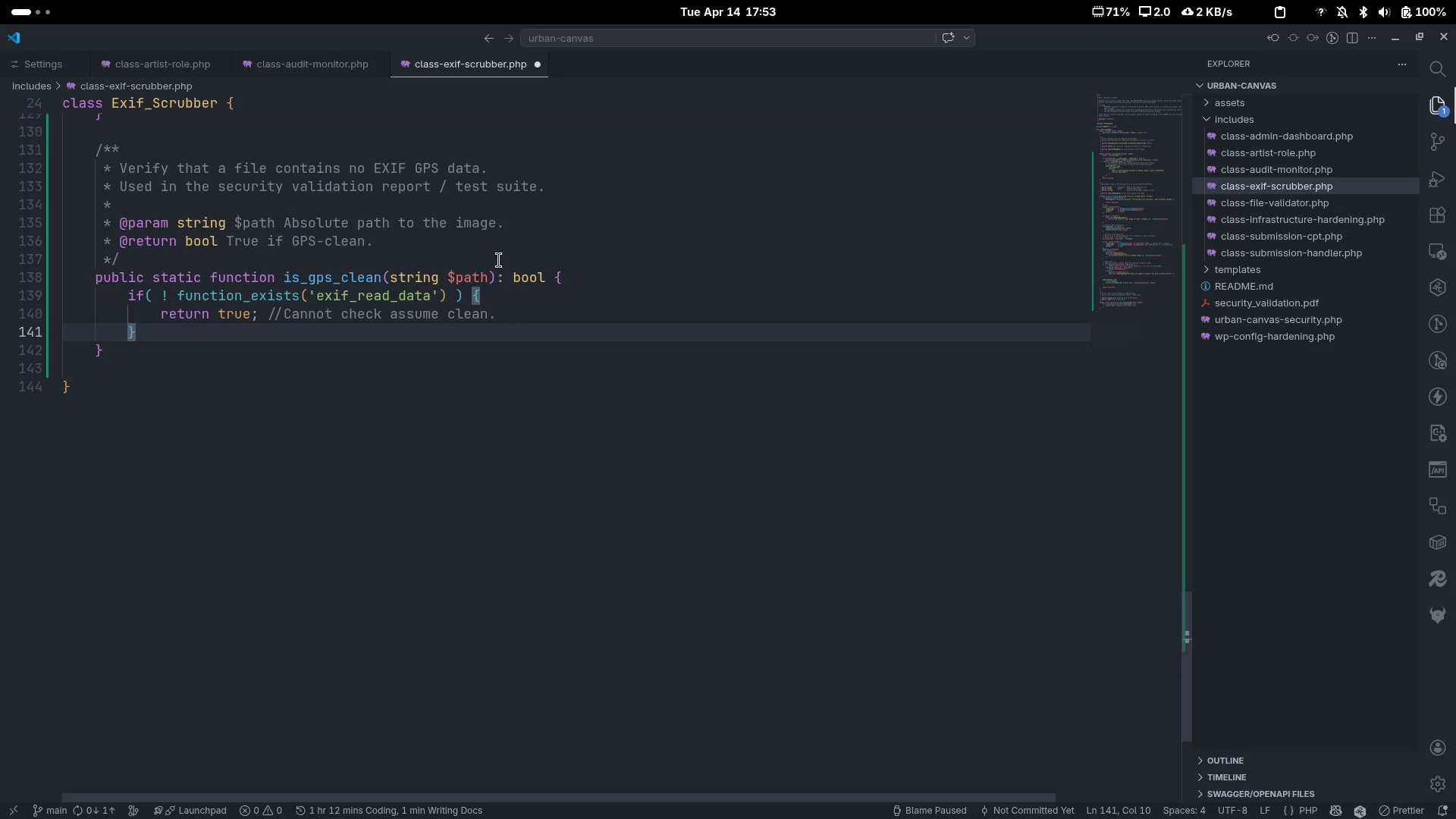 
key(Enter)
 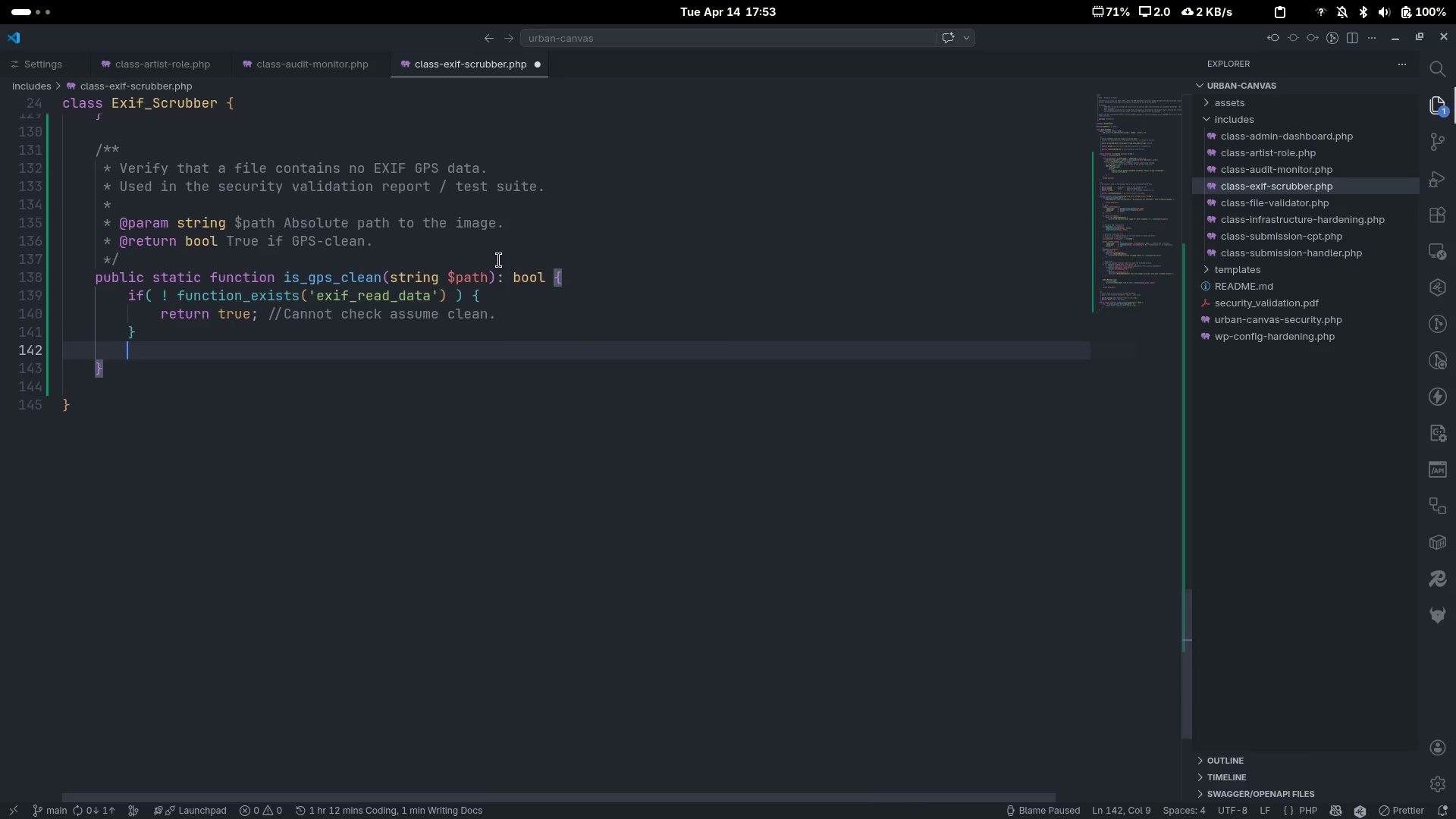 
key(Enter)
 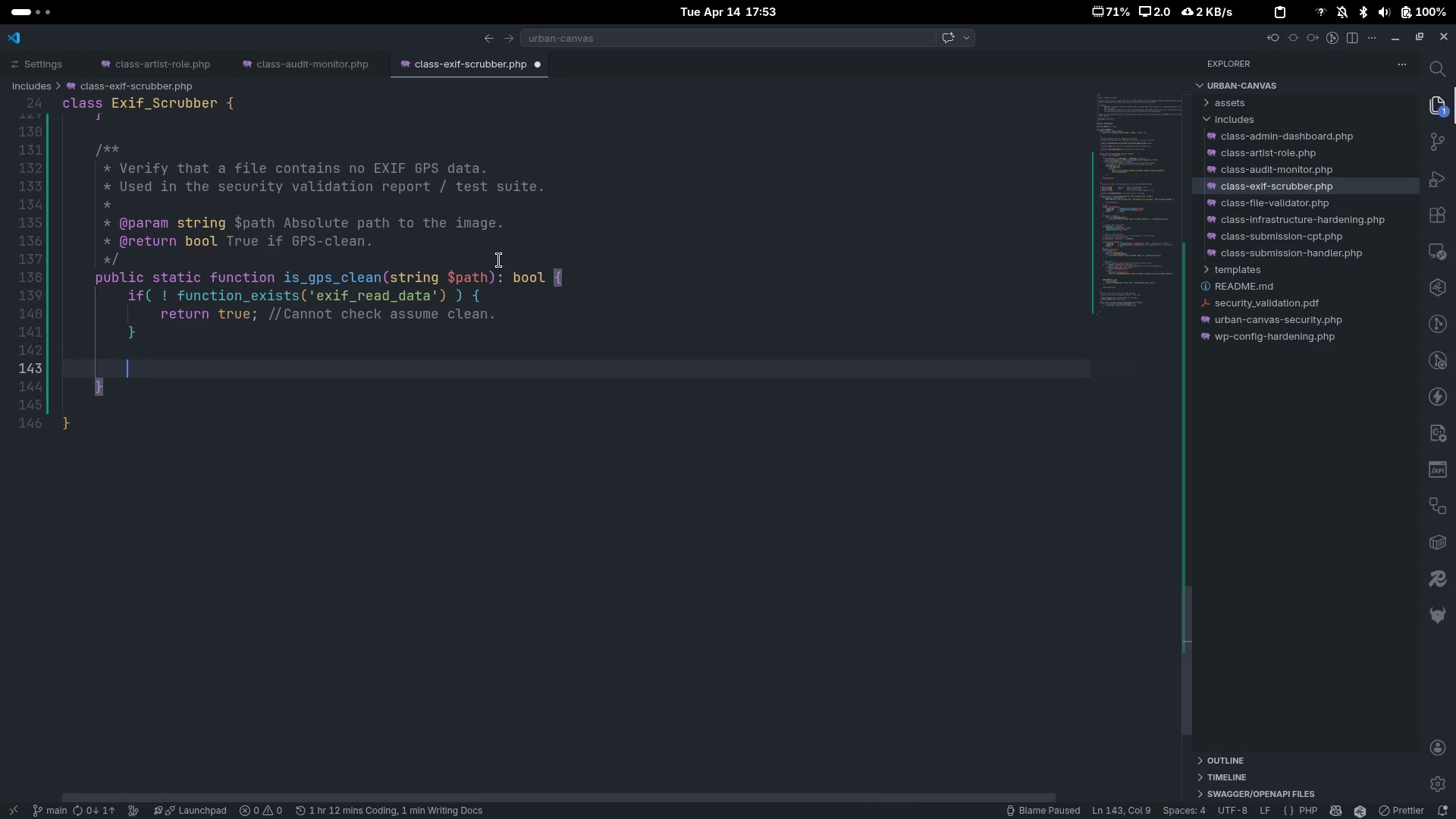 
type($sci)
key(Backspace)
key(Backspace)
type(exi)
 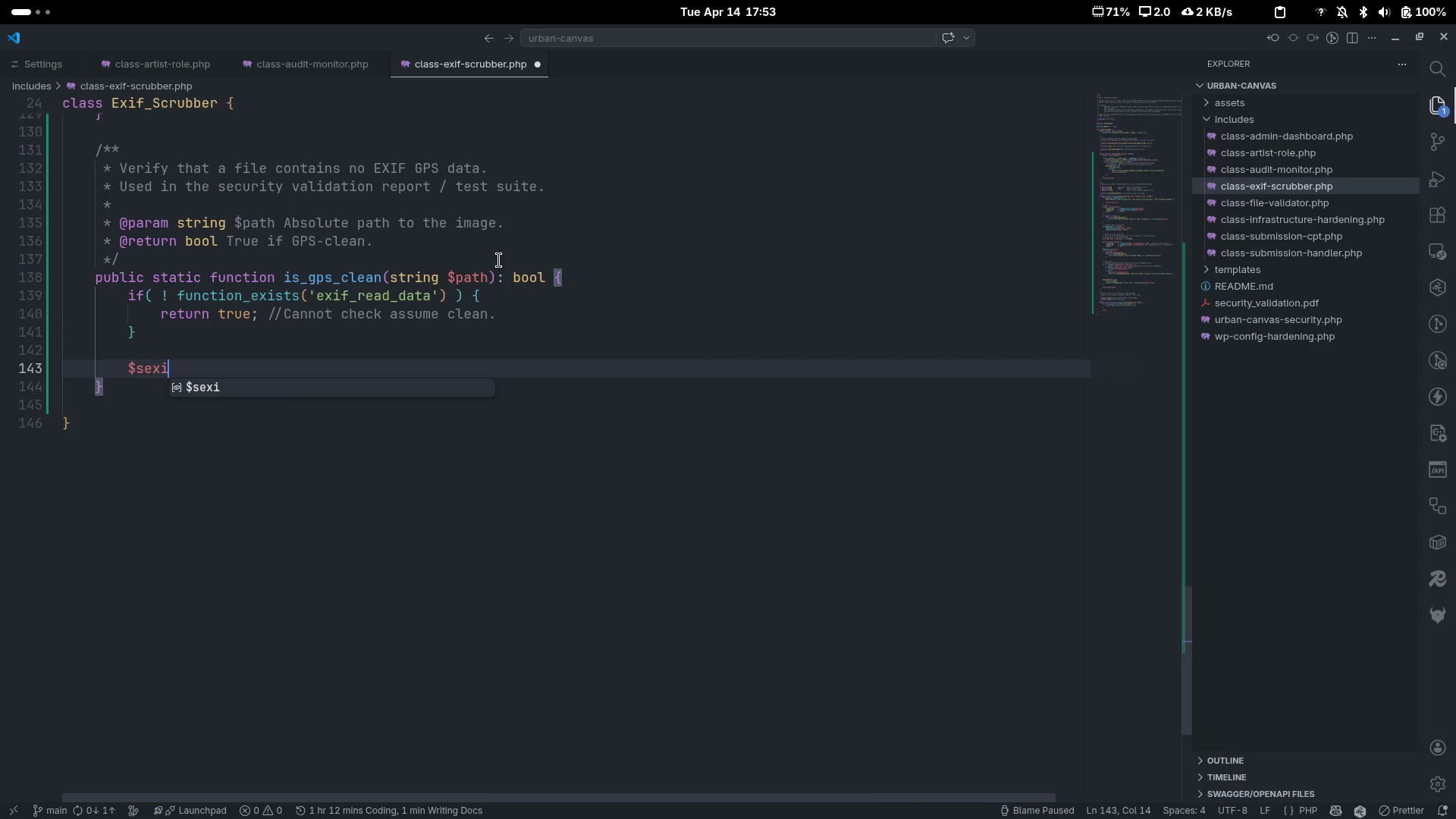 
key(Control+ControlLeft)
 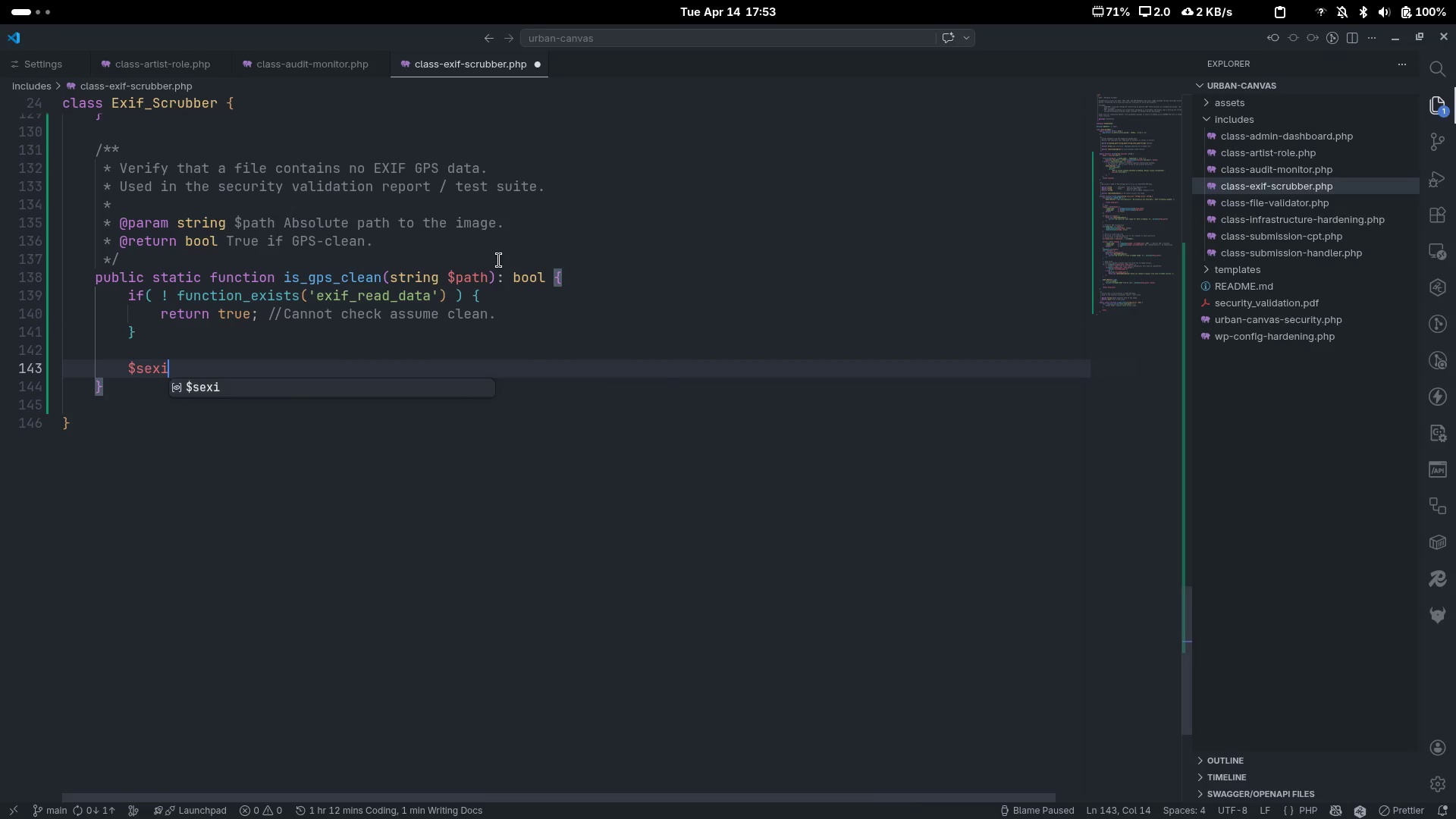 
key(Control+Backspace)
 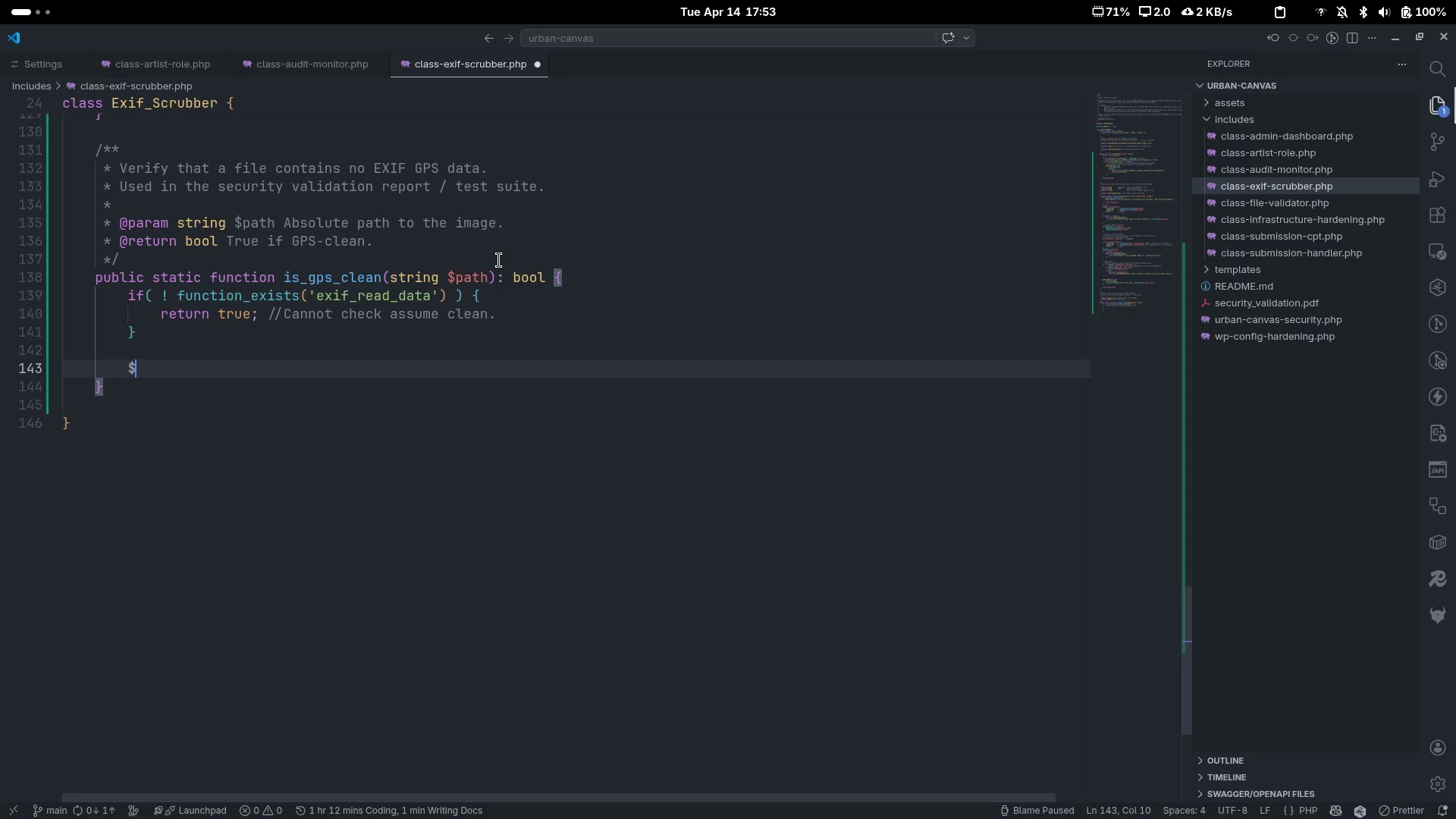 
type(exif = @exif_read_data($path, 'GPS)
 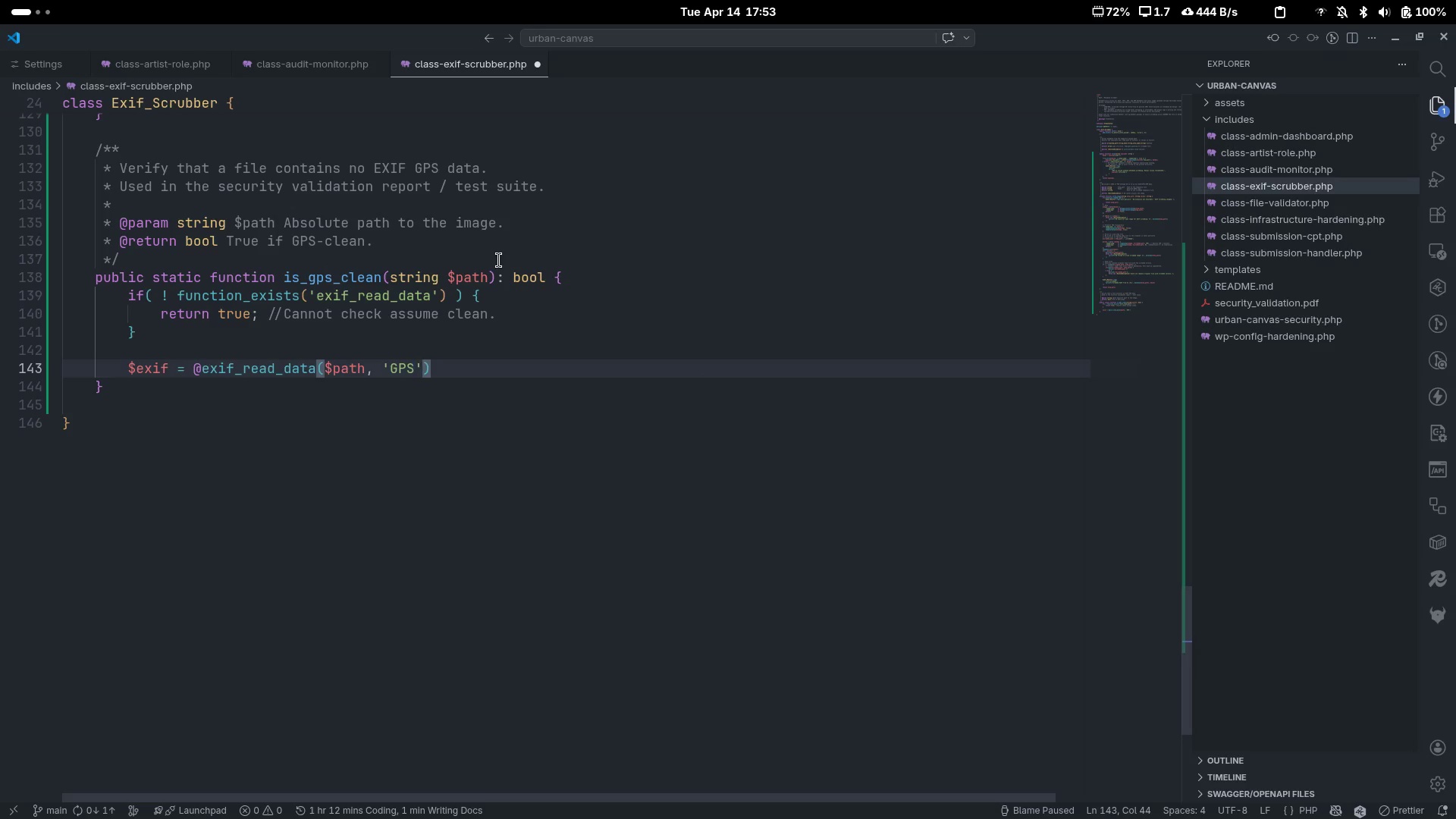 
key(ArrowRight)
 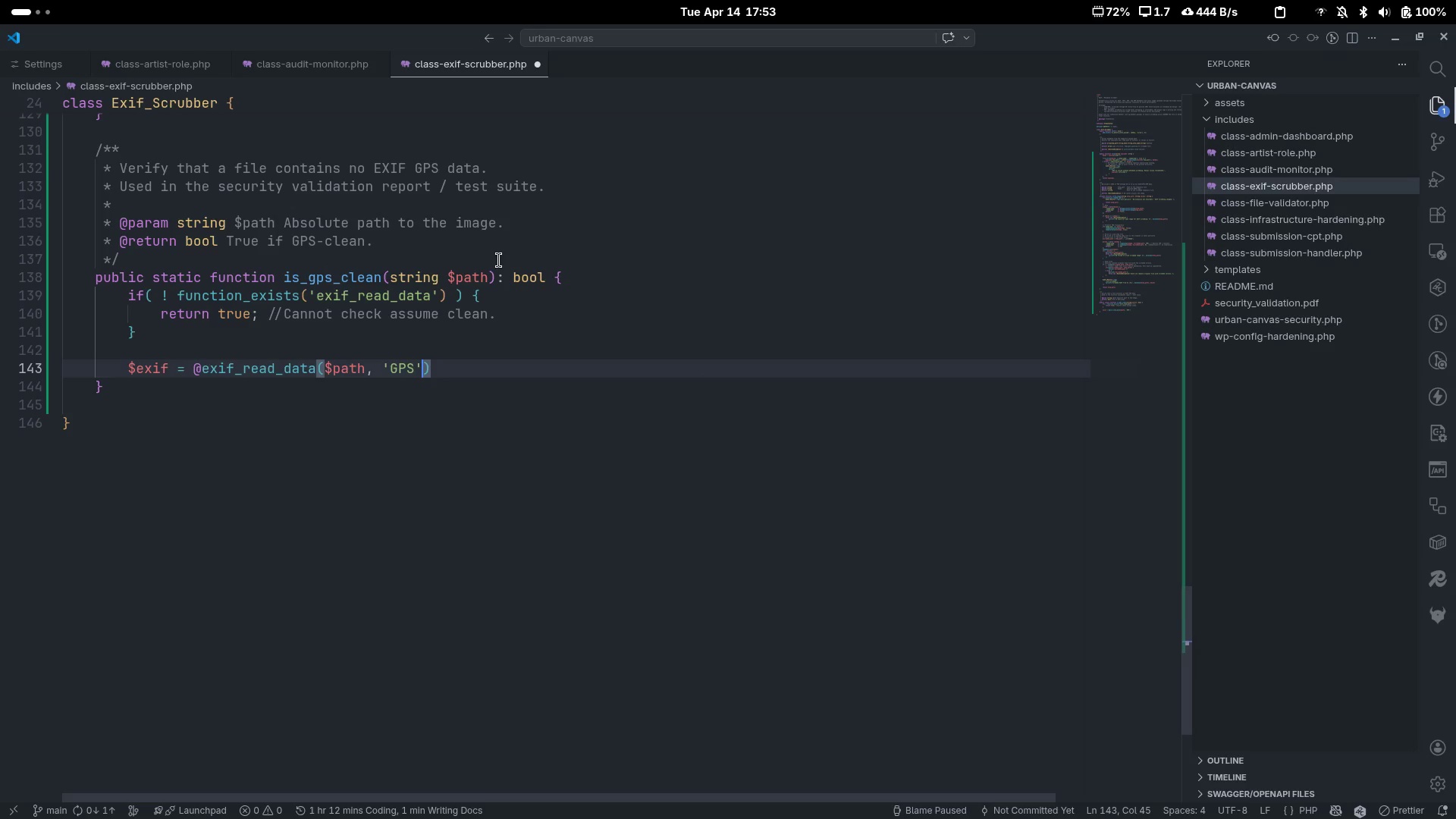 
type(, false)
 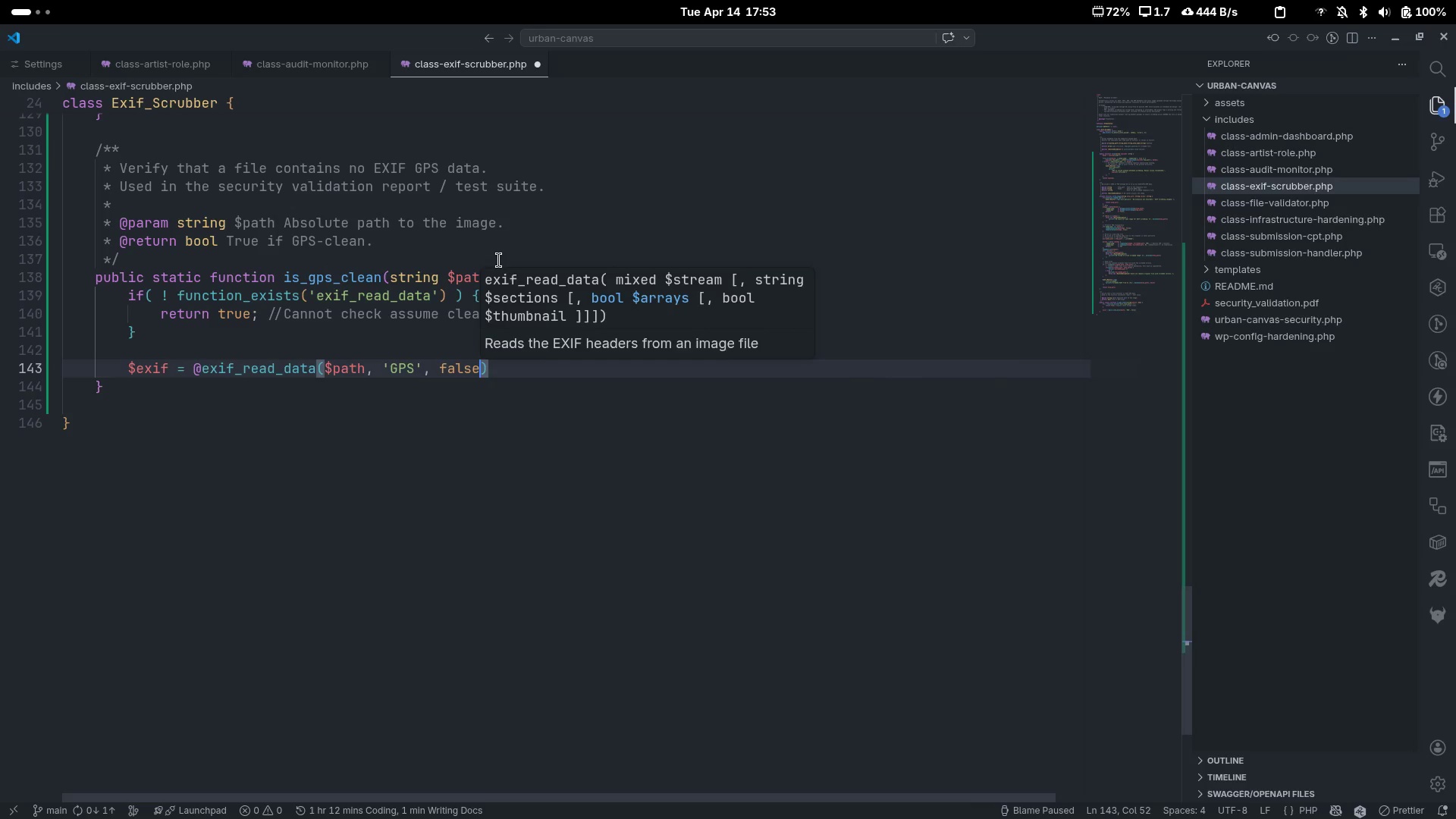 
key(ArrowRight)
 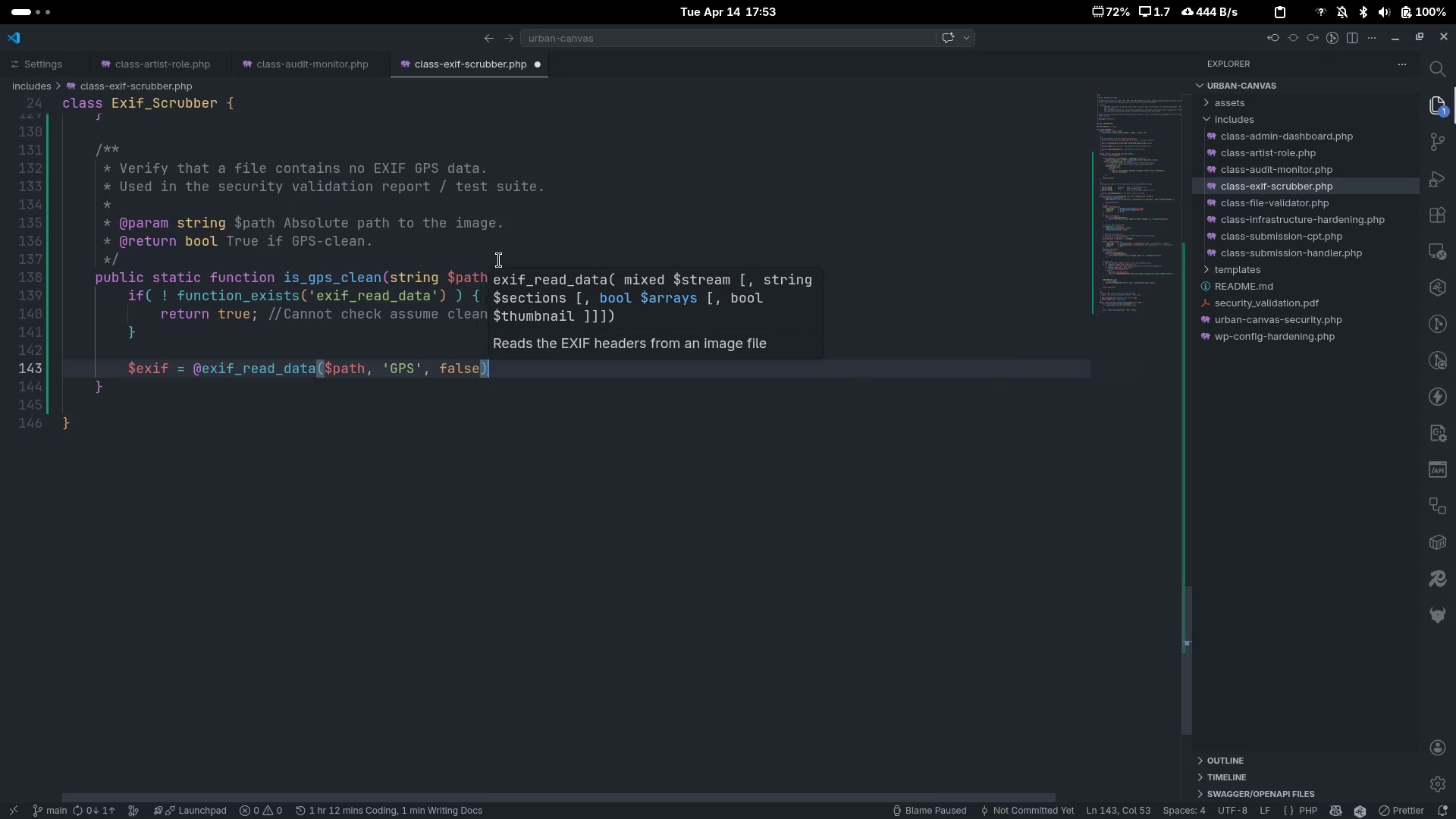 
key(Control+ControlLeft)
 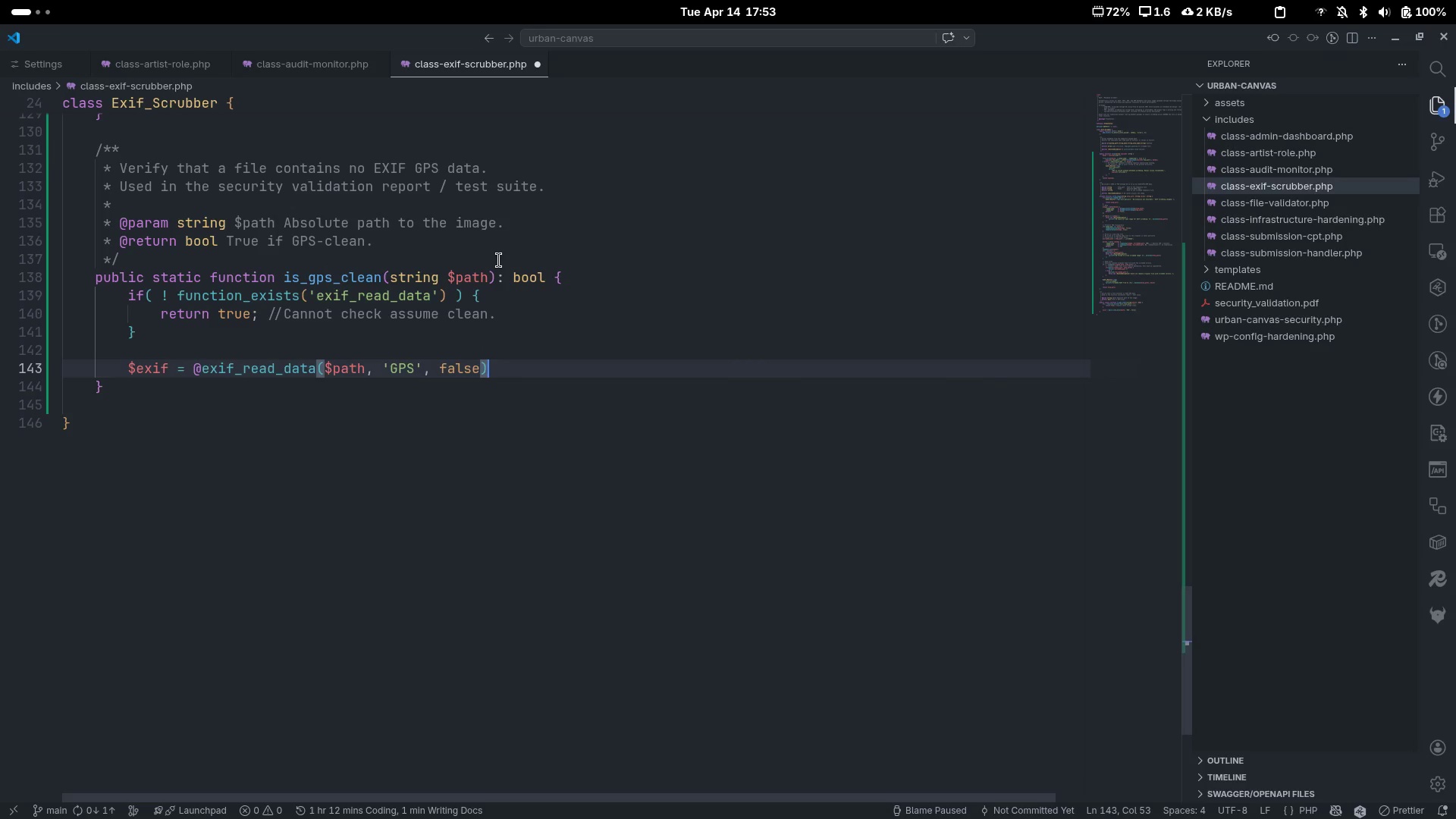 
key(Semicolon)
 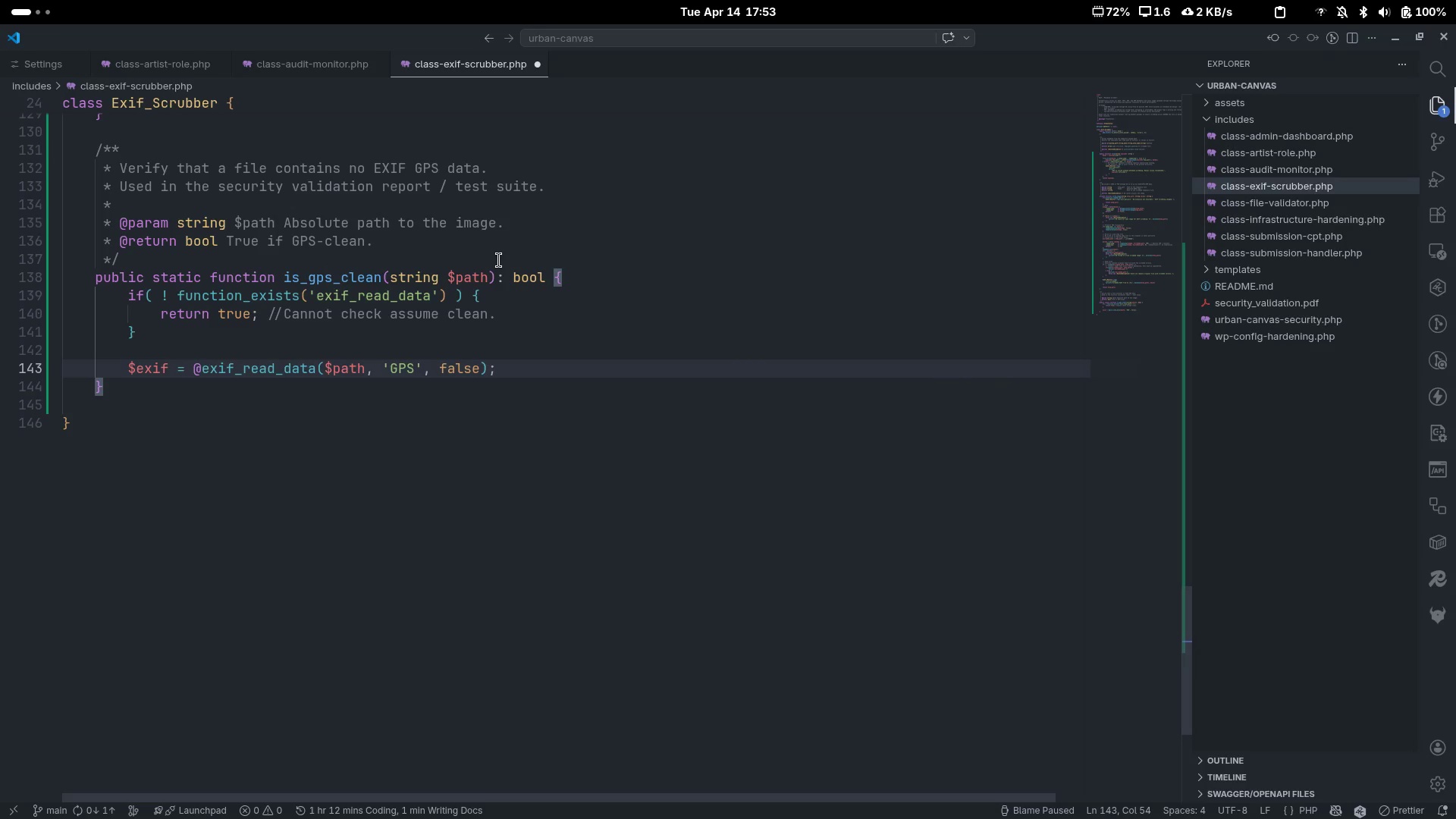 
key(Enter)
 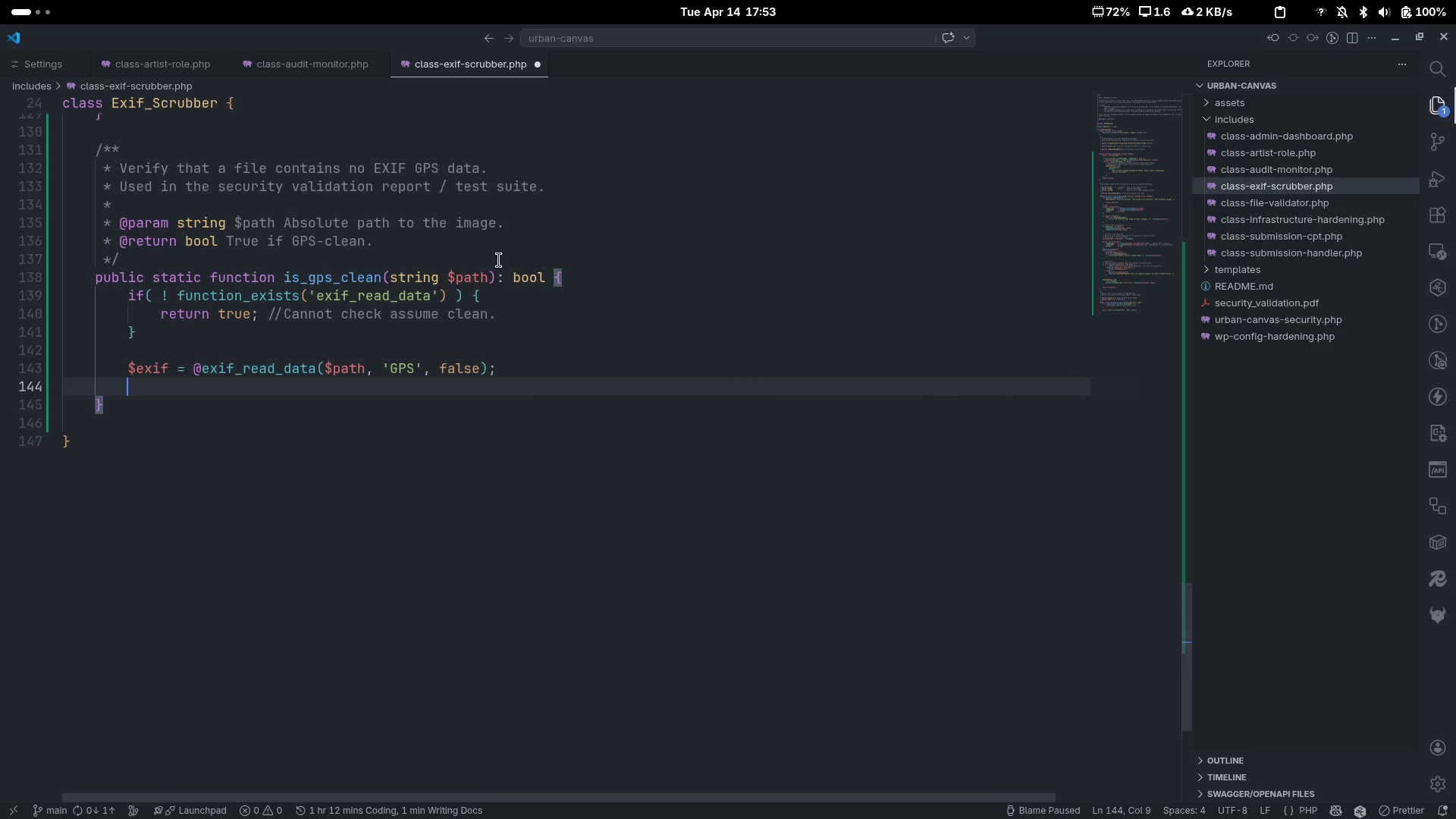 
key(Enter)
 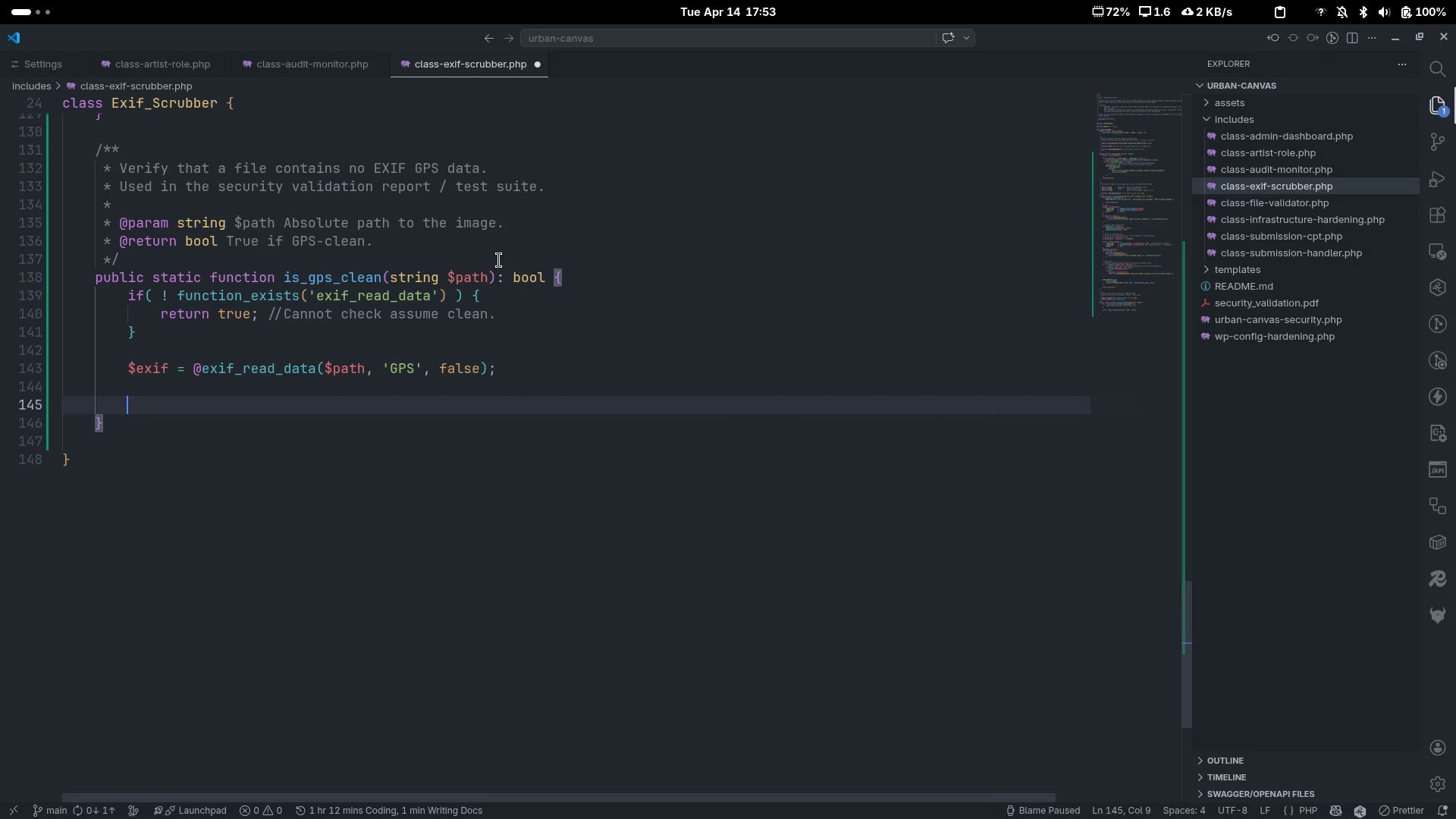 
type(if )
key(Backspace)
type((false )
 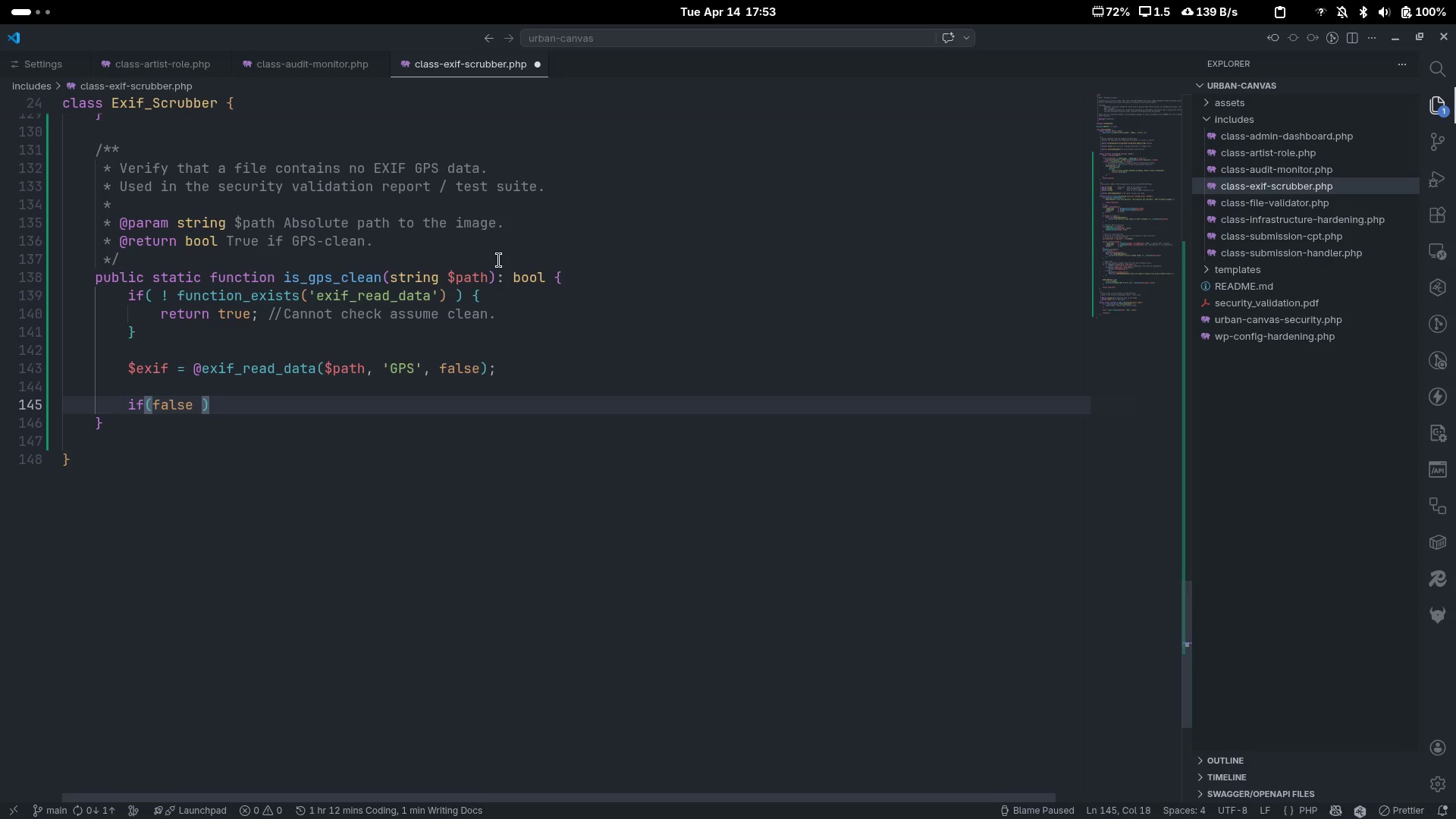 
key(Control+ControlLeft)
 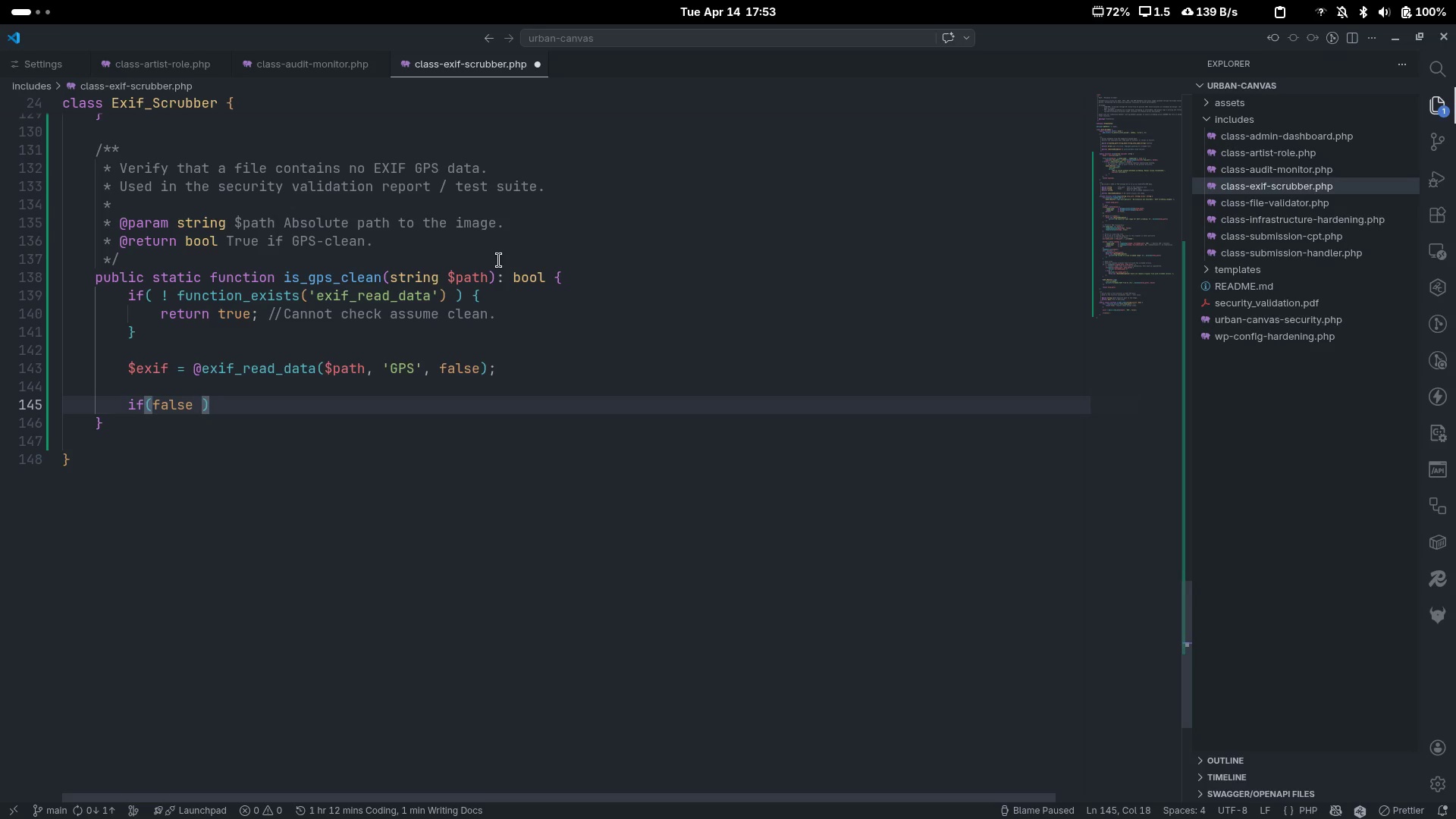 
key(Control+ArrowLeft)
 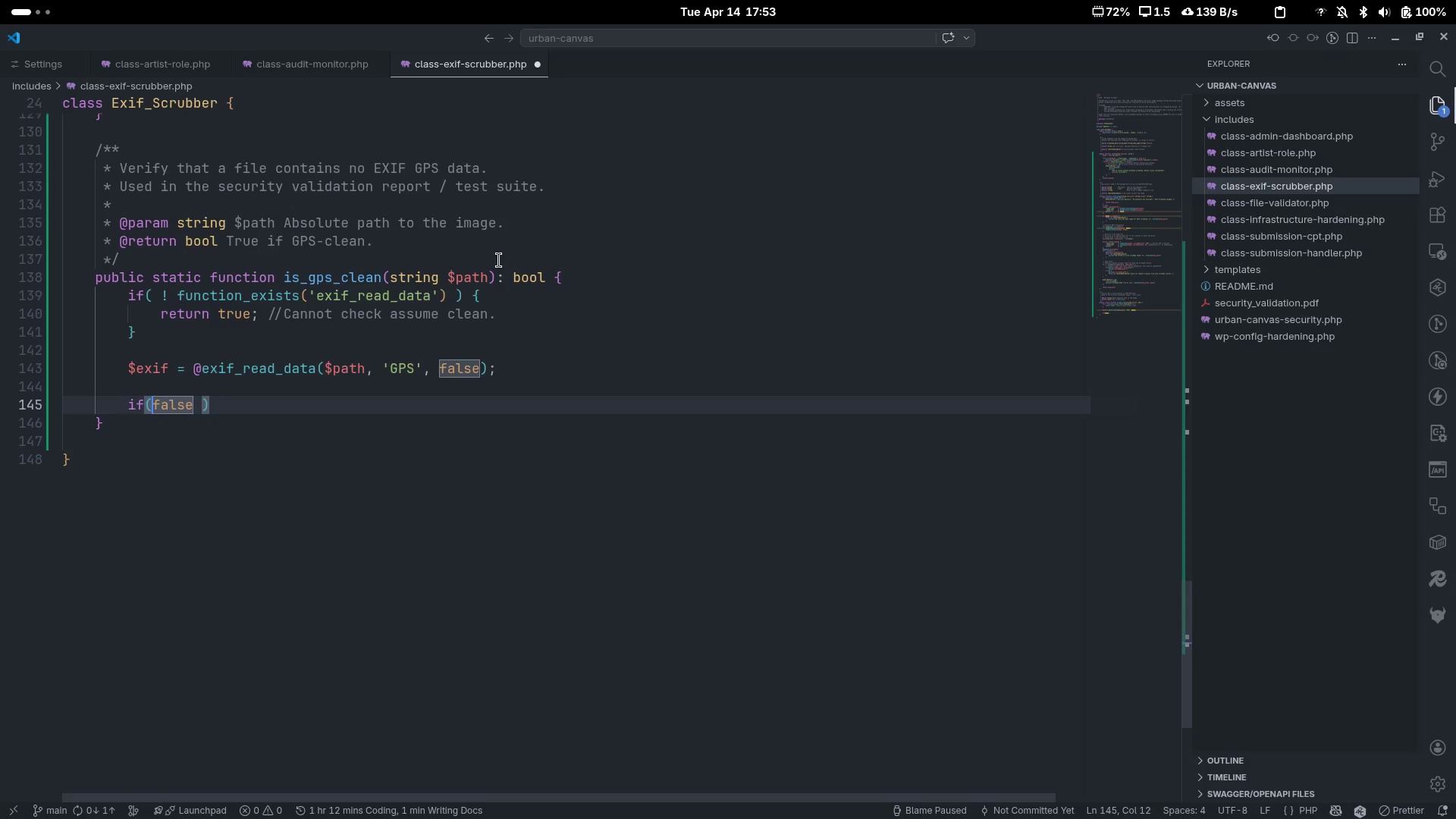 
key(Space)
 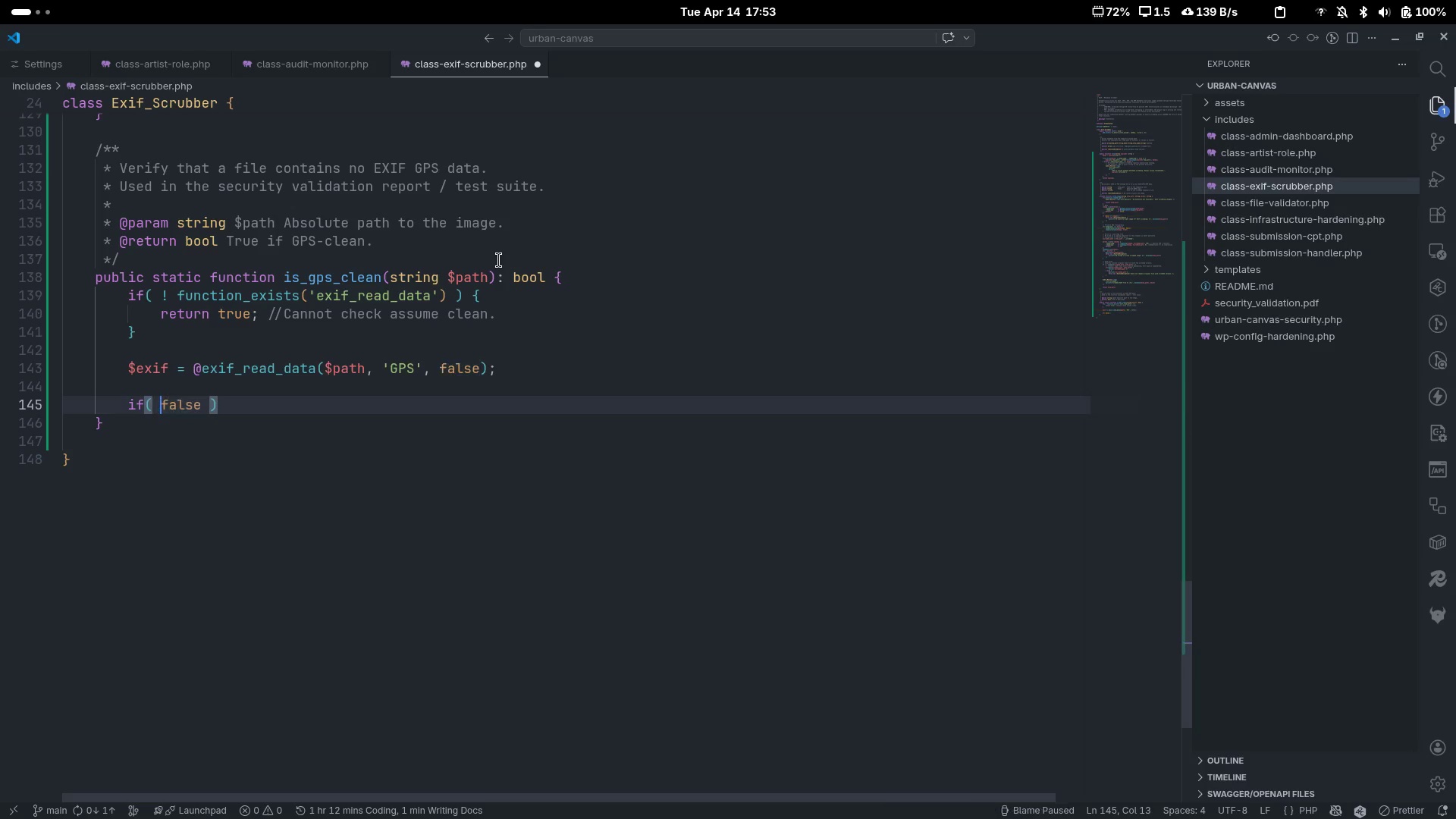 
key(Control+ArrowRight)
 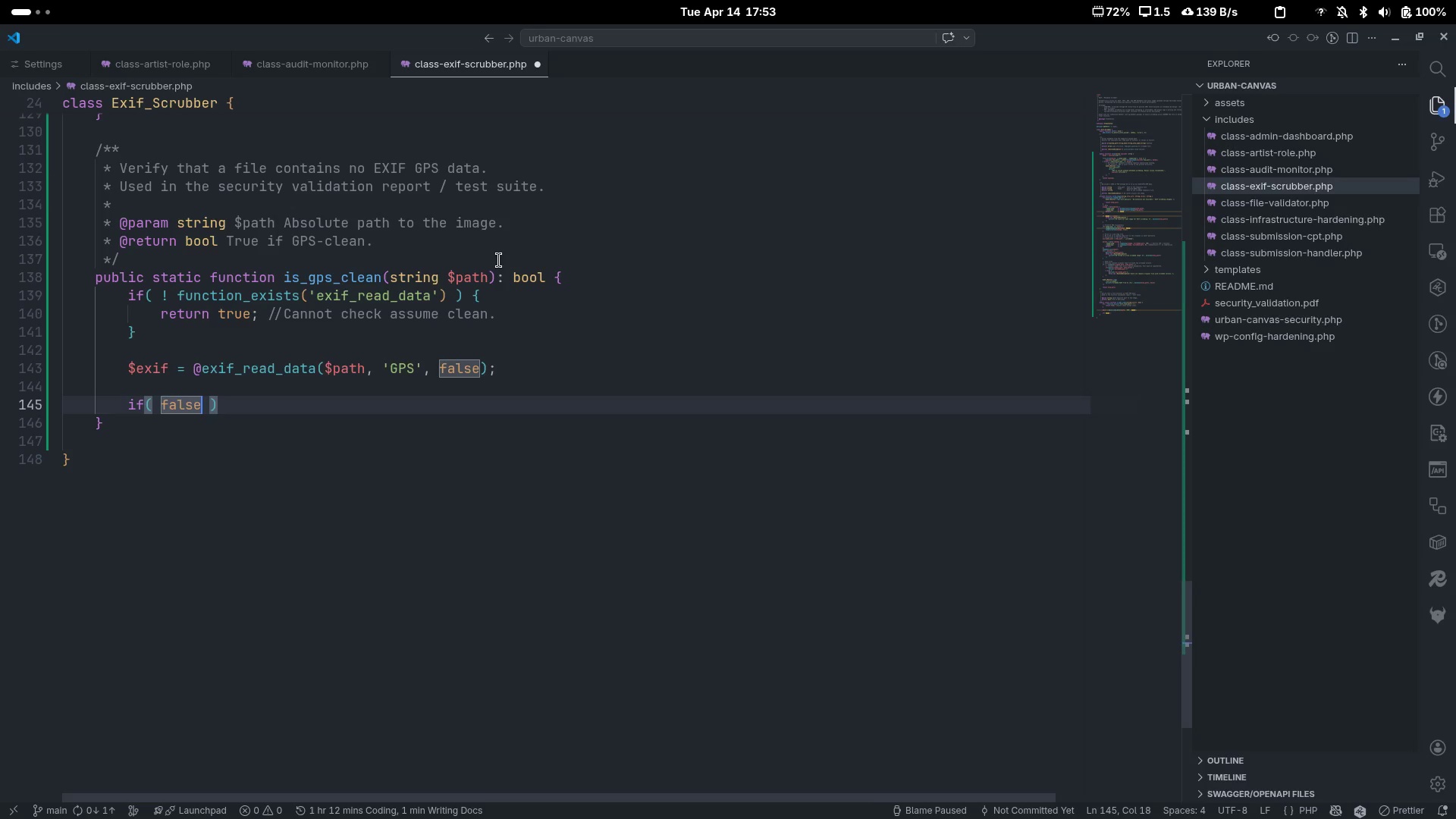 
type( === $exi)
key(Tab)
type( || empt)
key(Tab)
type(($ex)
key(Tab)
 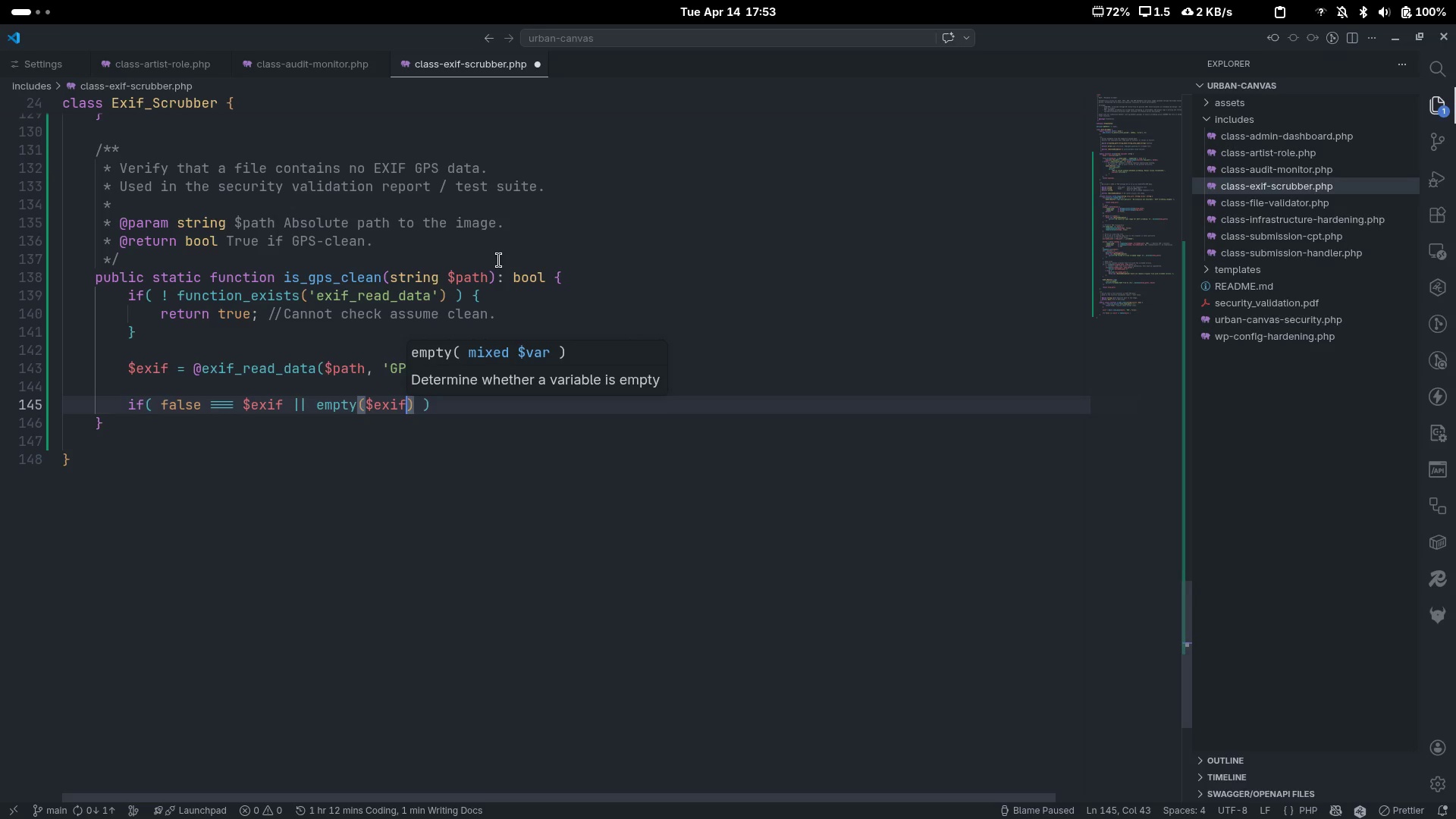 
 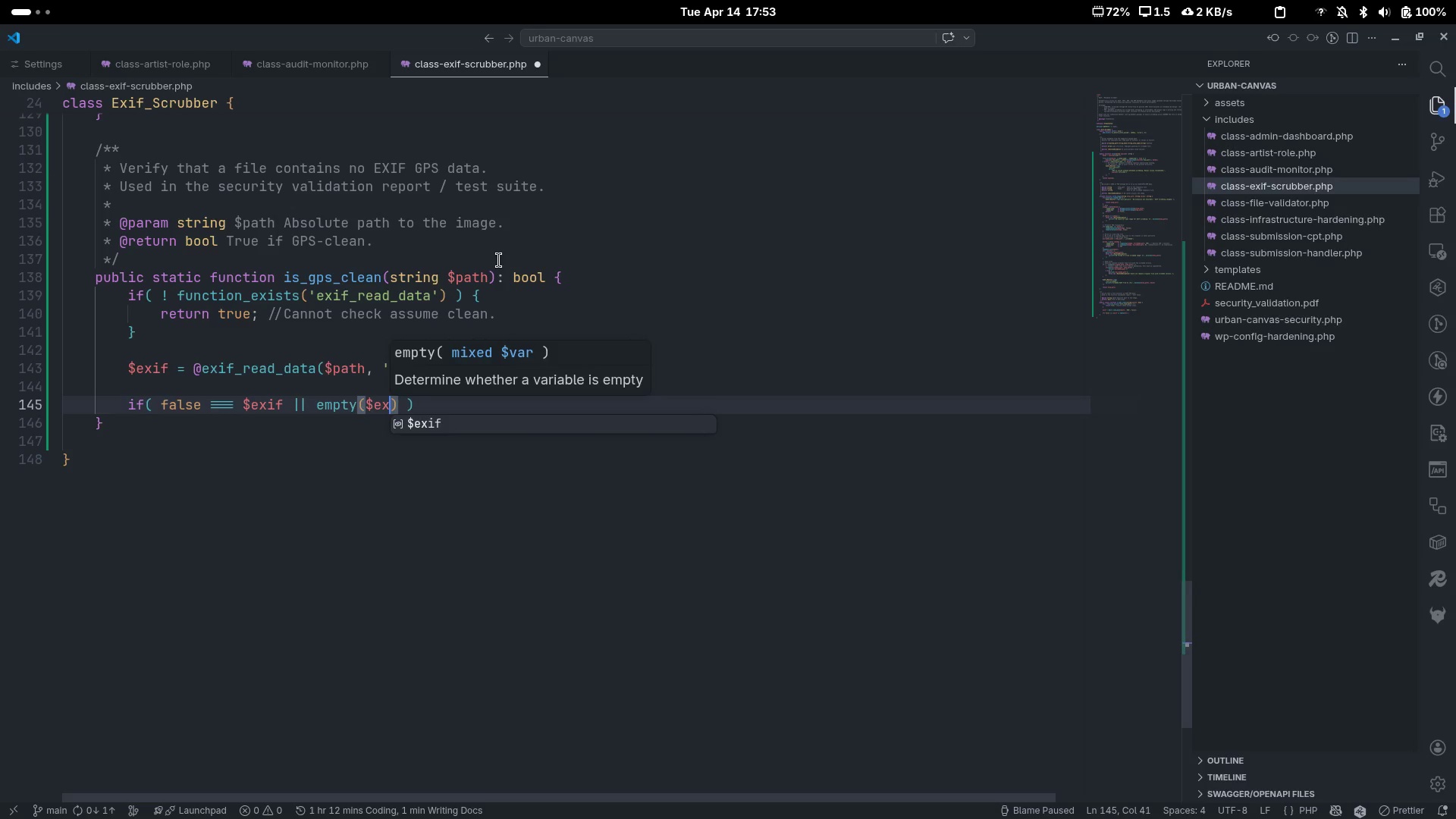 
key(Control+ControlLeft)
 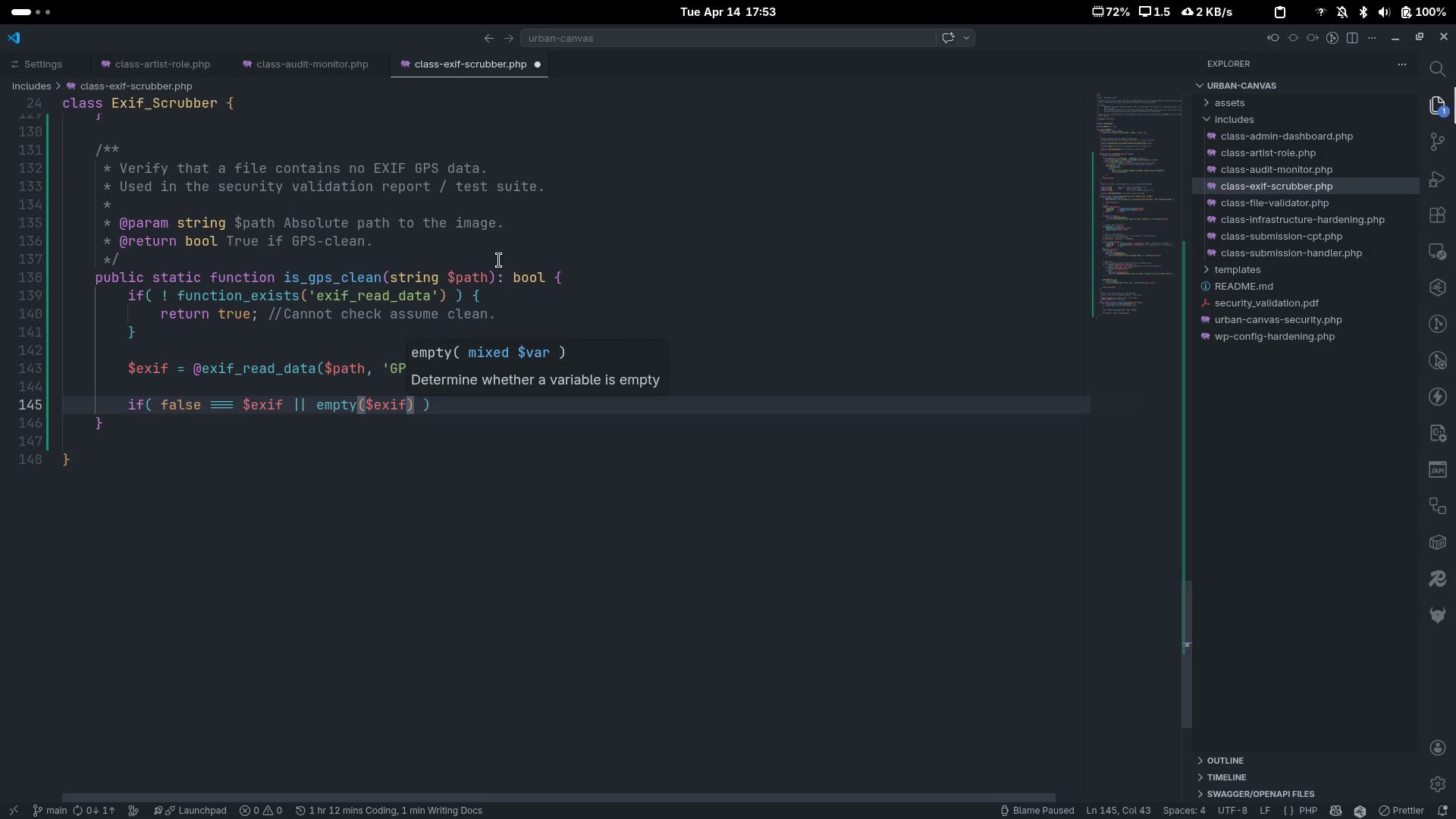 
key(Control+ArrowRight)
 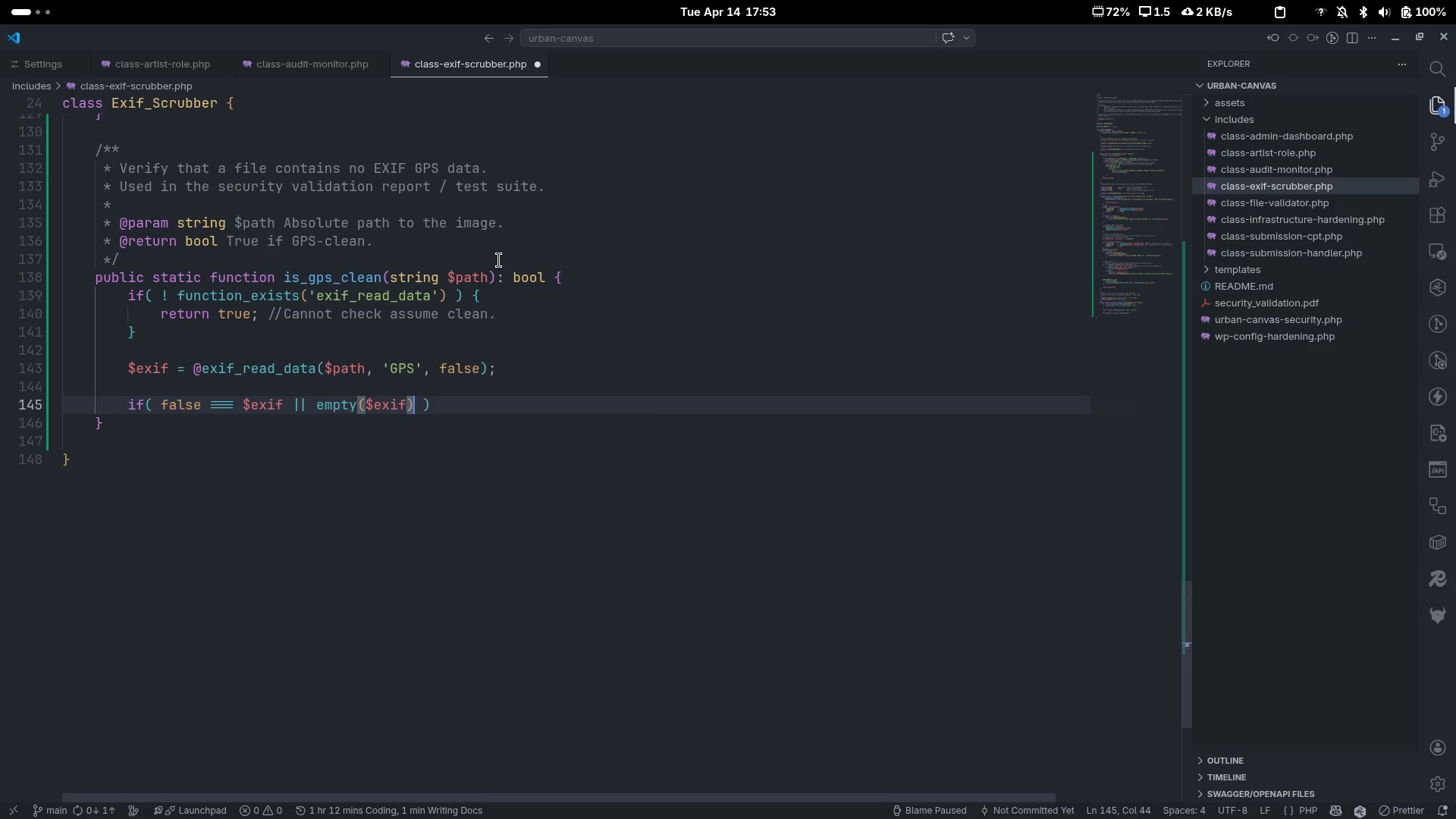 
key(ArrowRight)
 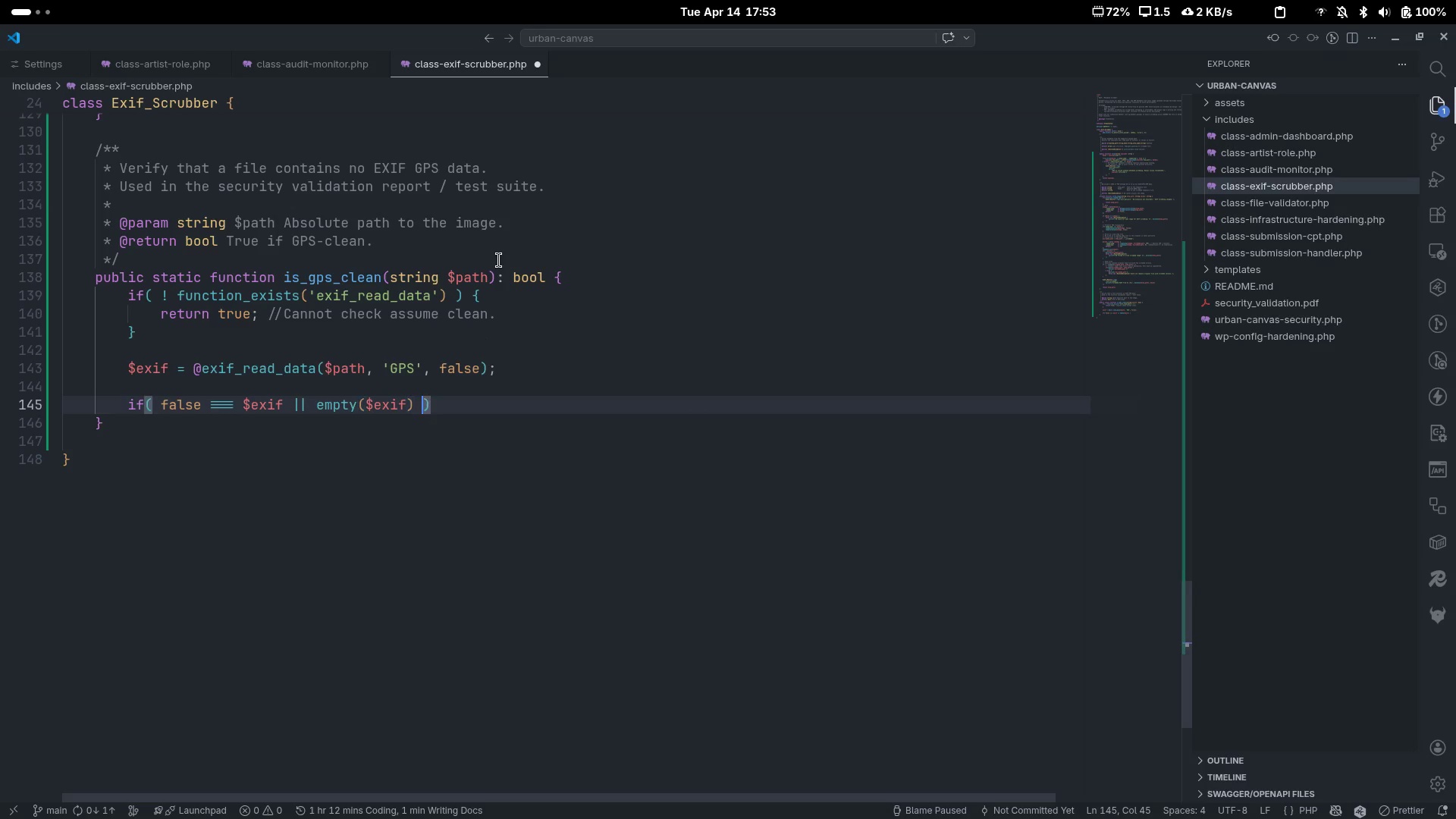 
key(ArrowRight)
 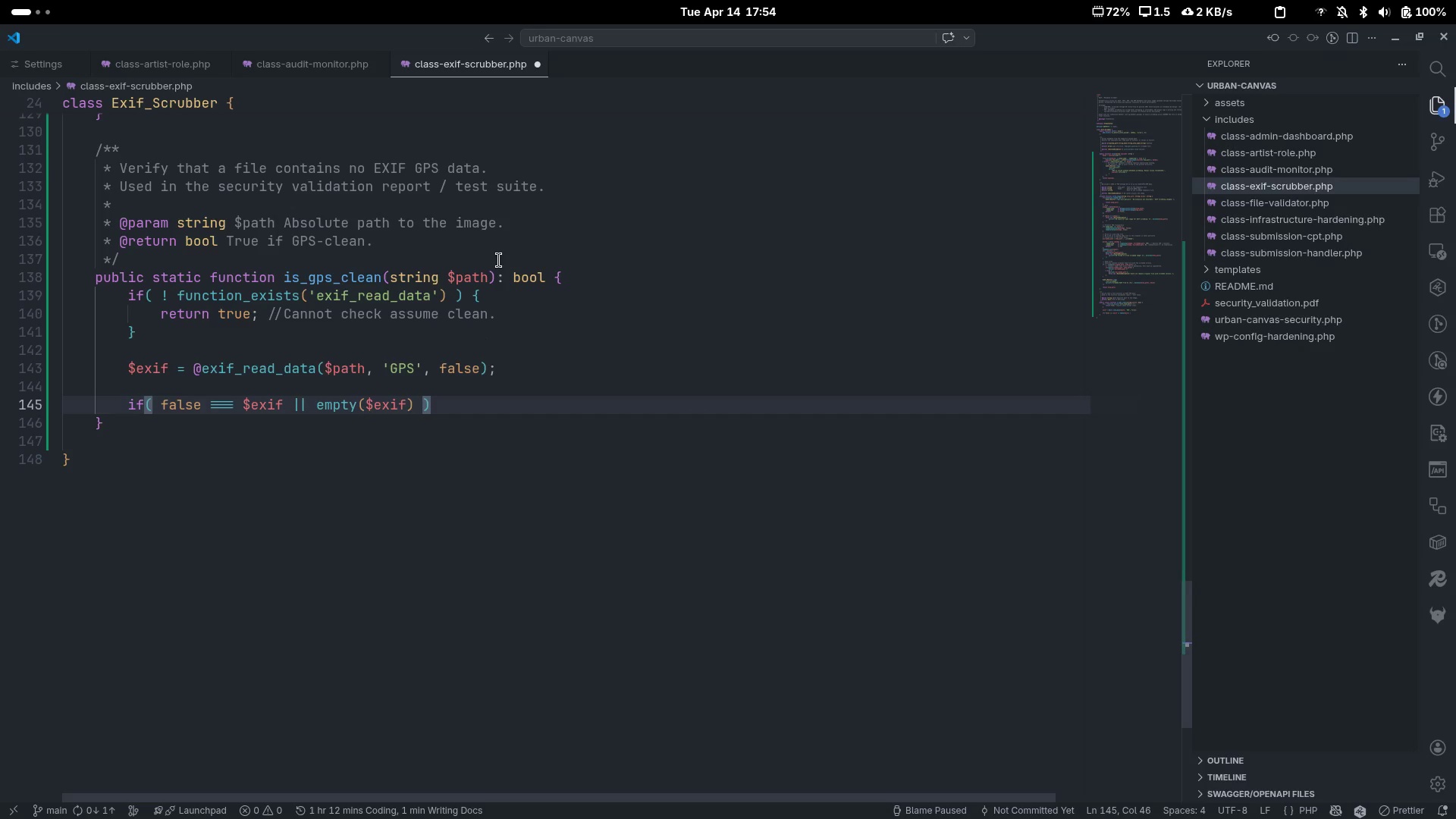 
key(Space)
 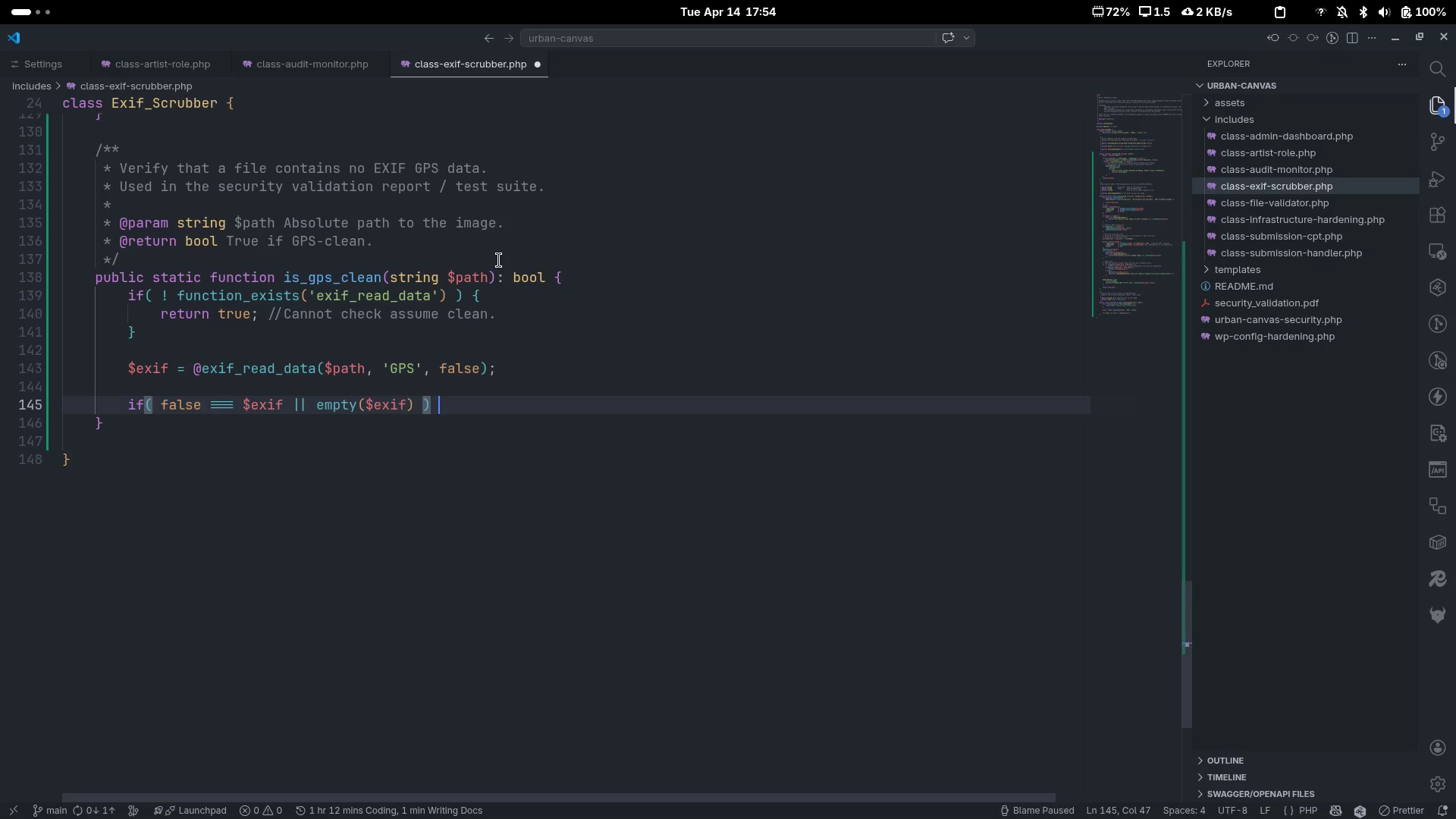 
key(Shift+ShiftLeft)
 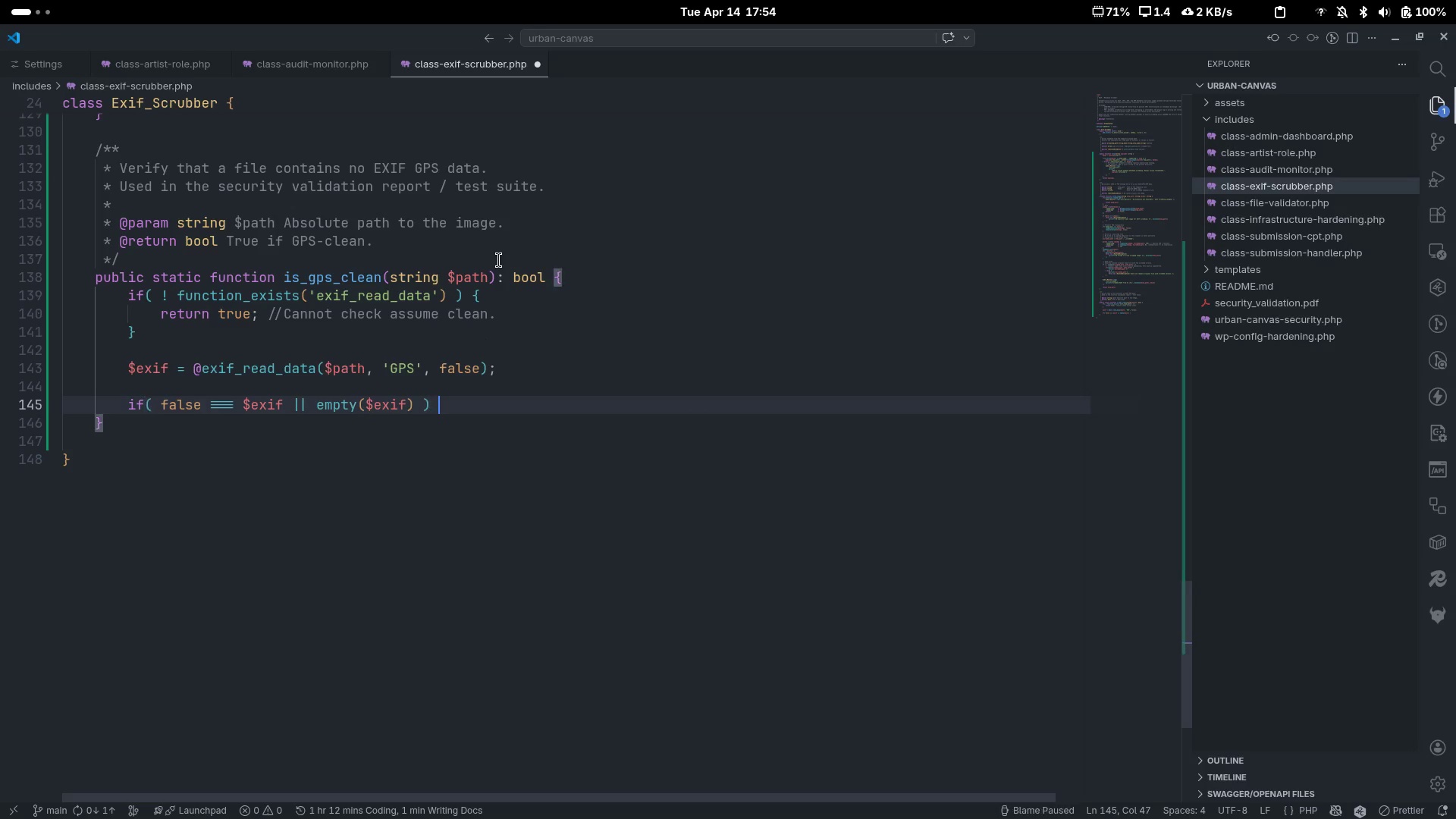 
key(Shift+BracketLeft)
 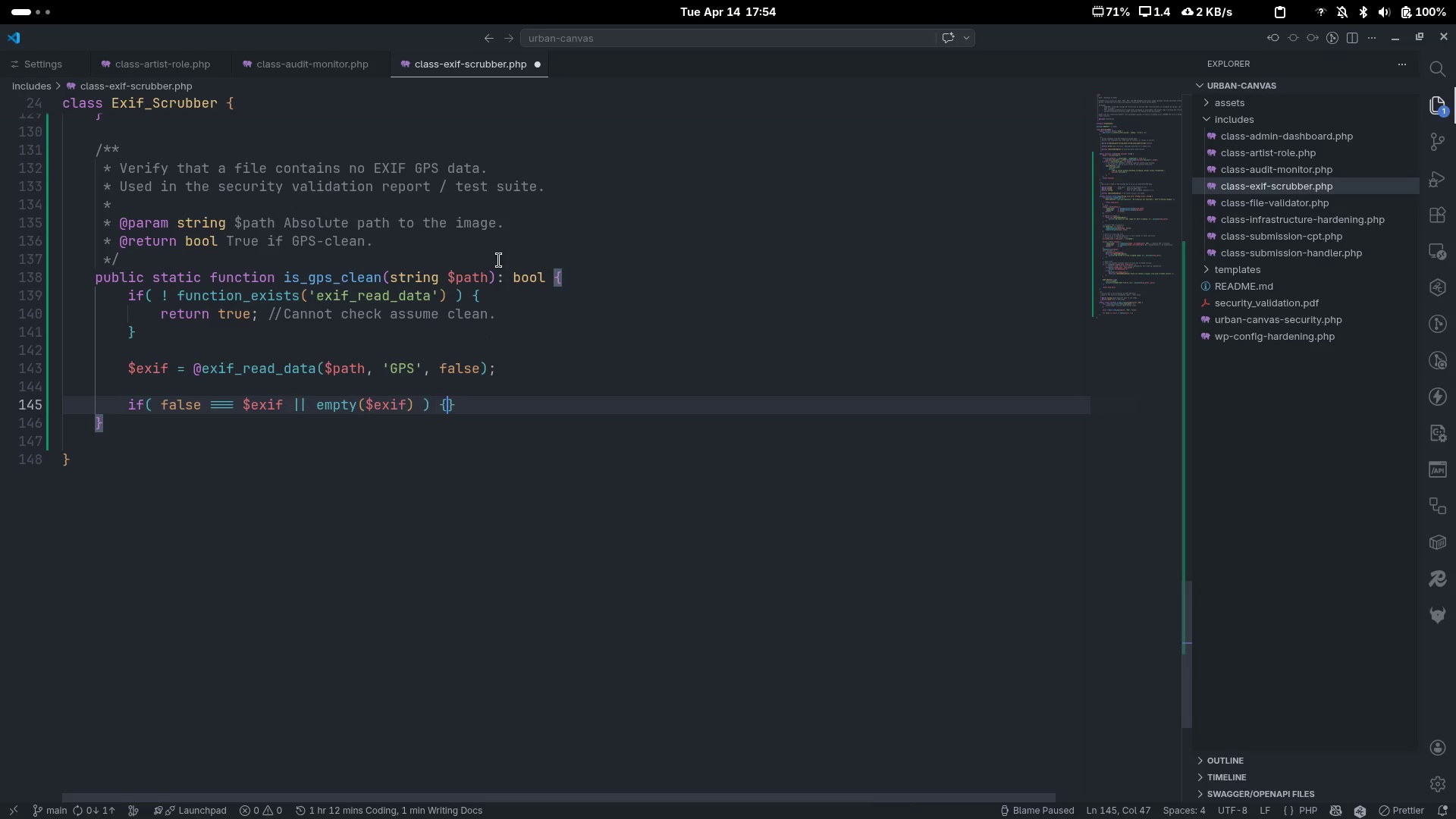 
key(Enter)
 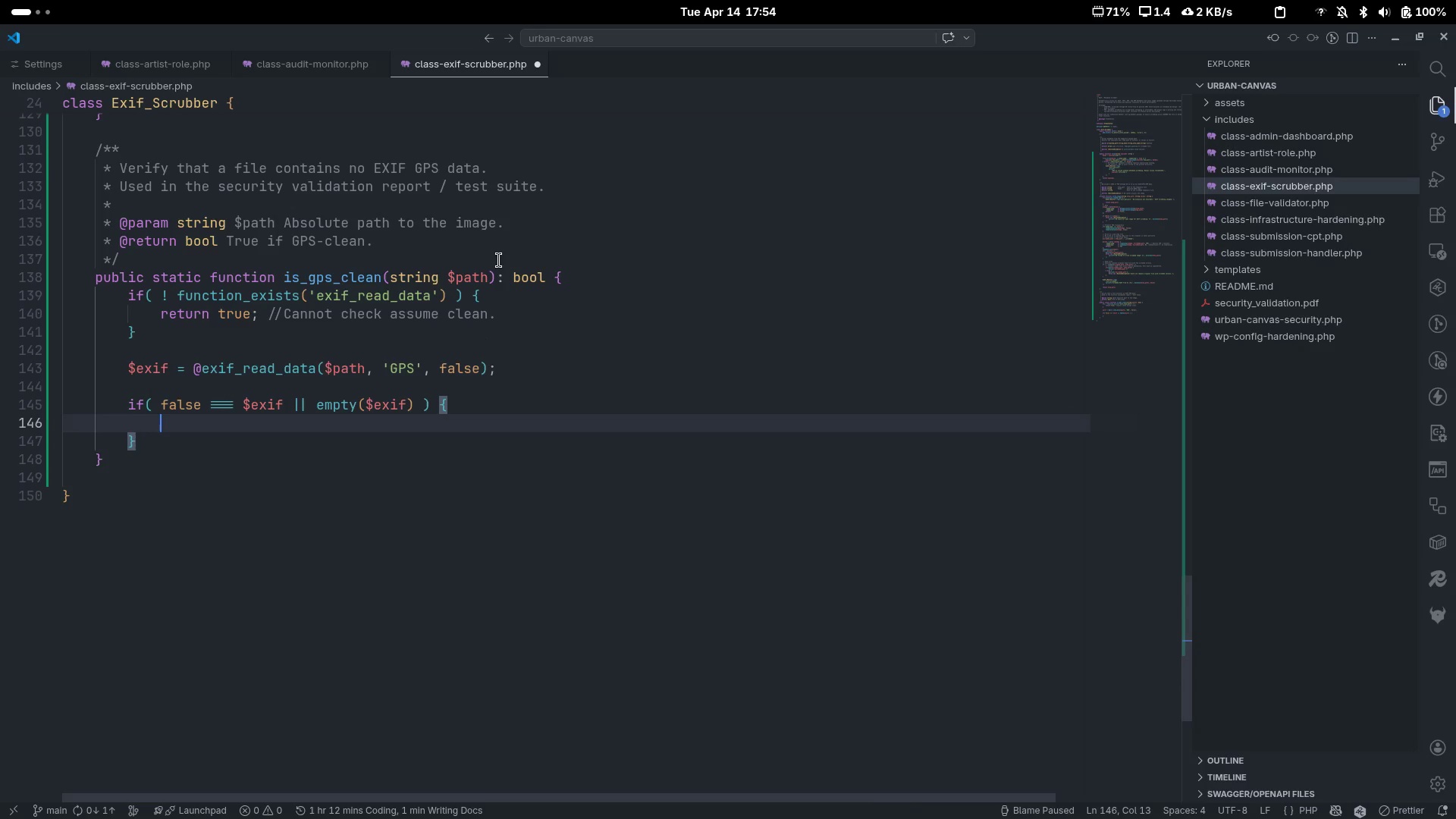 
type(return trie)
 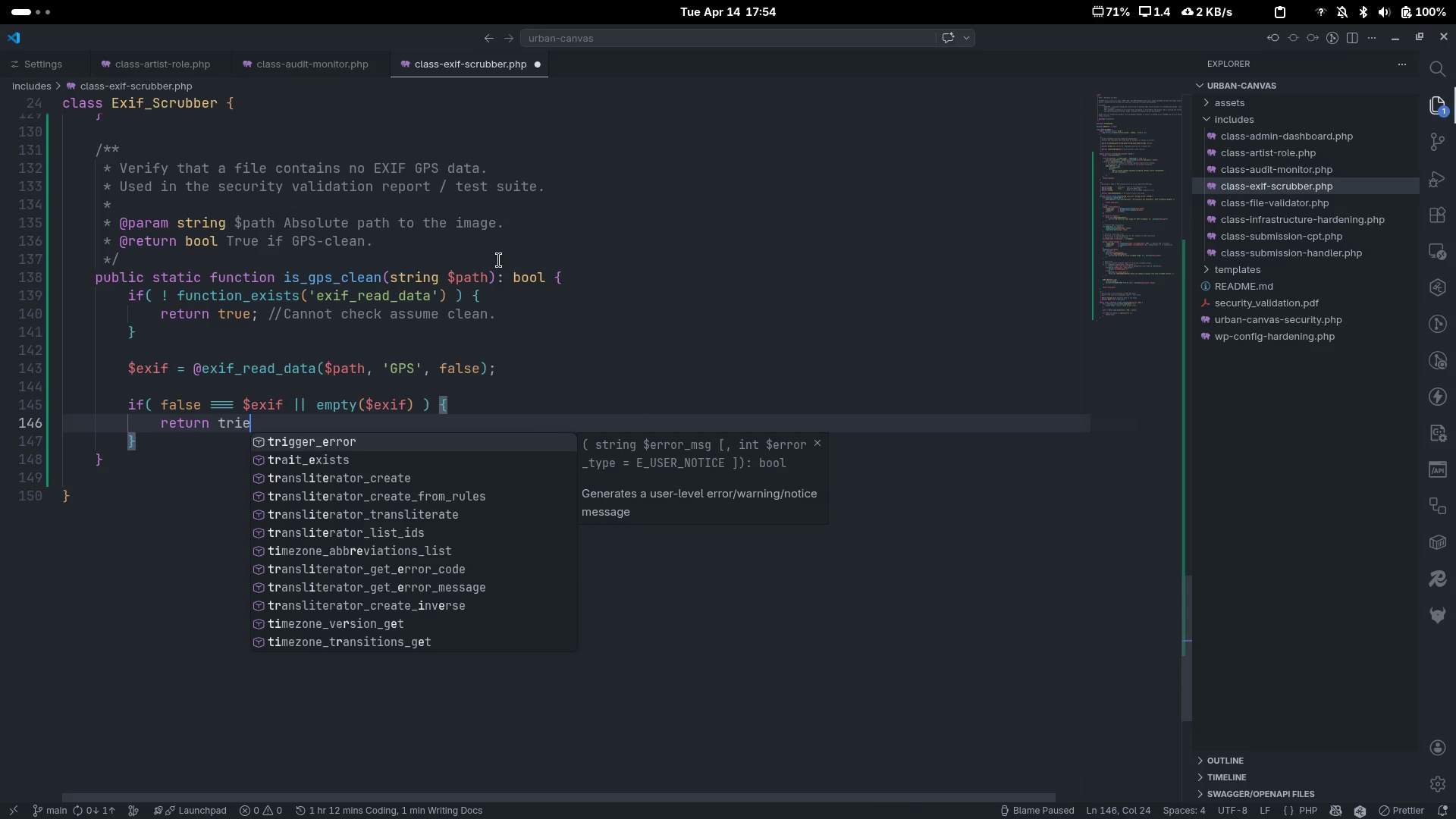 
key(Control+ControlLeft)
 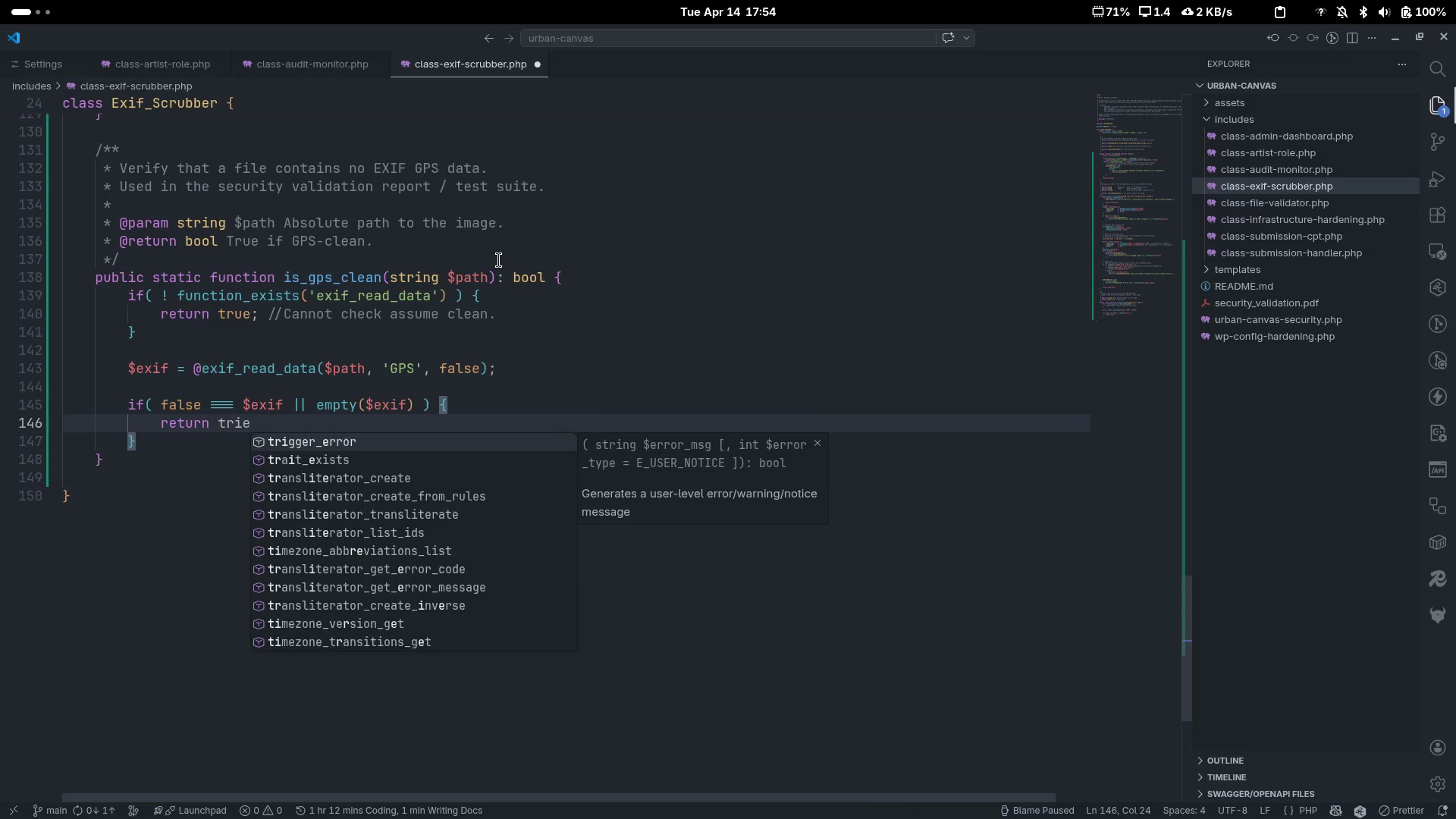 
key(Control+Backspace)
 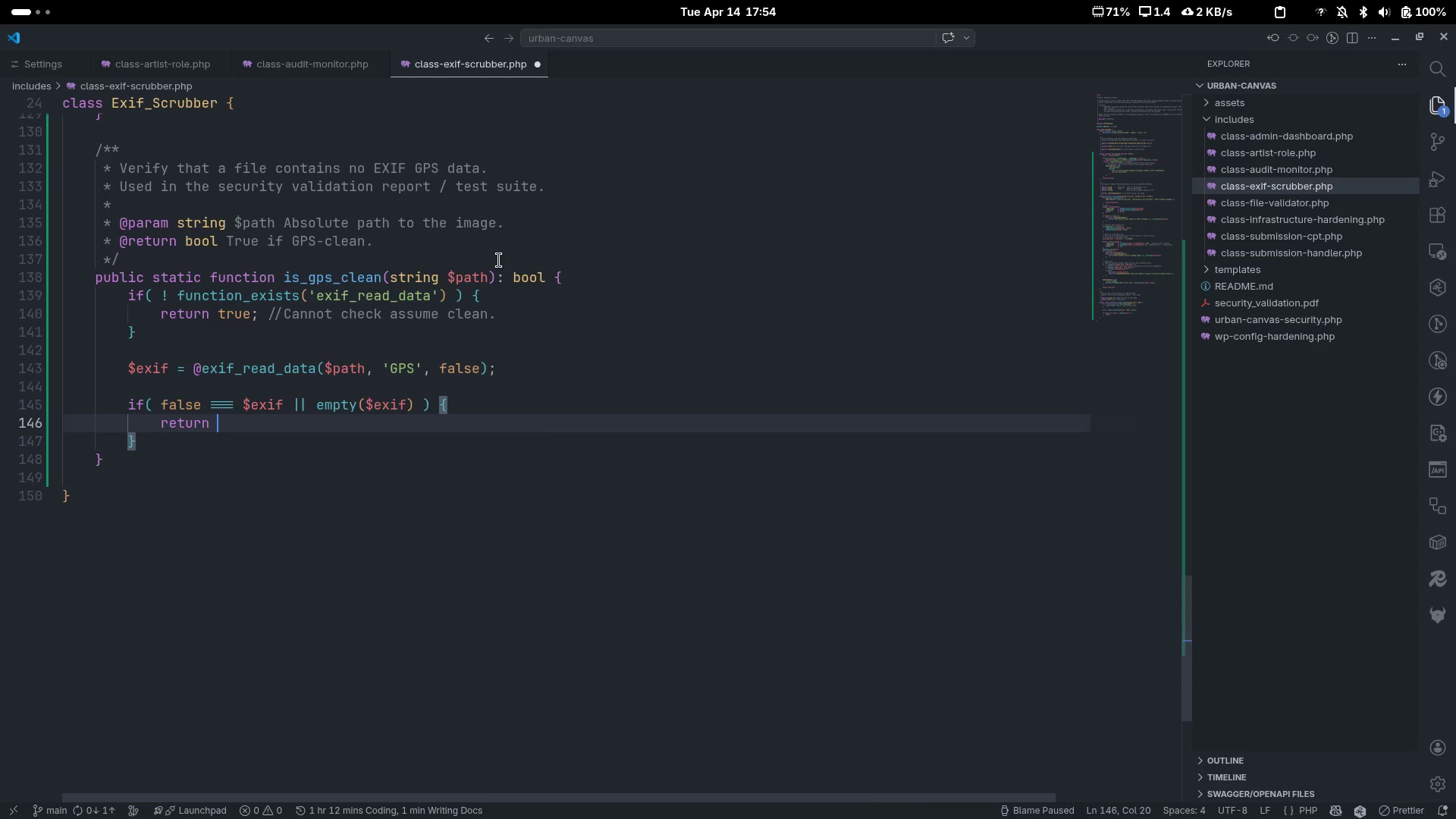 
type(true;)
 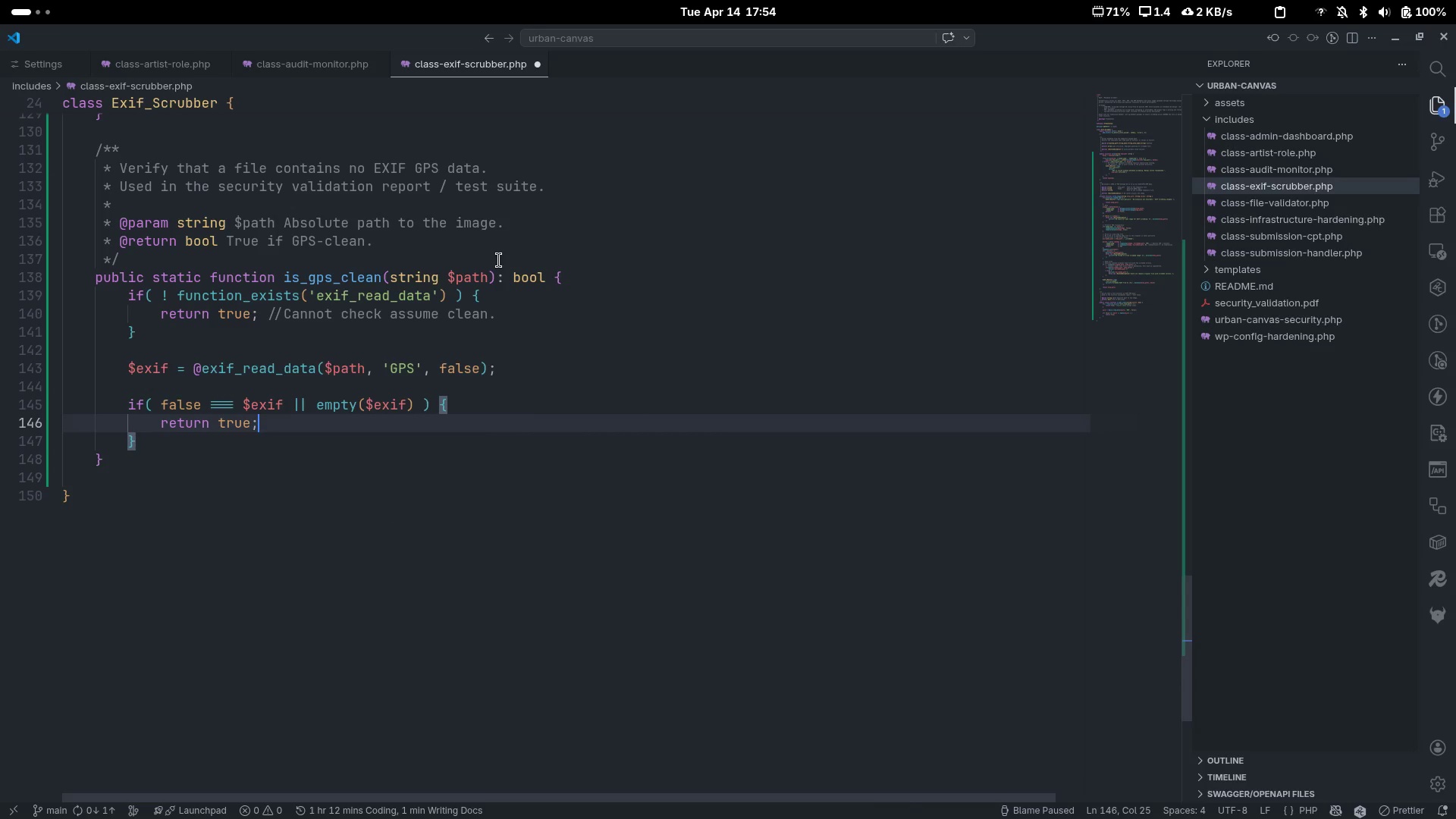 
key(Control+ControlLeft)
 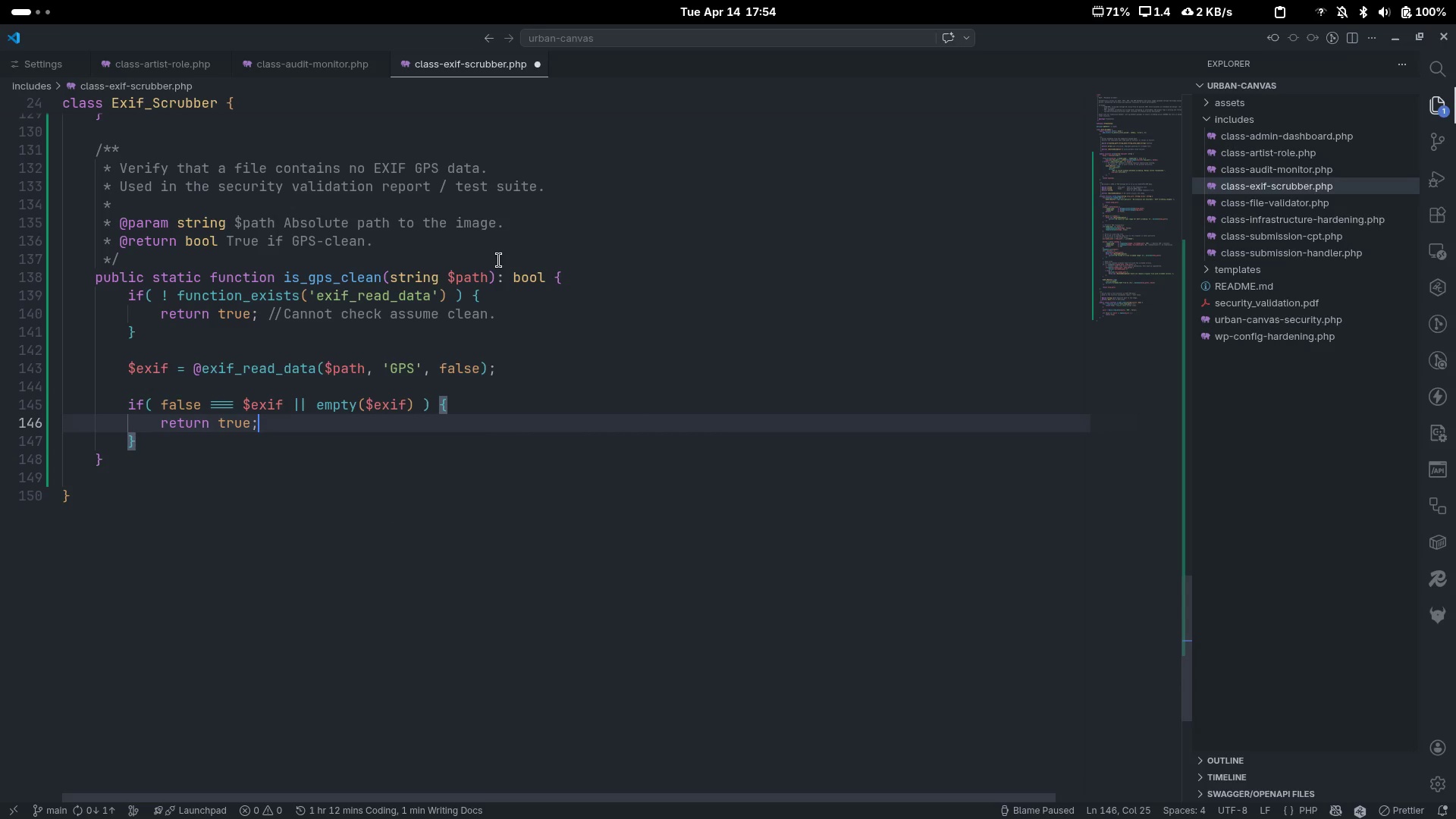 
key(Control+S)
 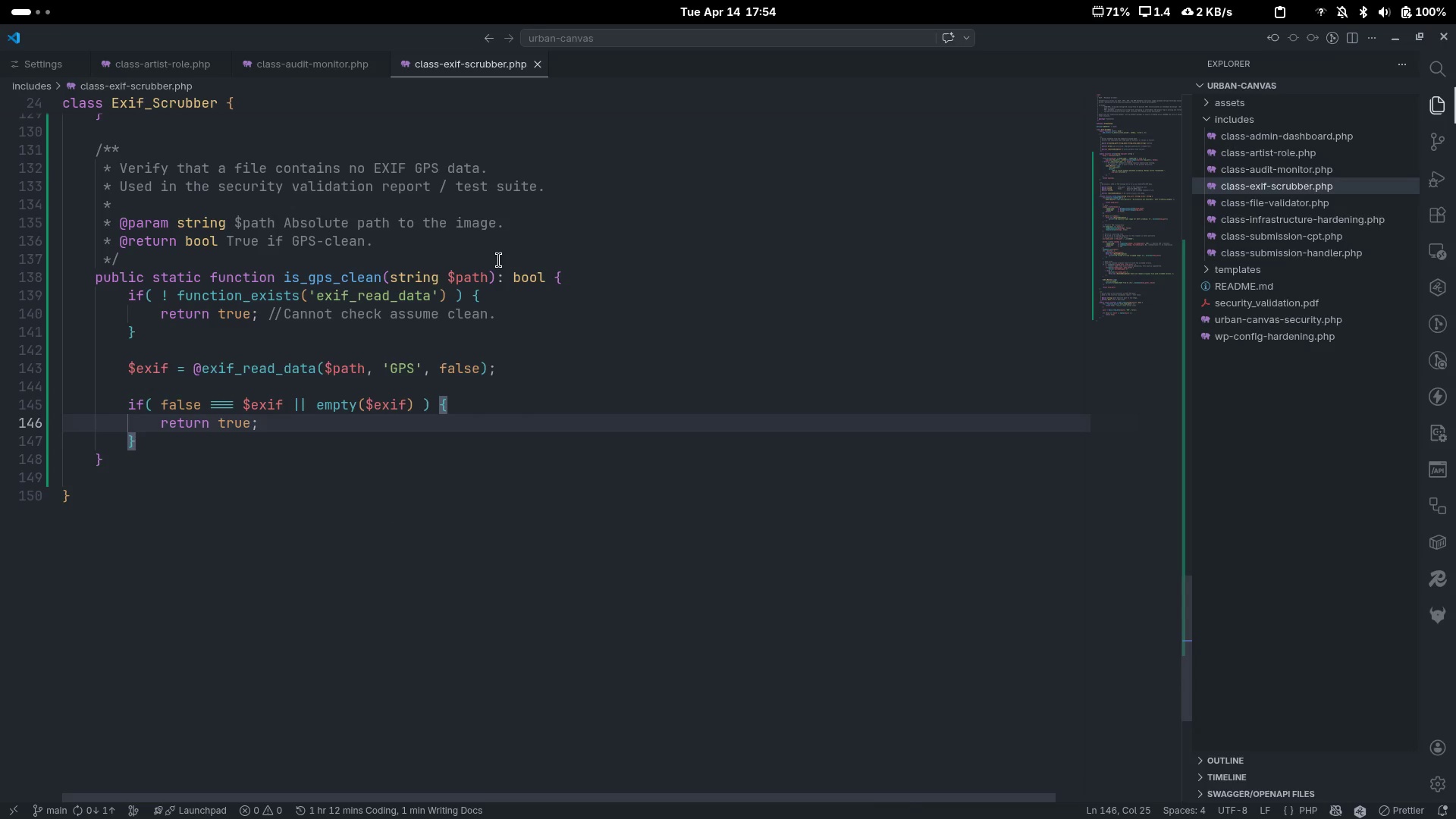 
key(ArrowDown)
 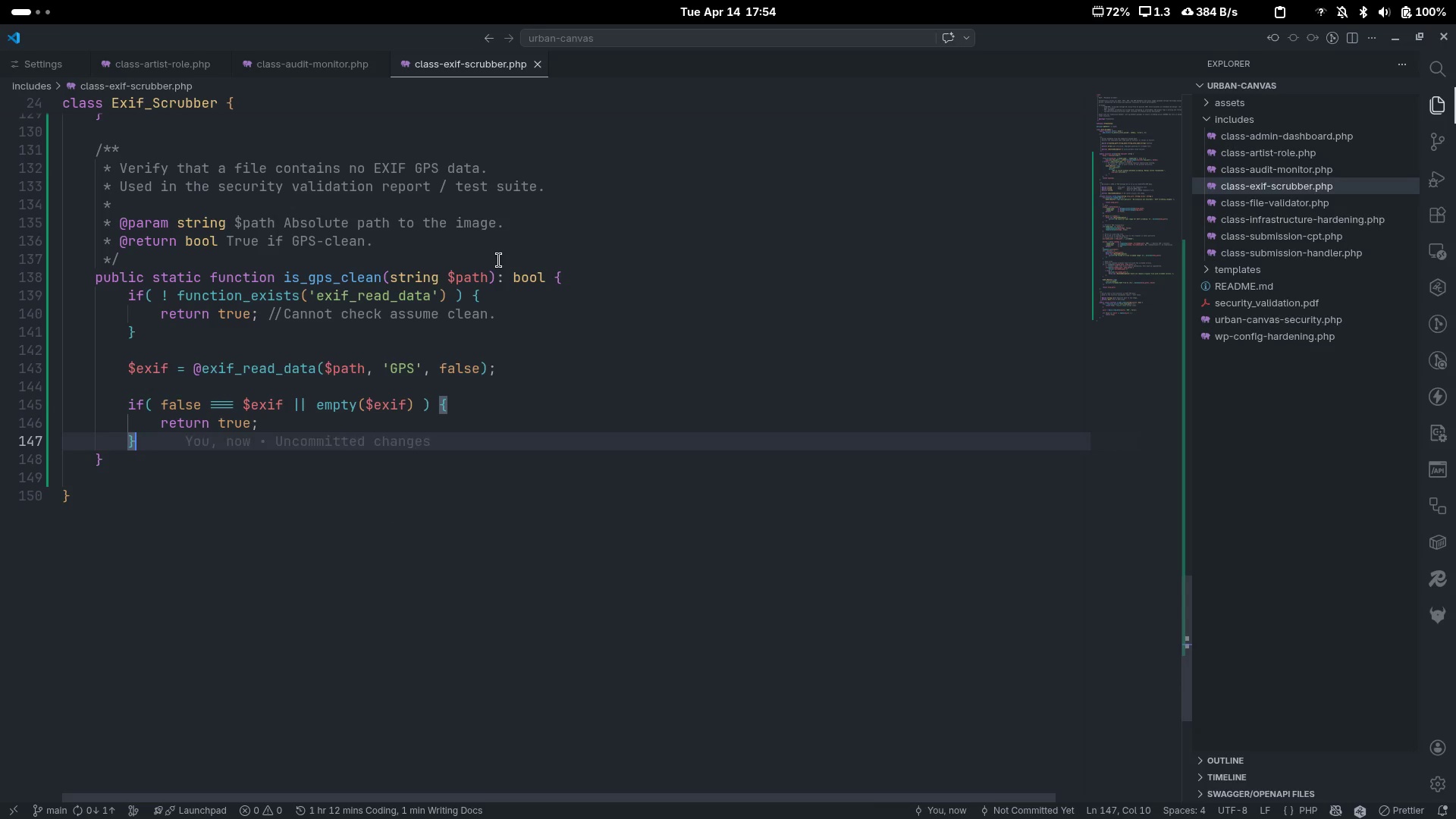 
key(Enter)
 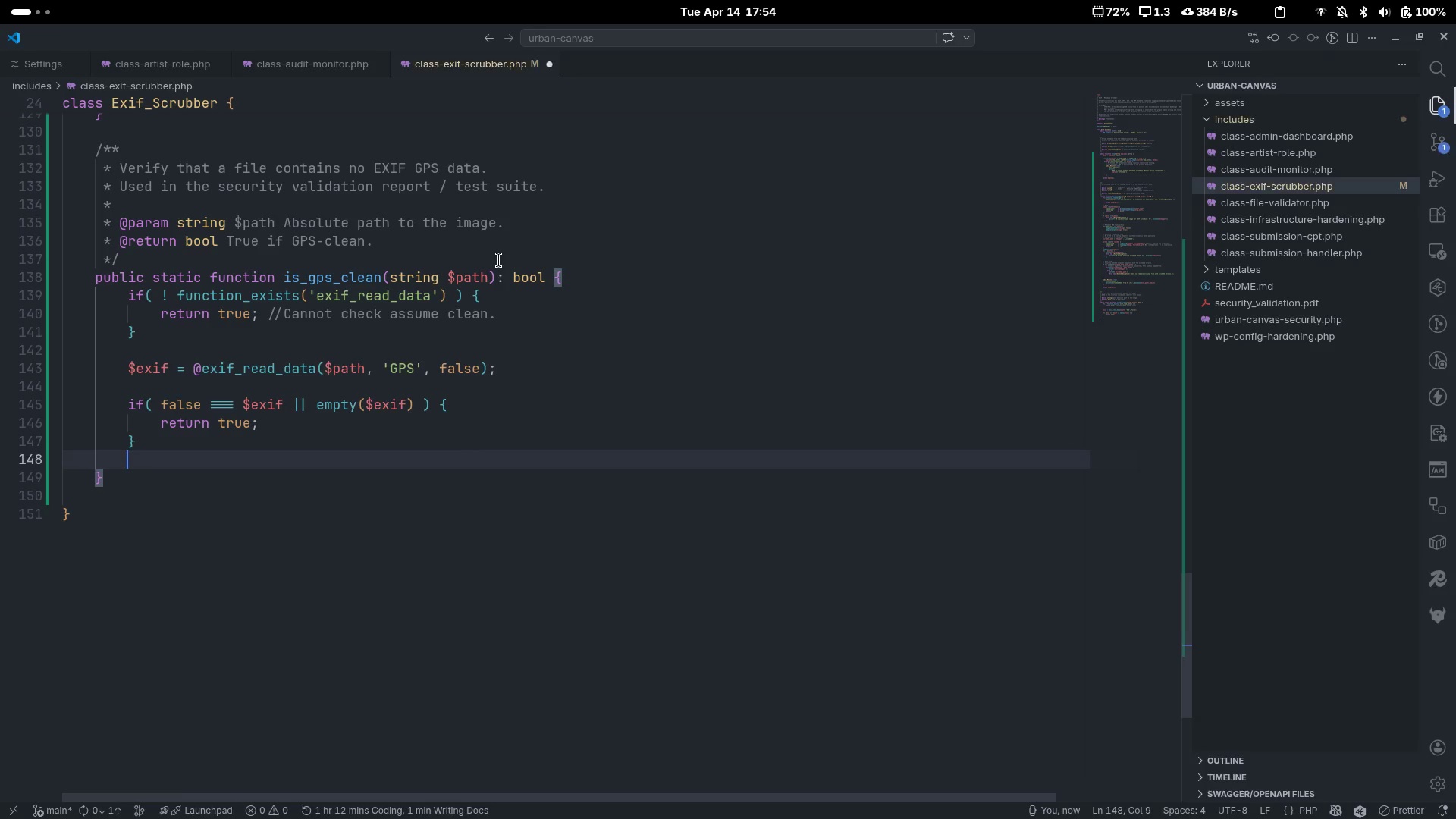 
key(Enter)
 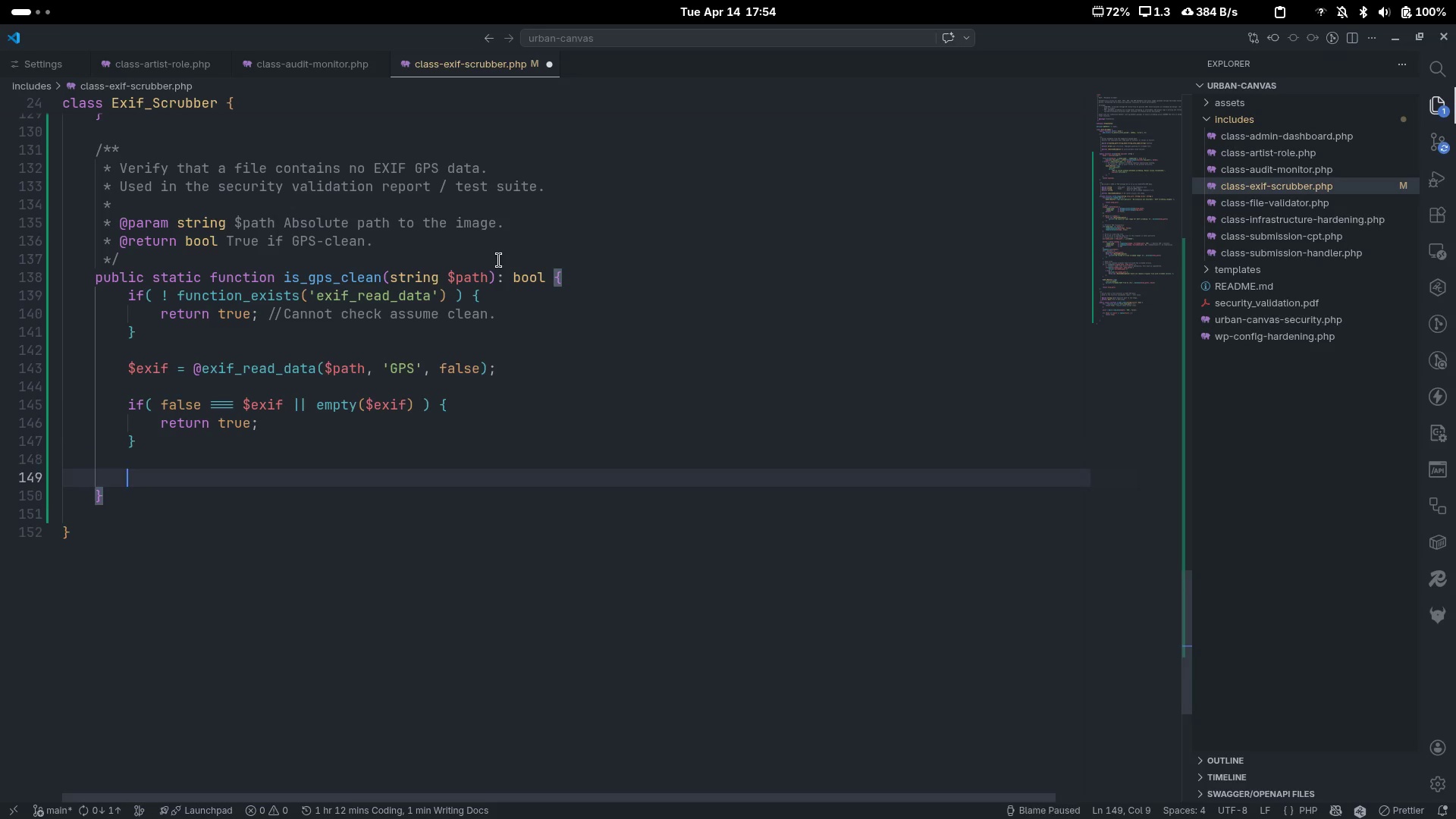 
key(Control+ControlLeft)
 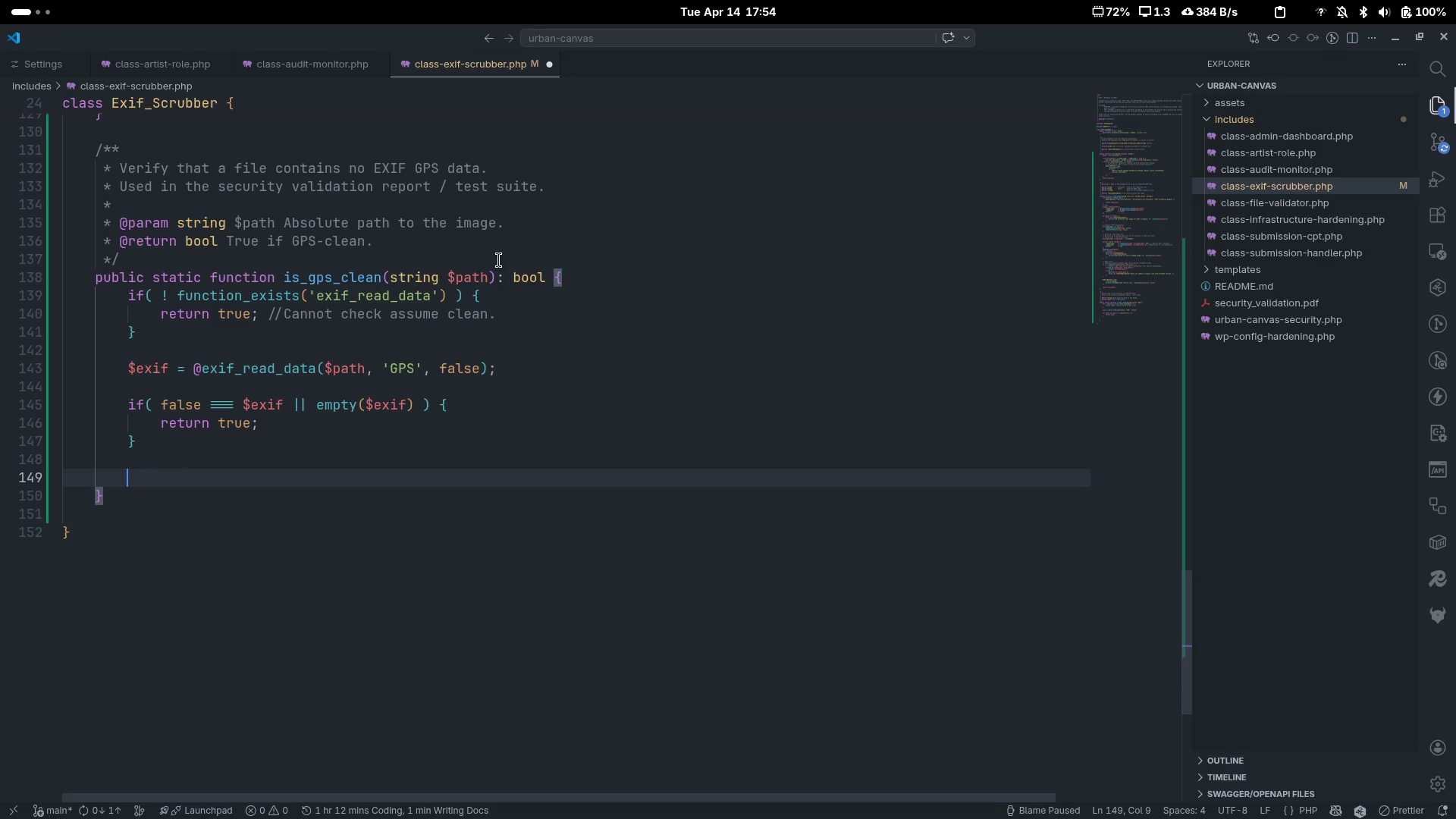 
key(Control+Slash)
 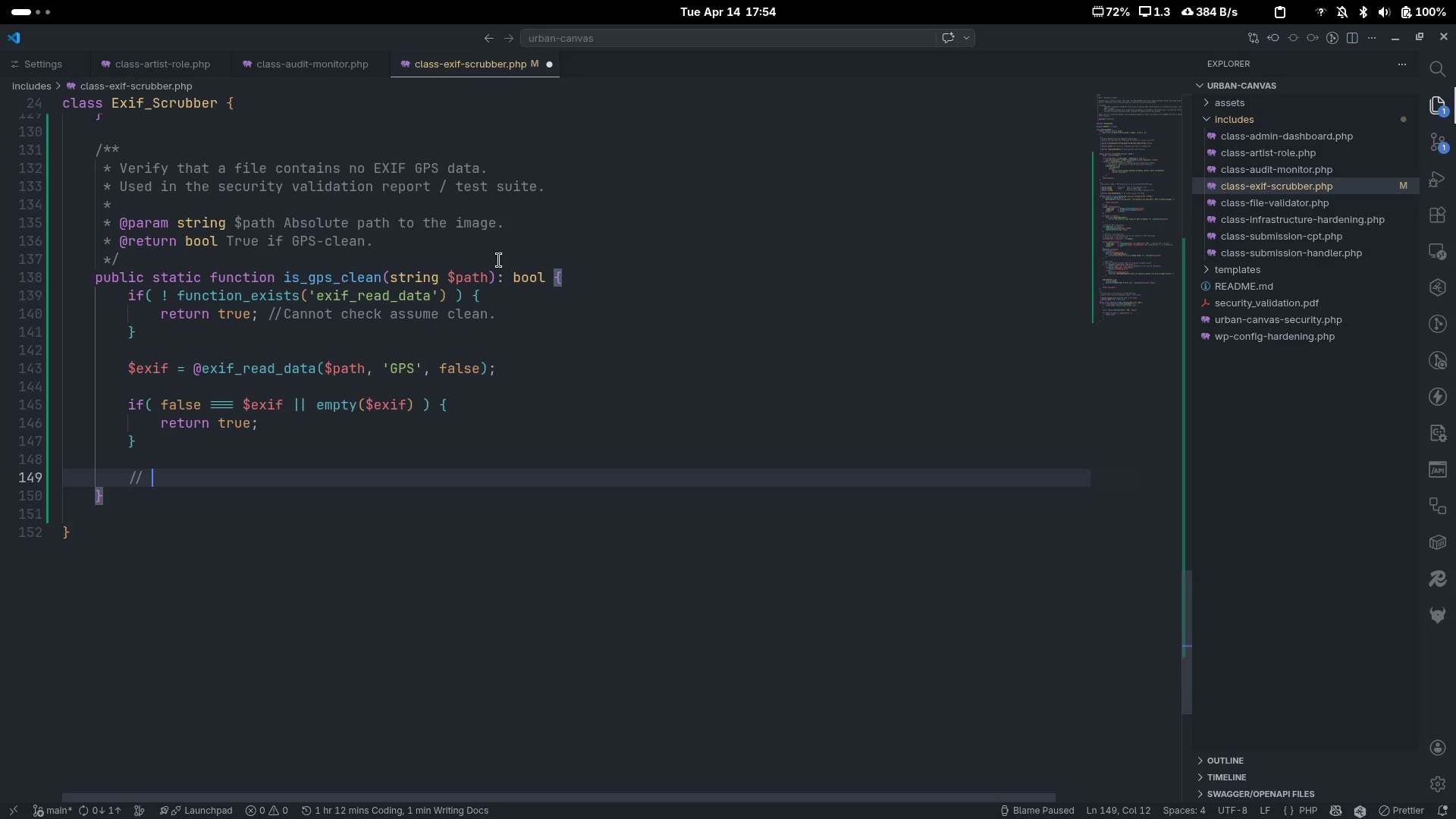 
type(Look )
 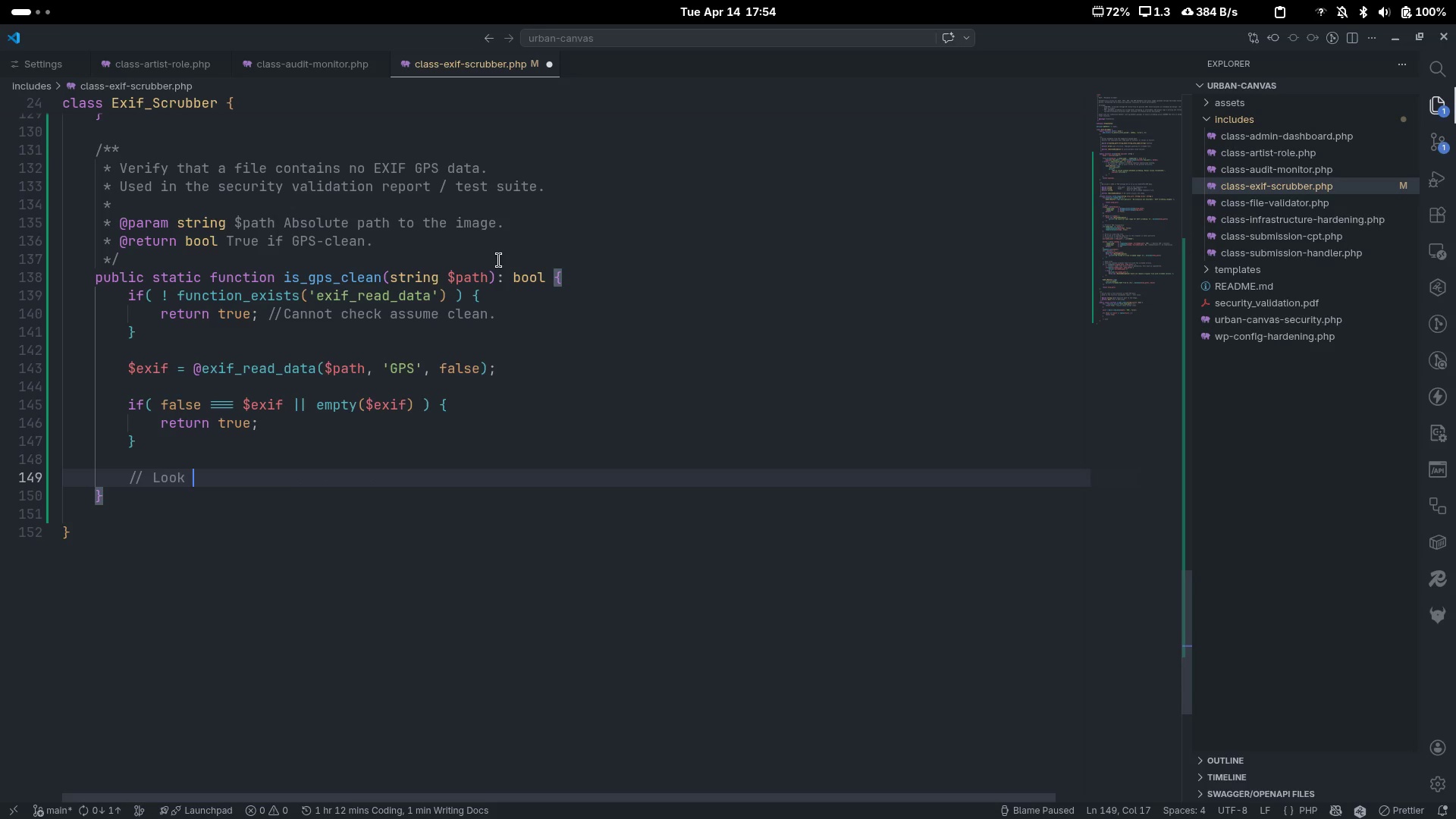 
key(Control+ControlLeft)
 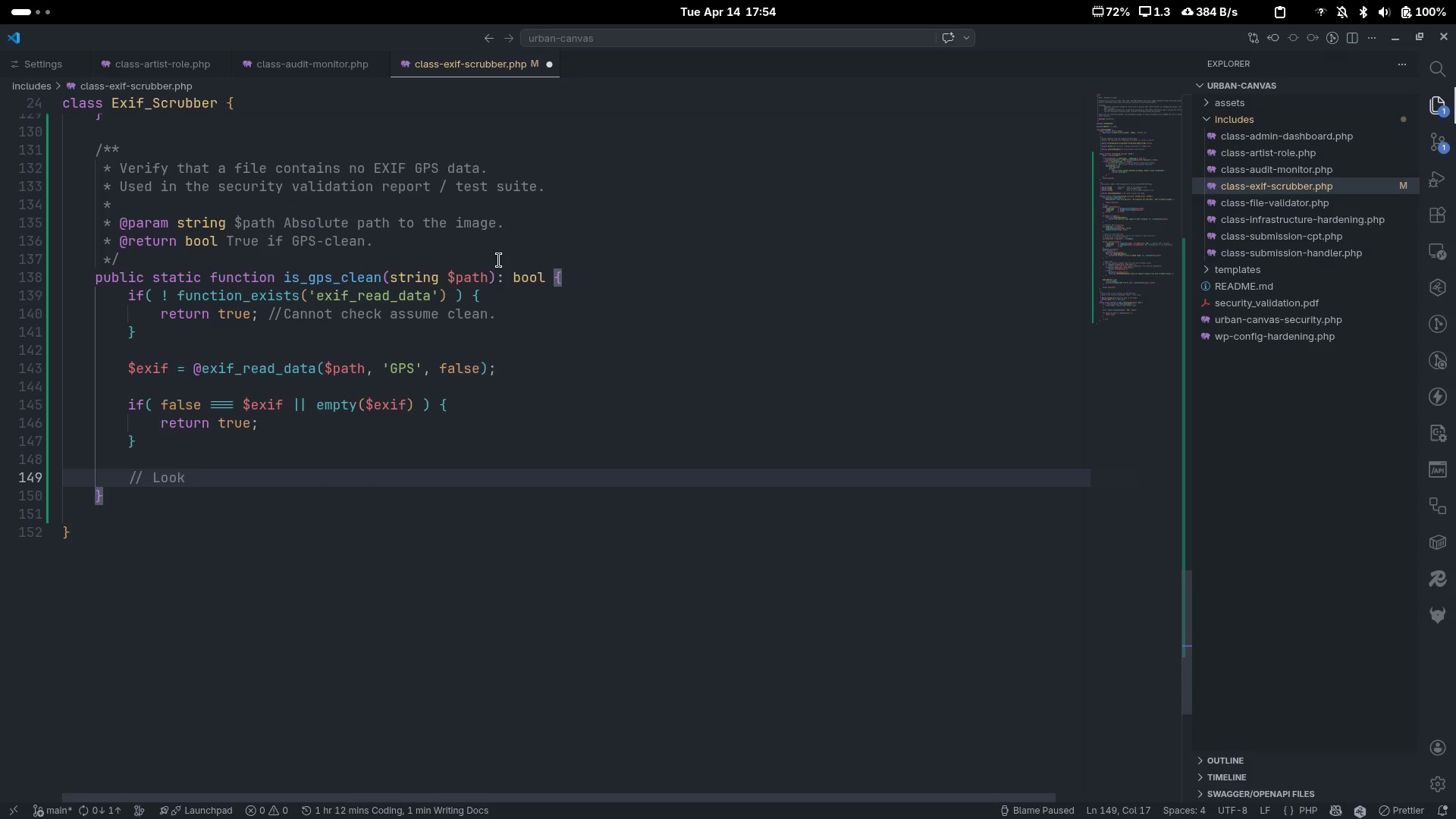 
type(for GPS IFD speciall)
 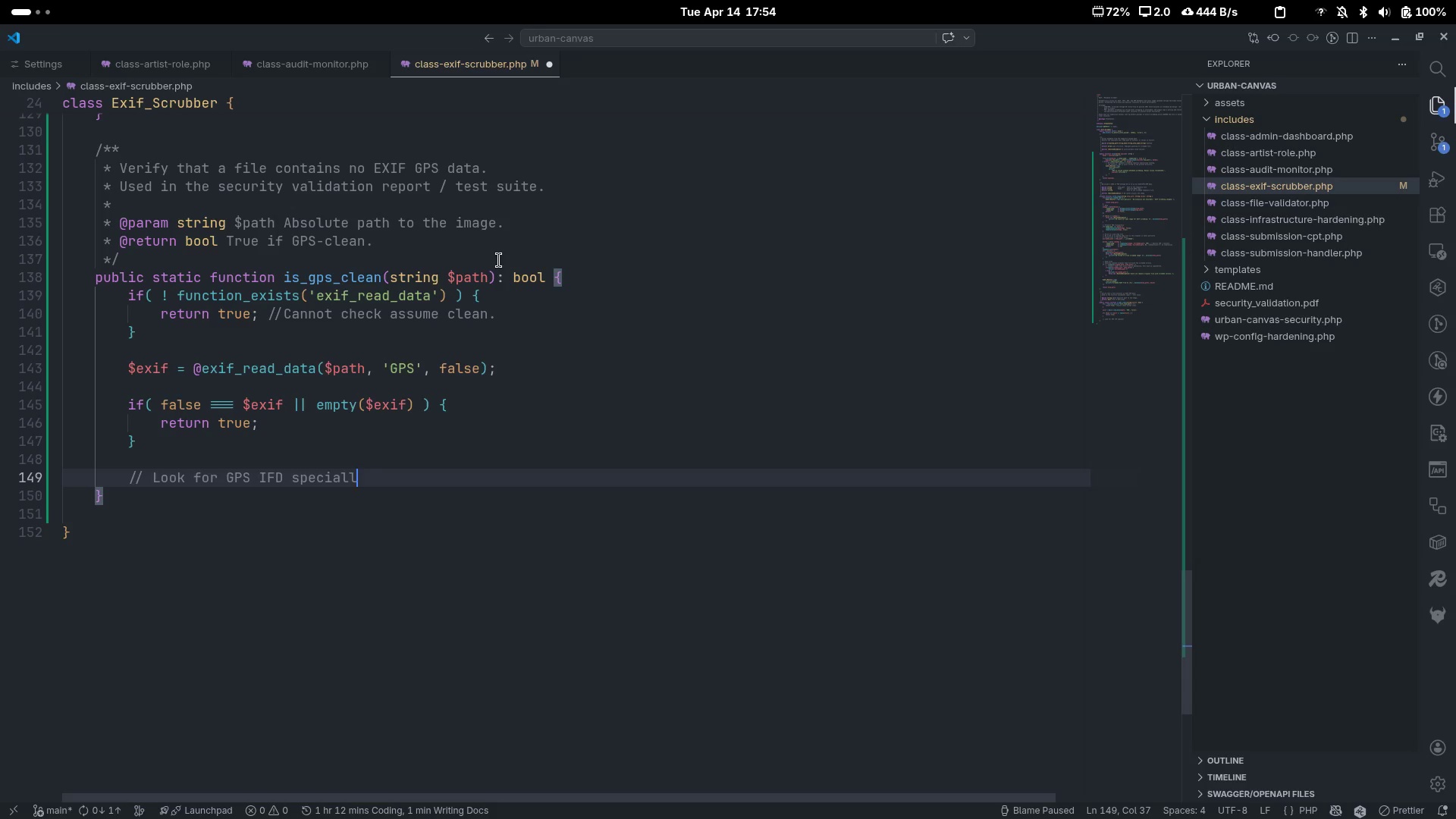 
key(Control+ControlLeft)
 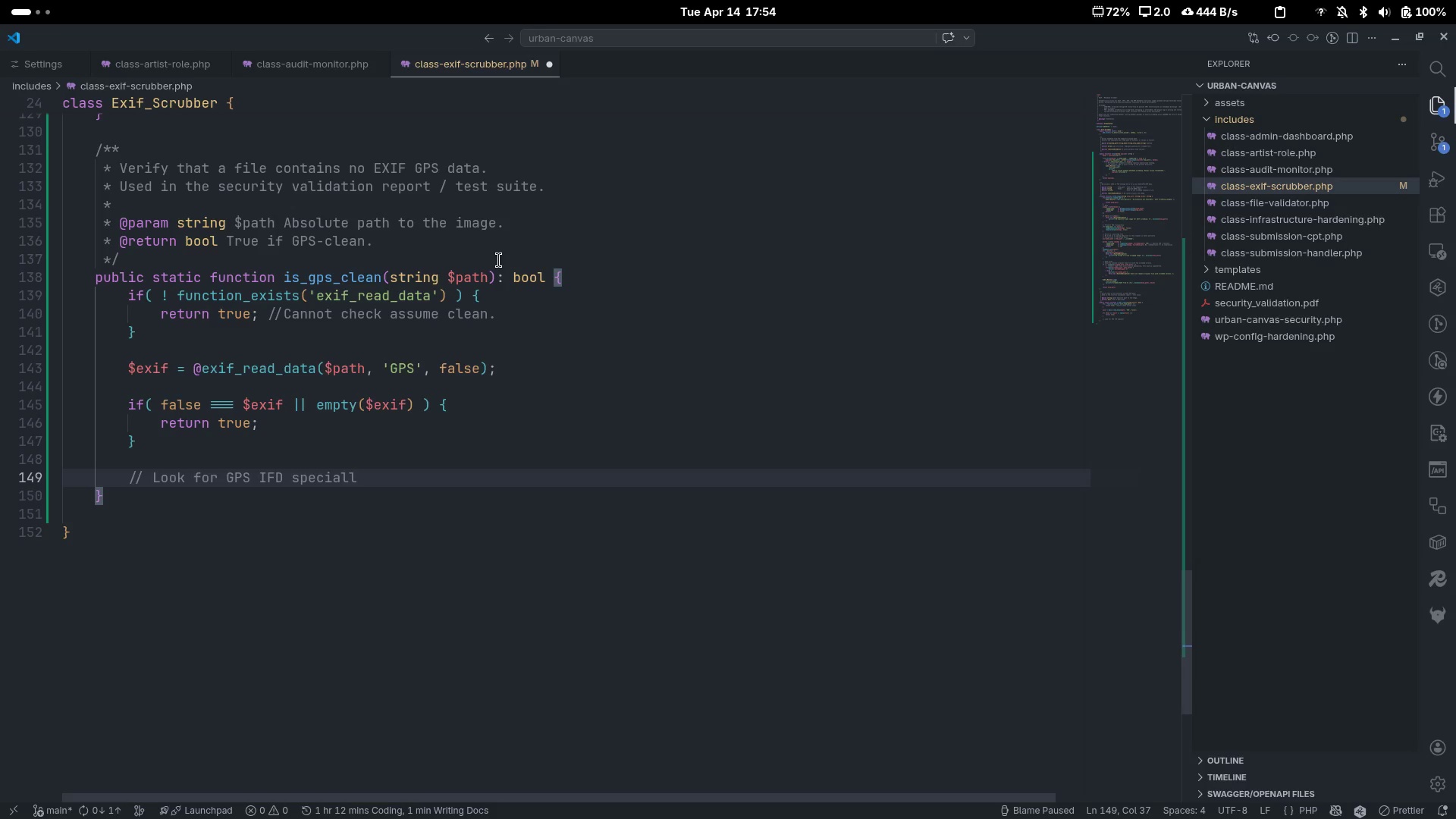 
key(Control+Backspace)
 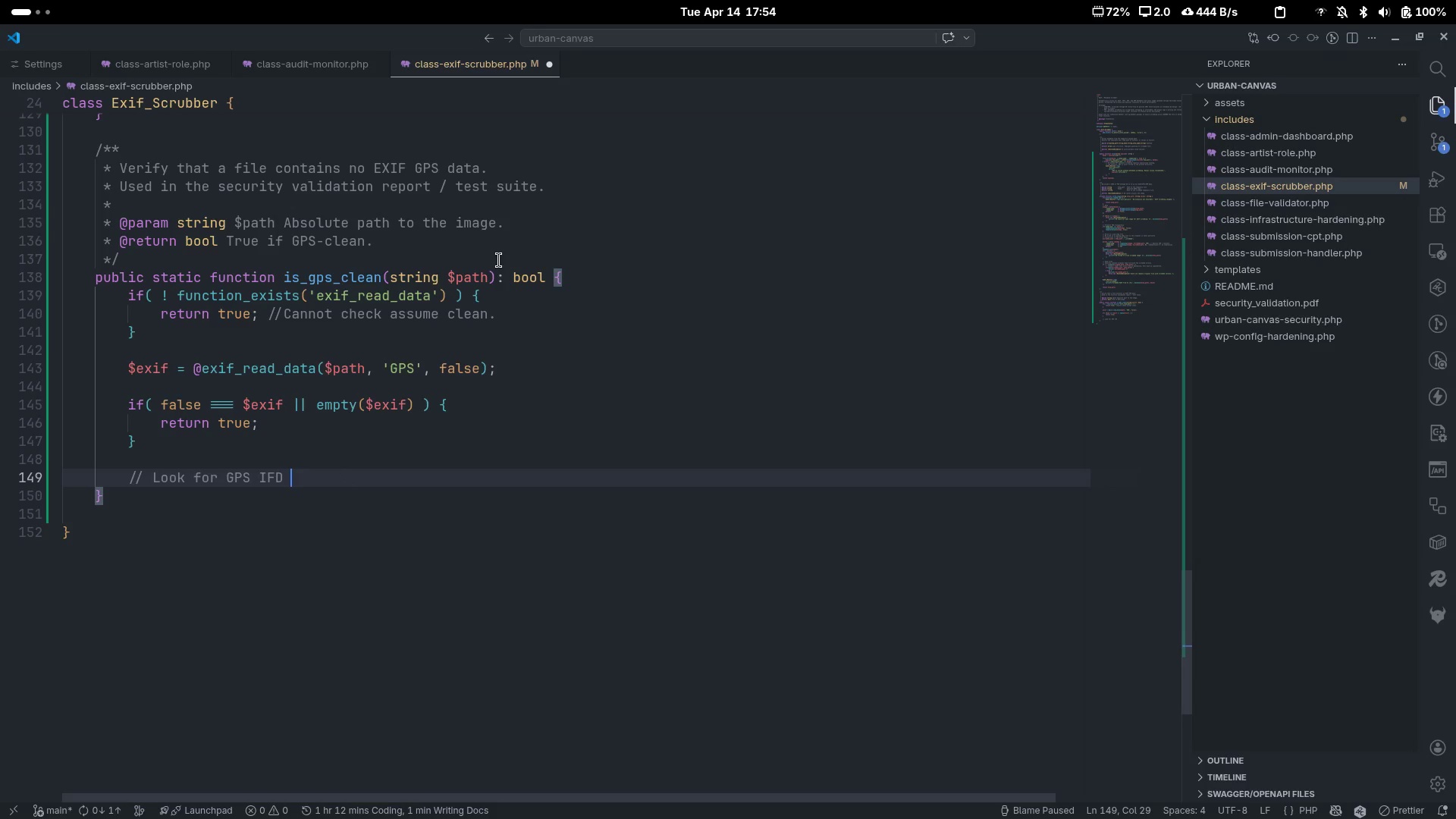 
type(specifically.)
 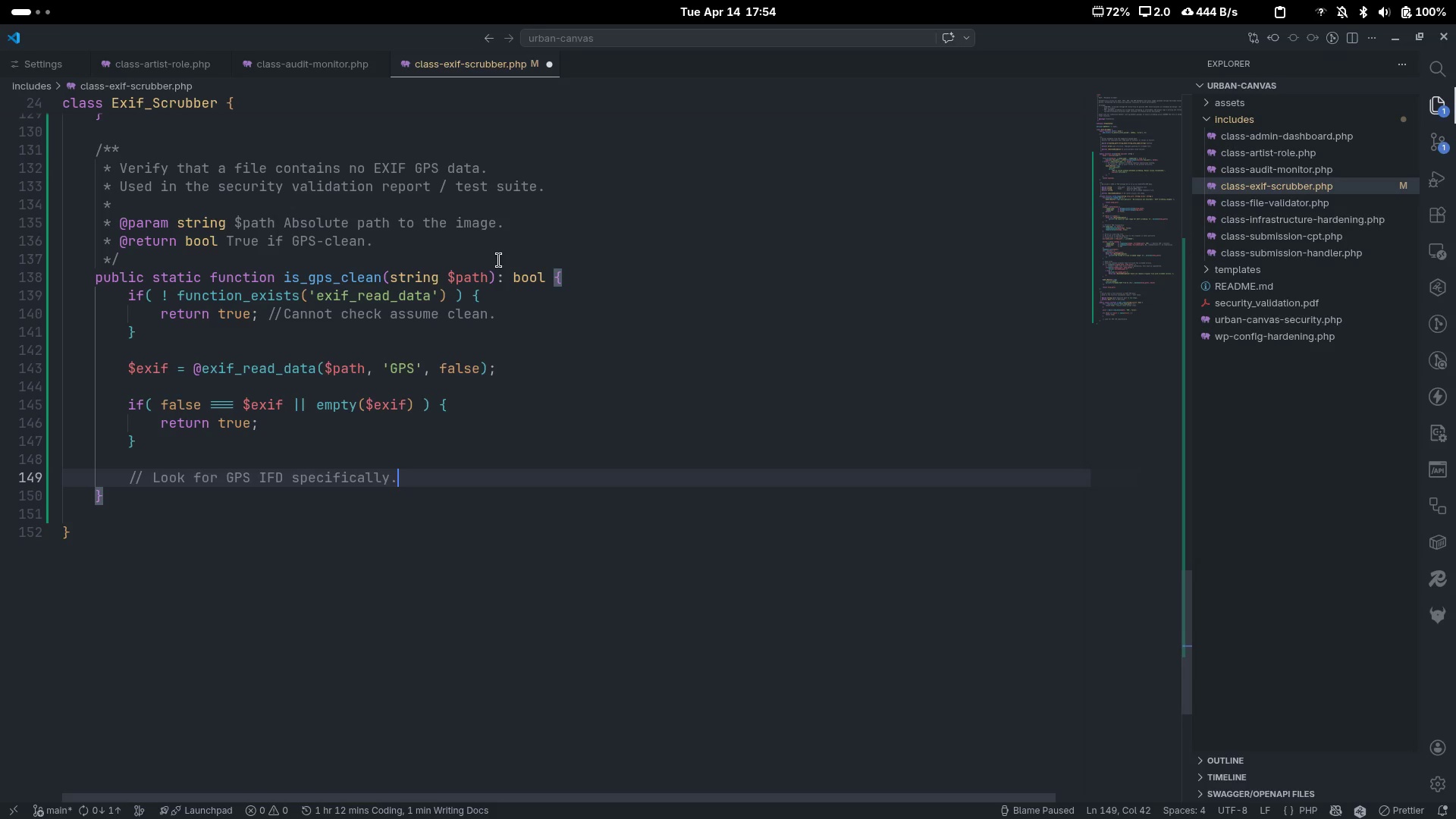 
key(Enter)
 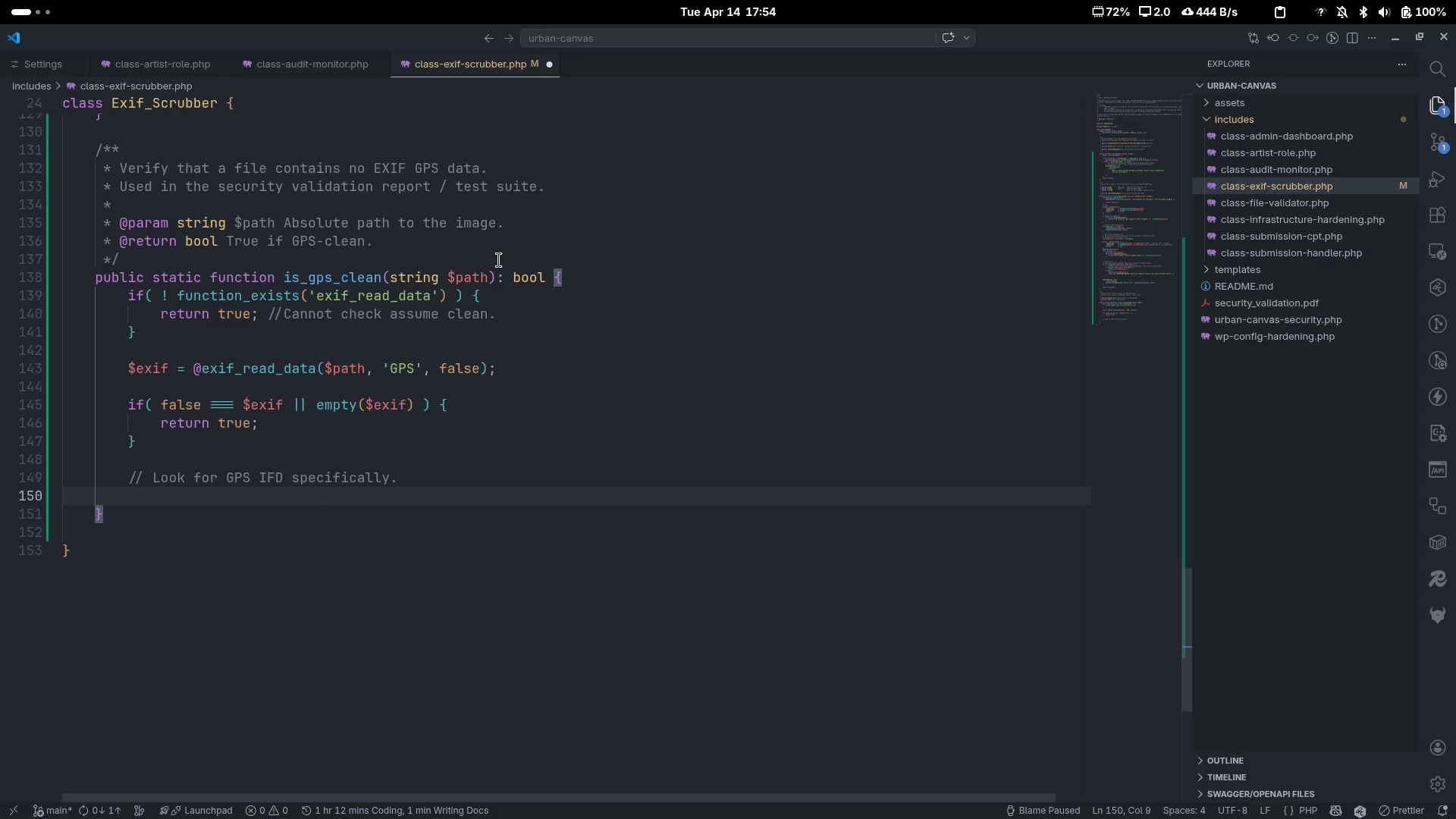 
type(foreac)
key(Tab)
type(($ex)
key(Tab)
type( as $section)
key(Tab)
type( -> )
key(Backspace)
key(Backspace)
key(Backspace)
type(=> $val)
key(Tab)
type(ues)
 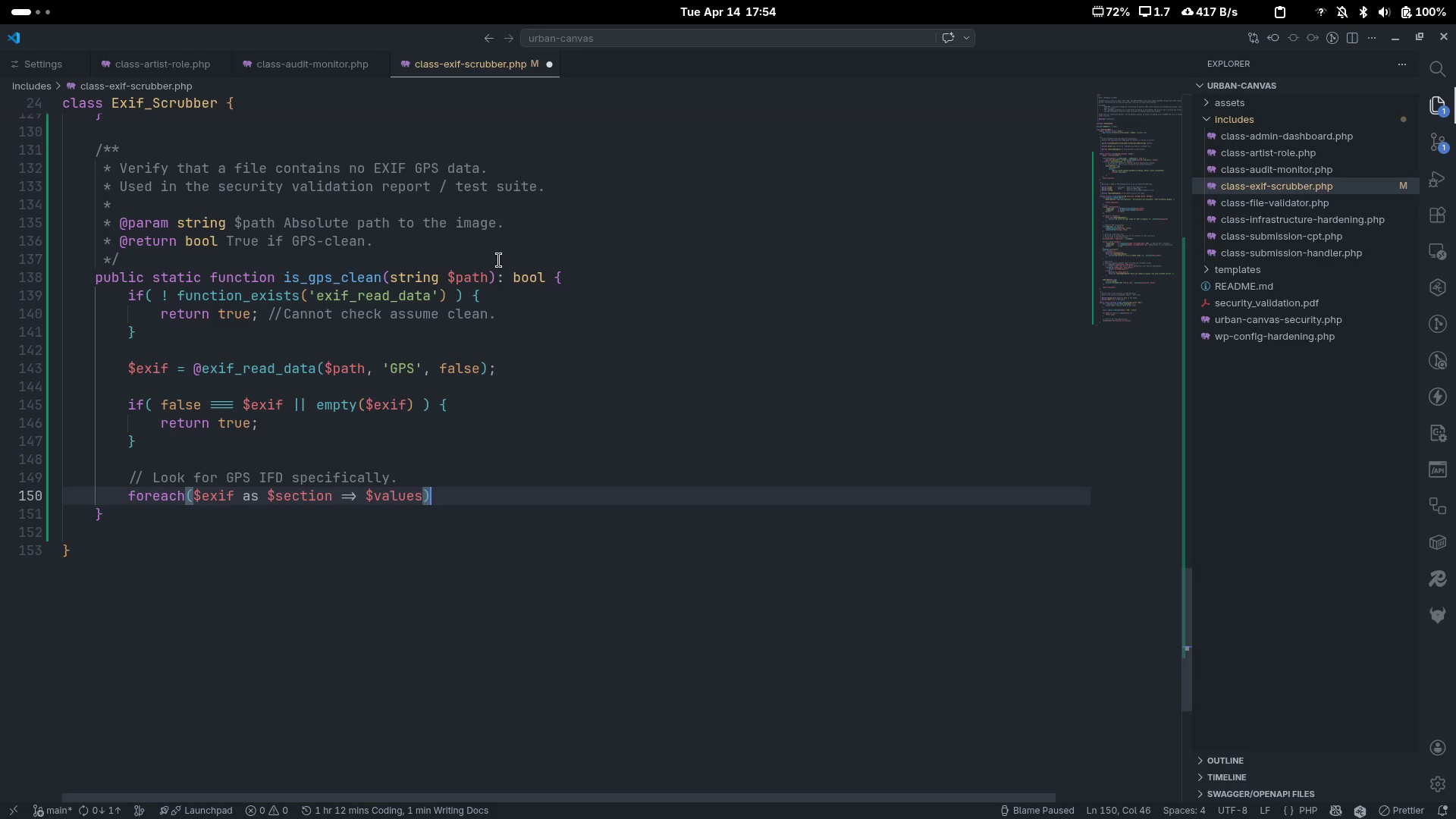 
 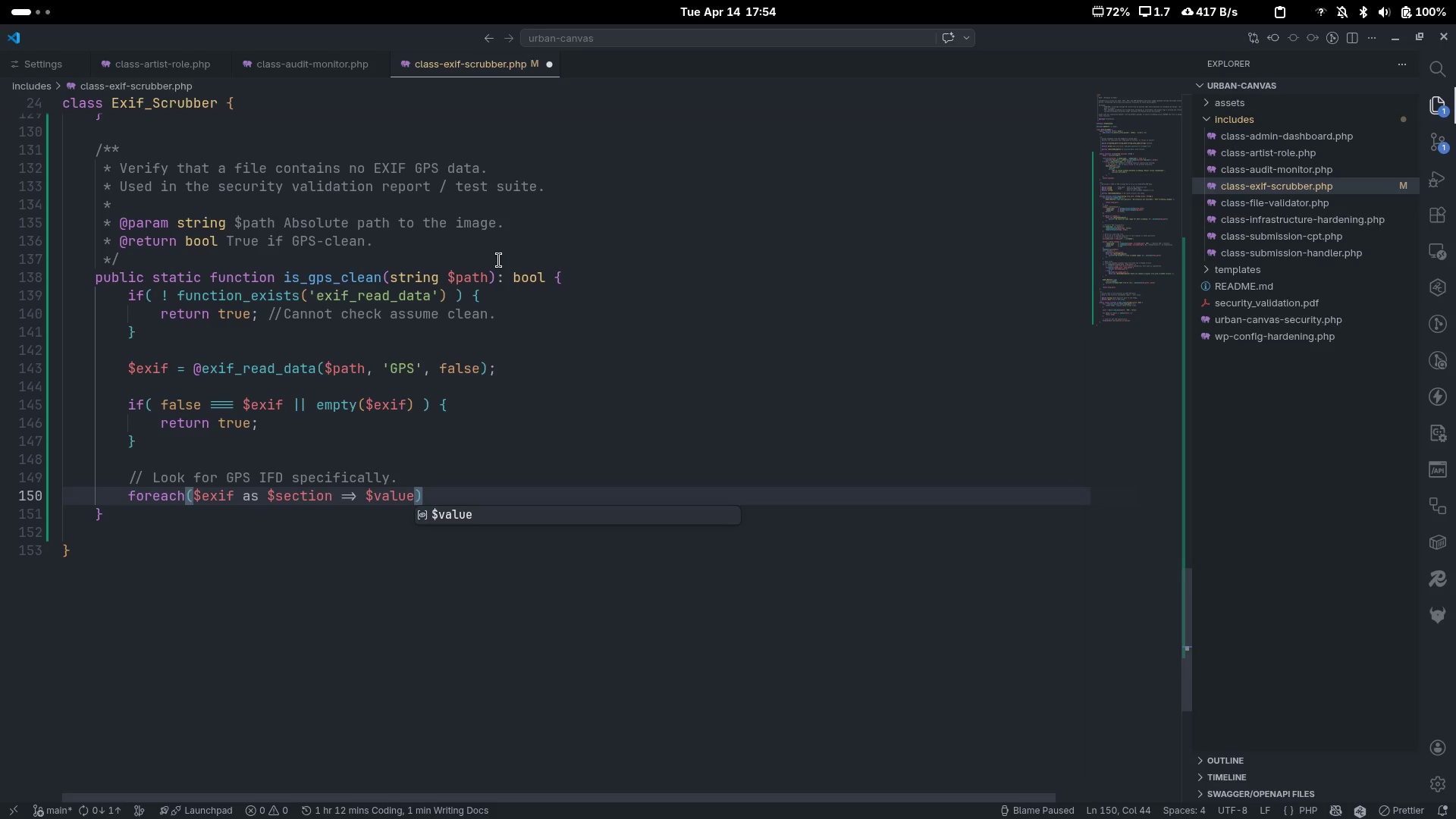 
key(ArrowRight)
 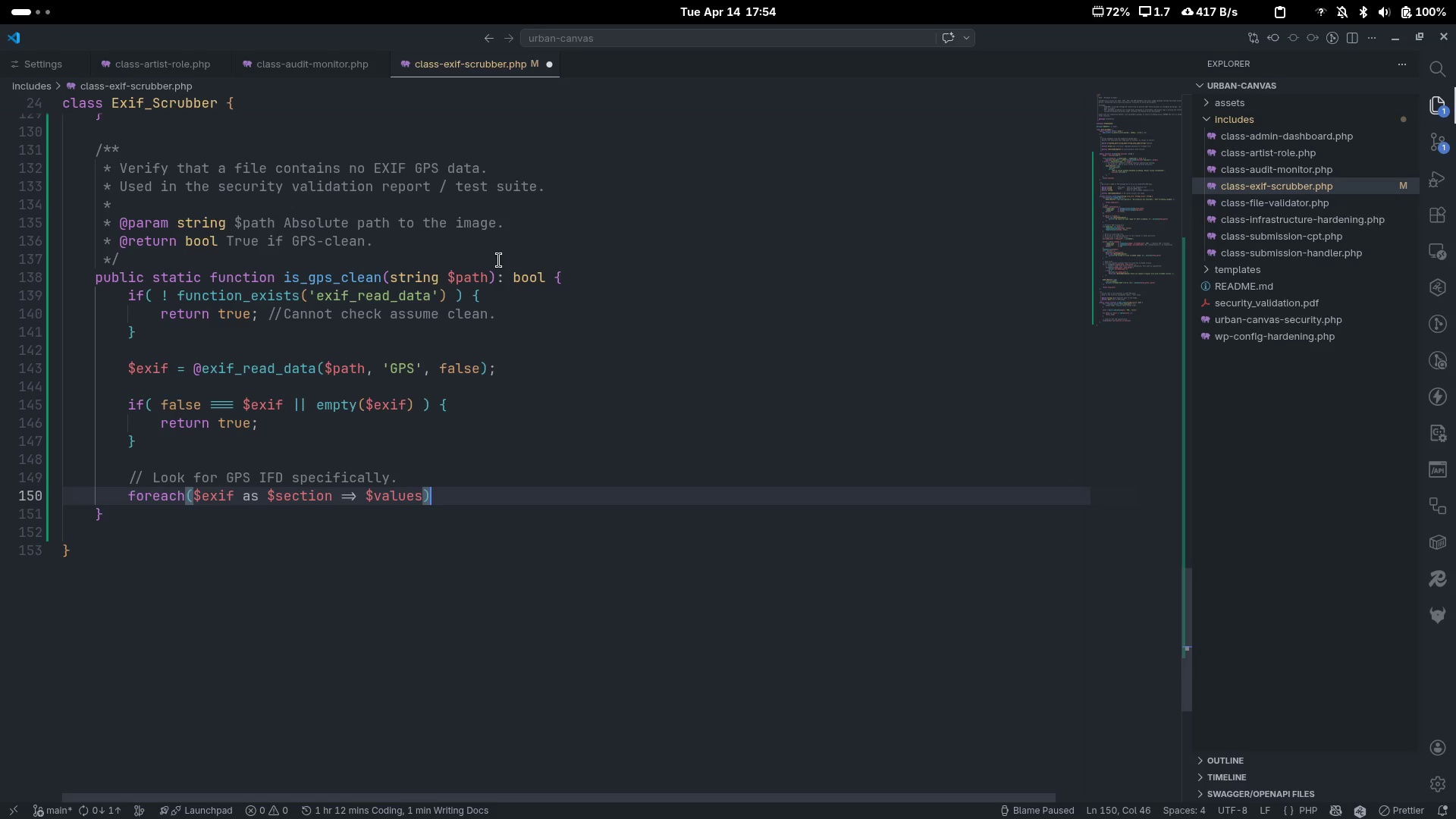 
key(Space)
 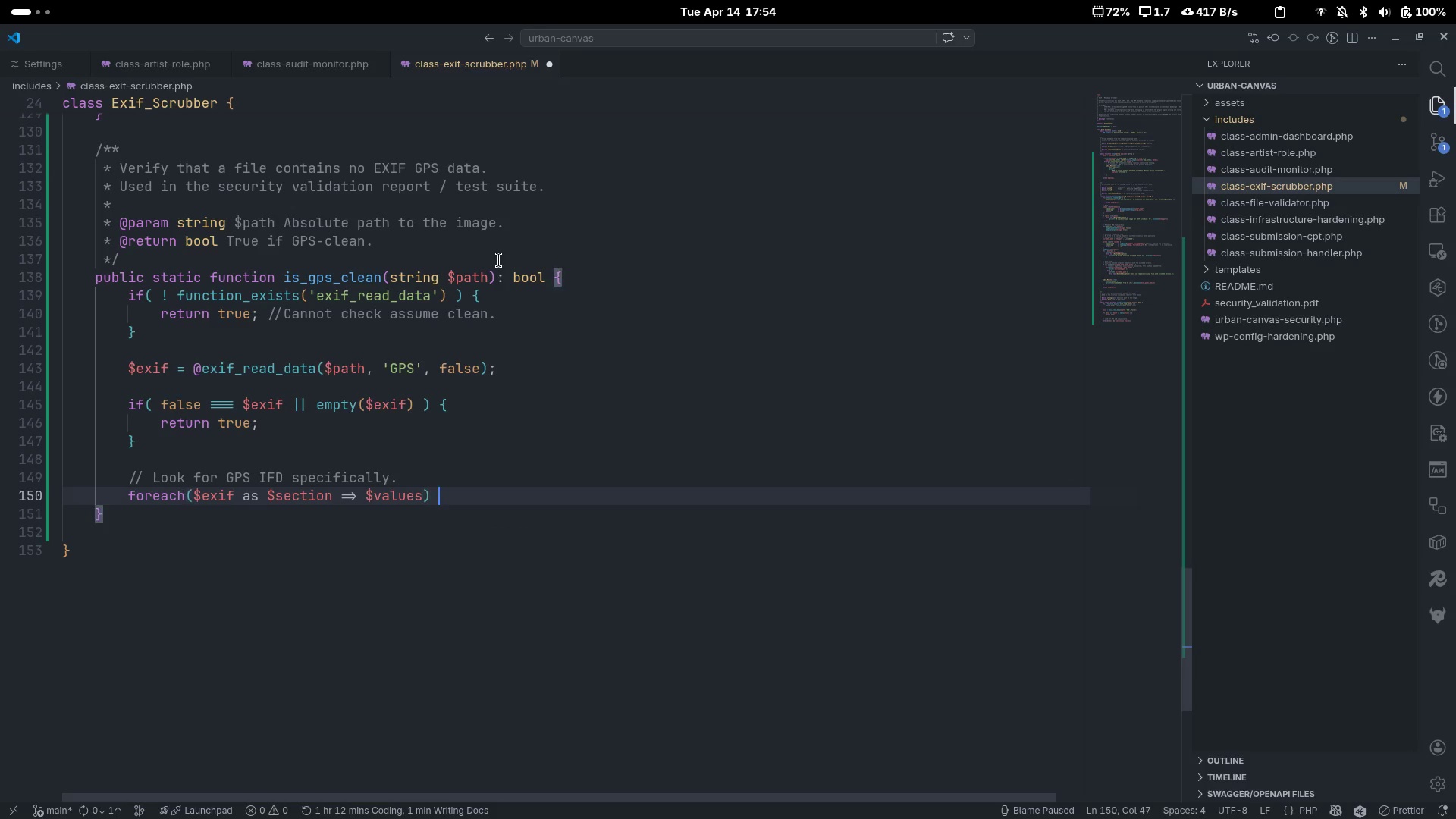 
key(Shift+ShiftLeft)
 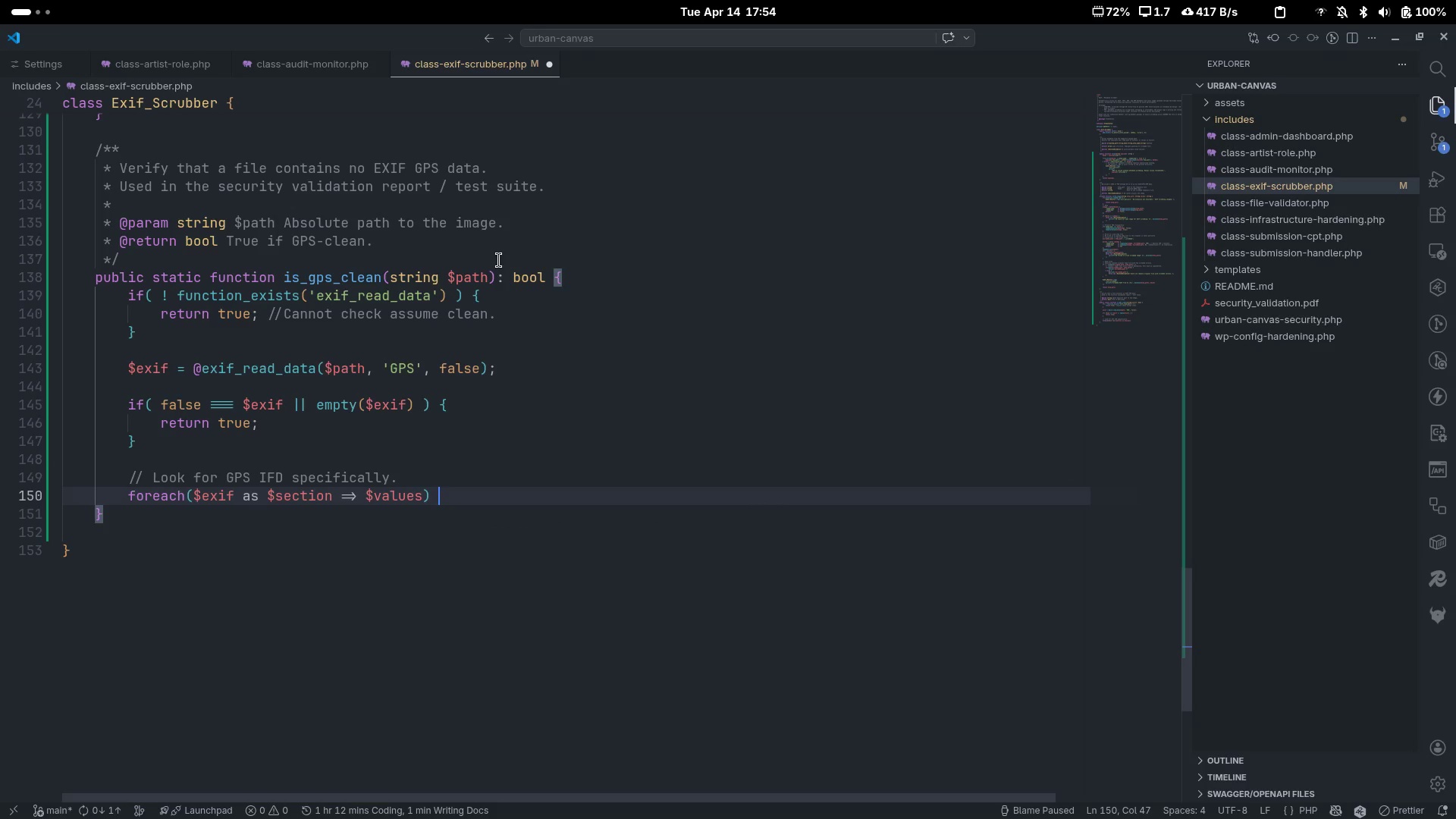 
key(Shift+BracketLeft)
 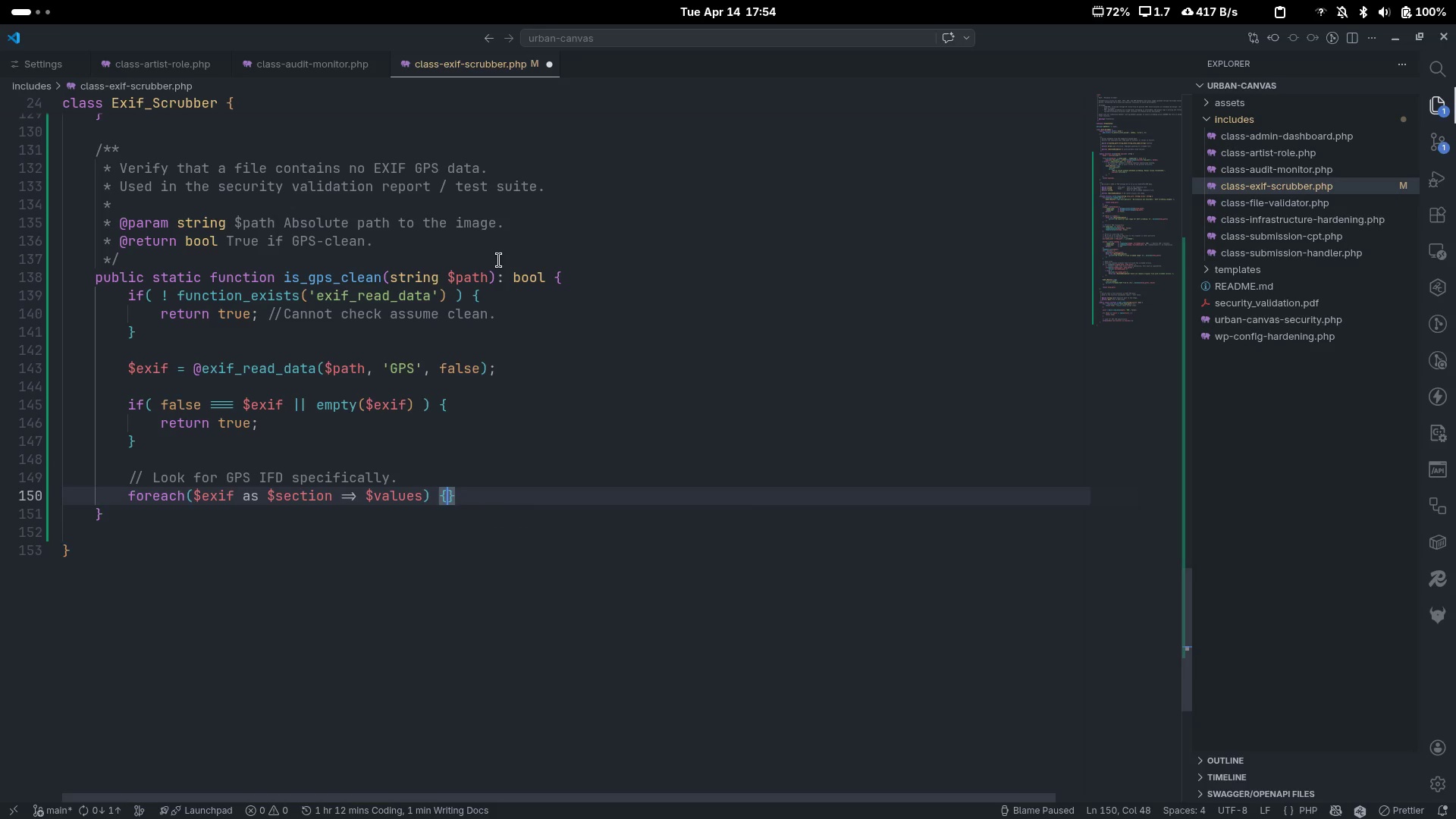 
key(Enter)
 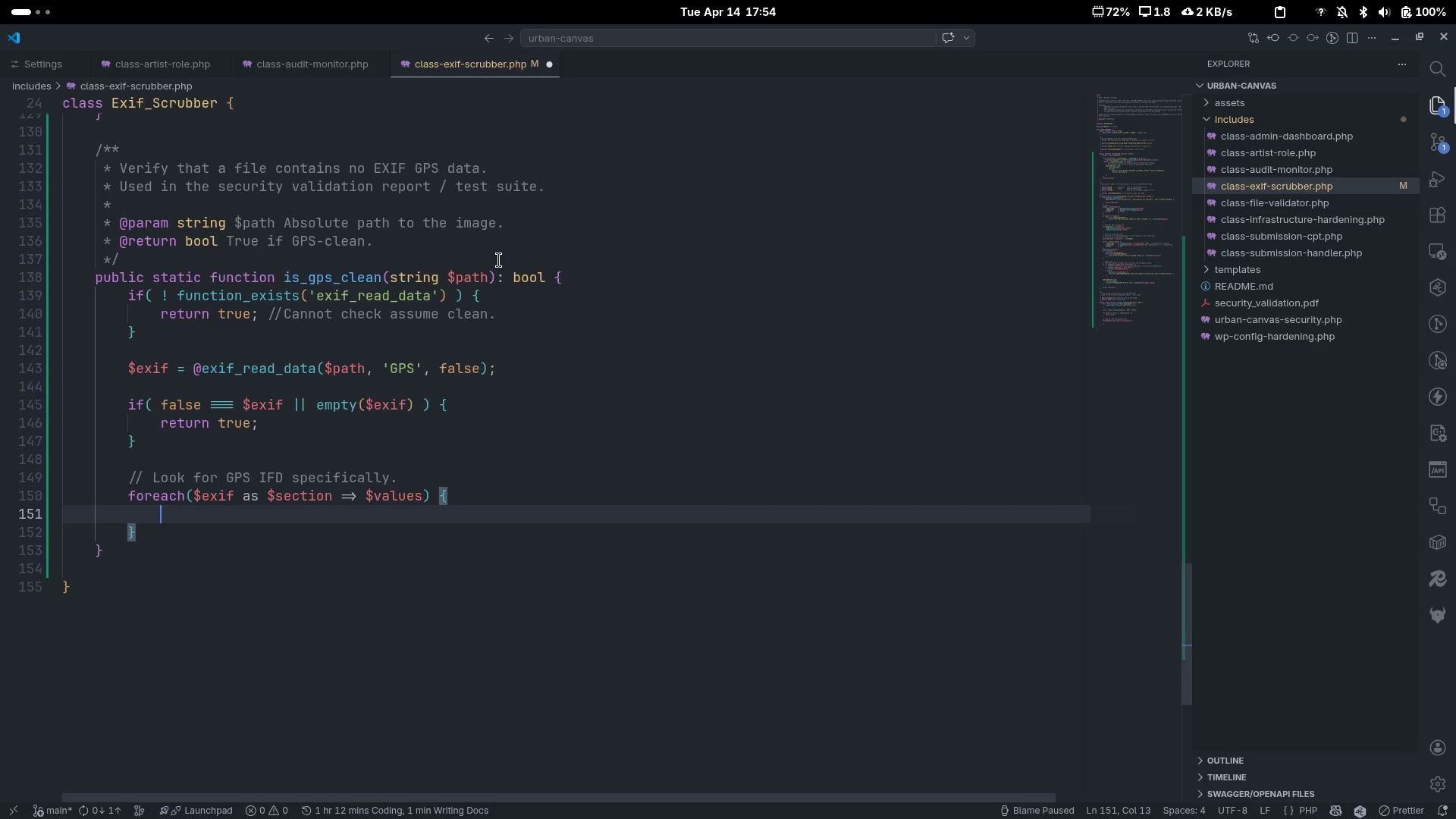 
type(if('GPS)
 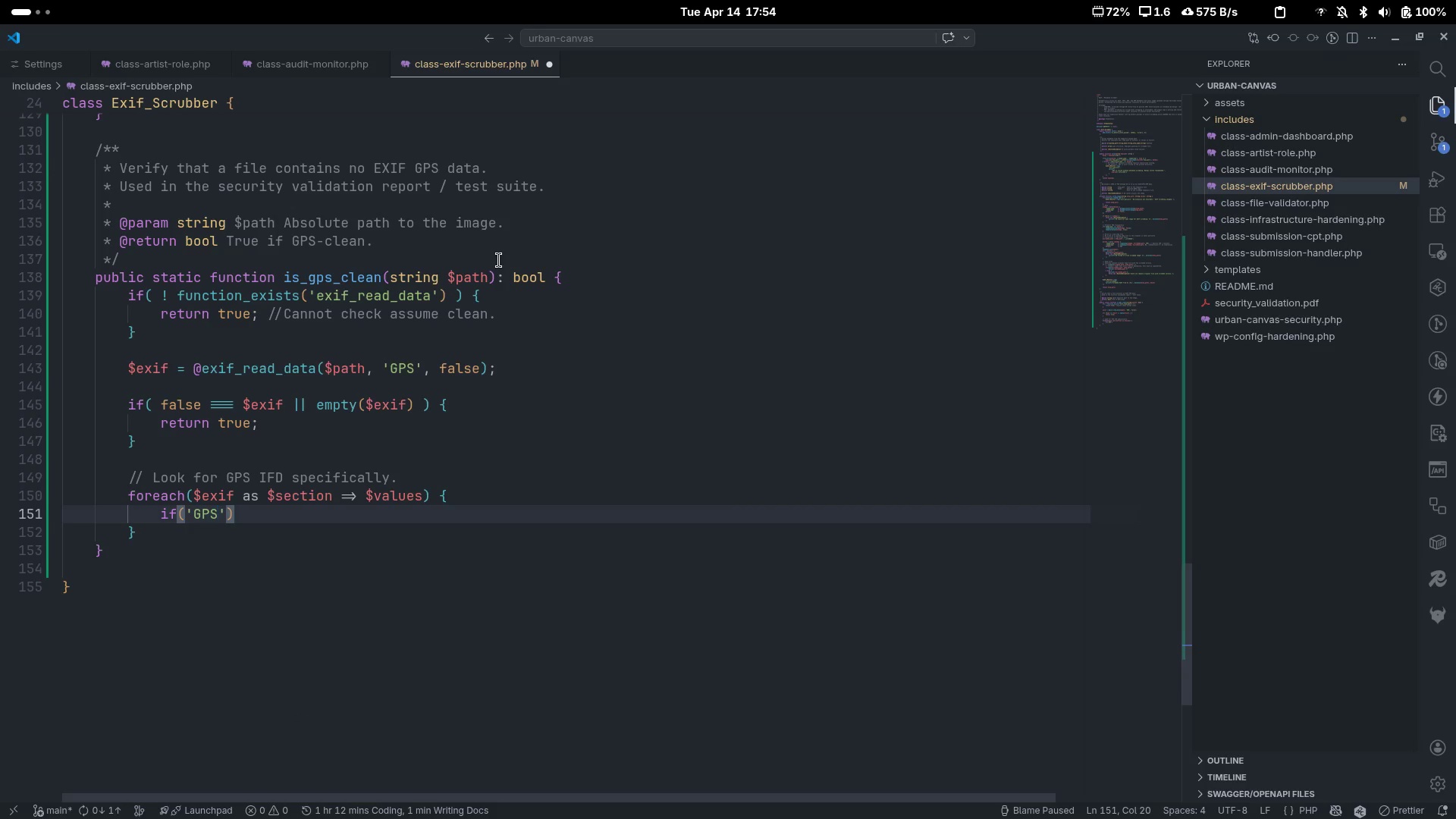 
 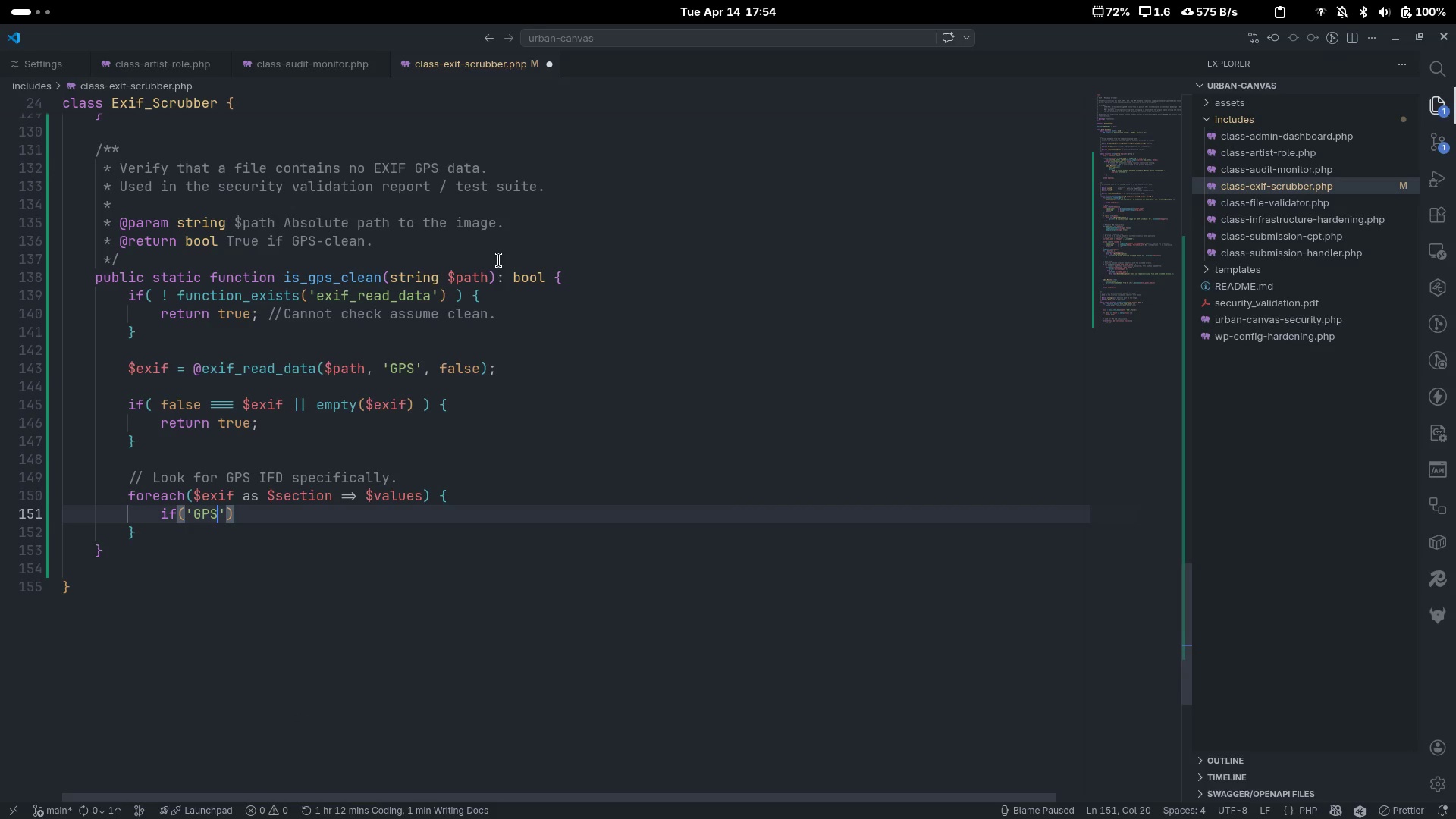 
key(ArrowRight)
 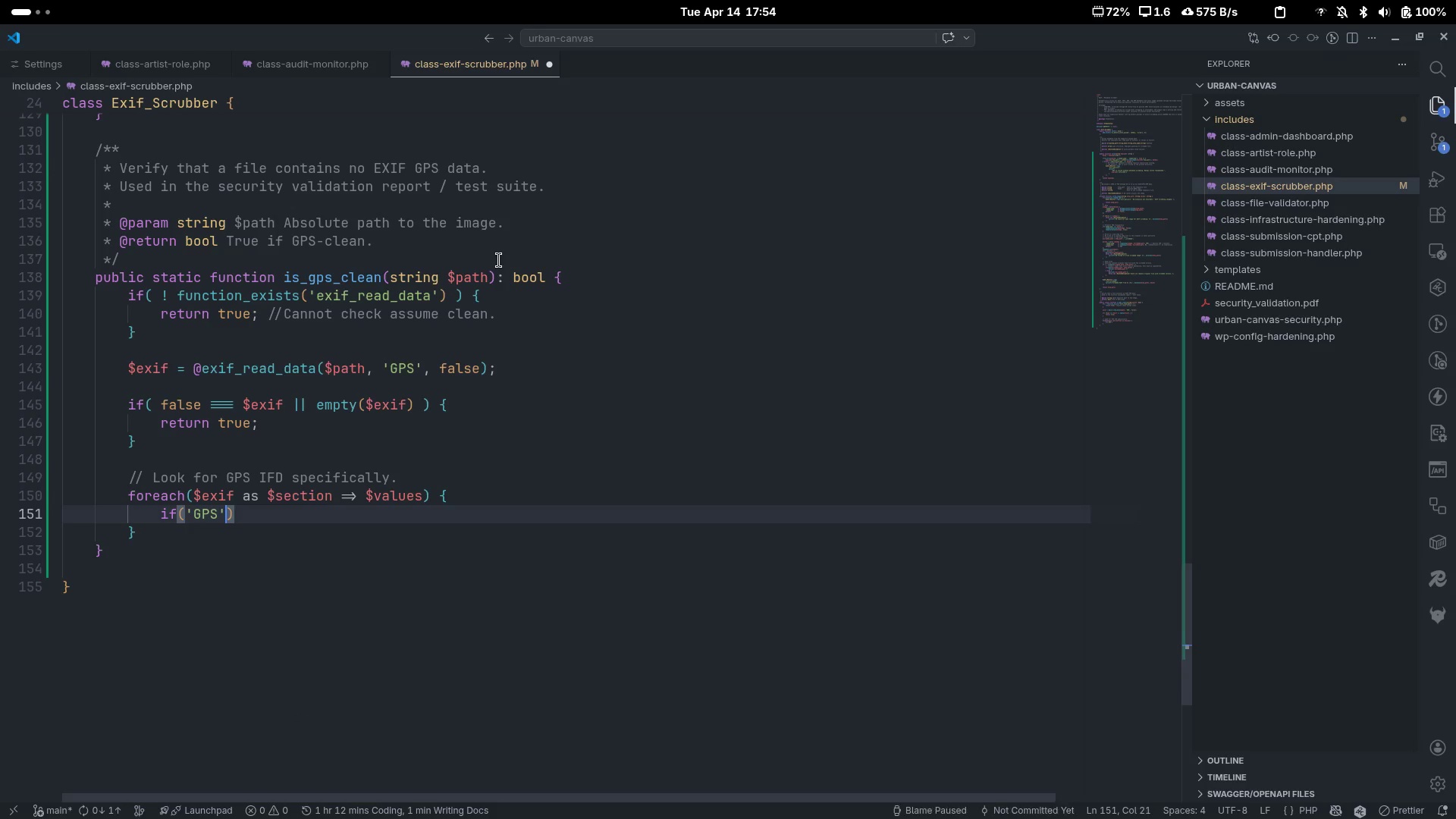 
type( === strou)
key(Tab)
type((string)
 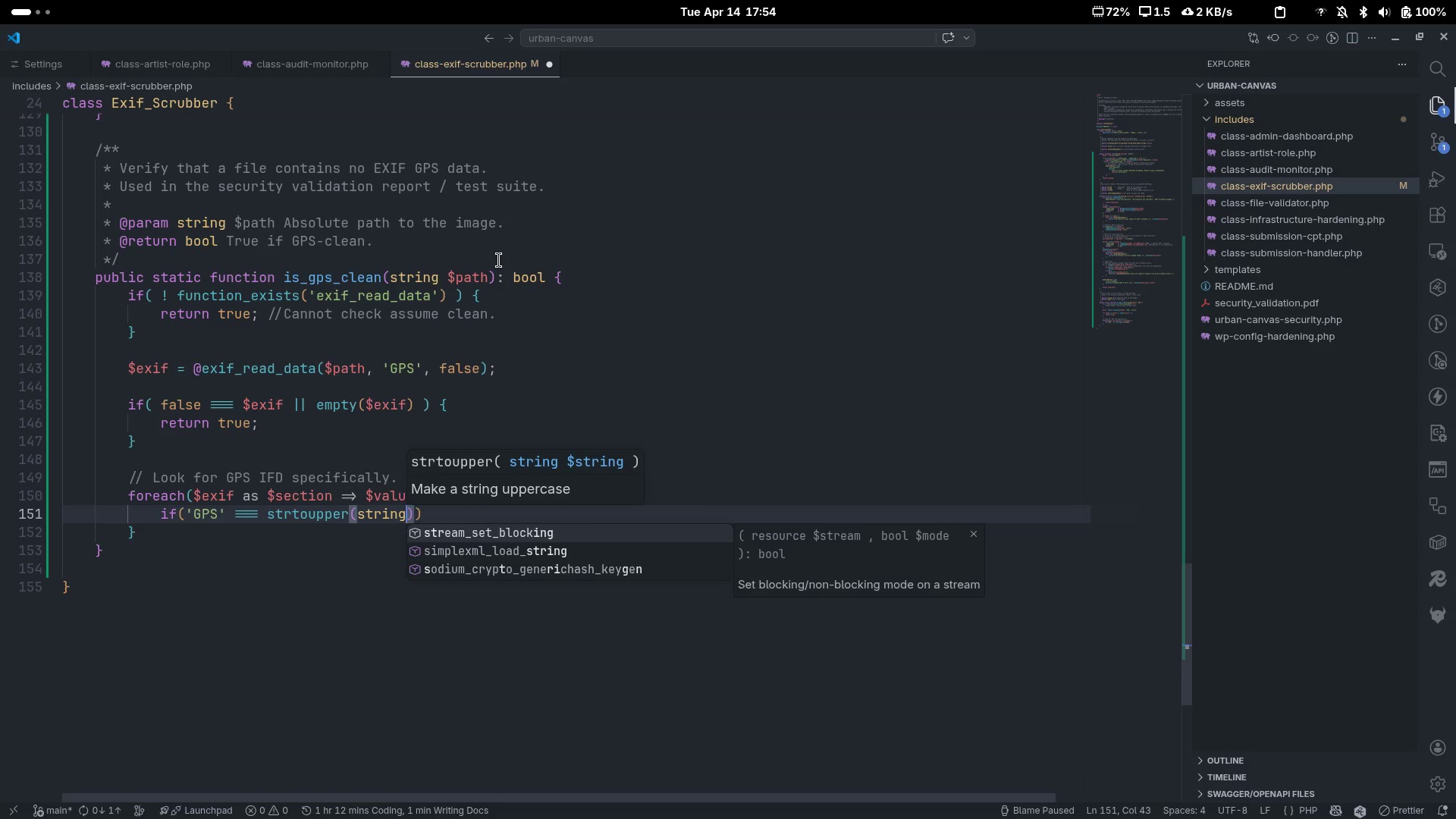 
key(ArrowRight)
 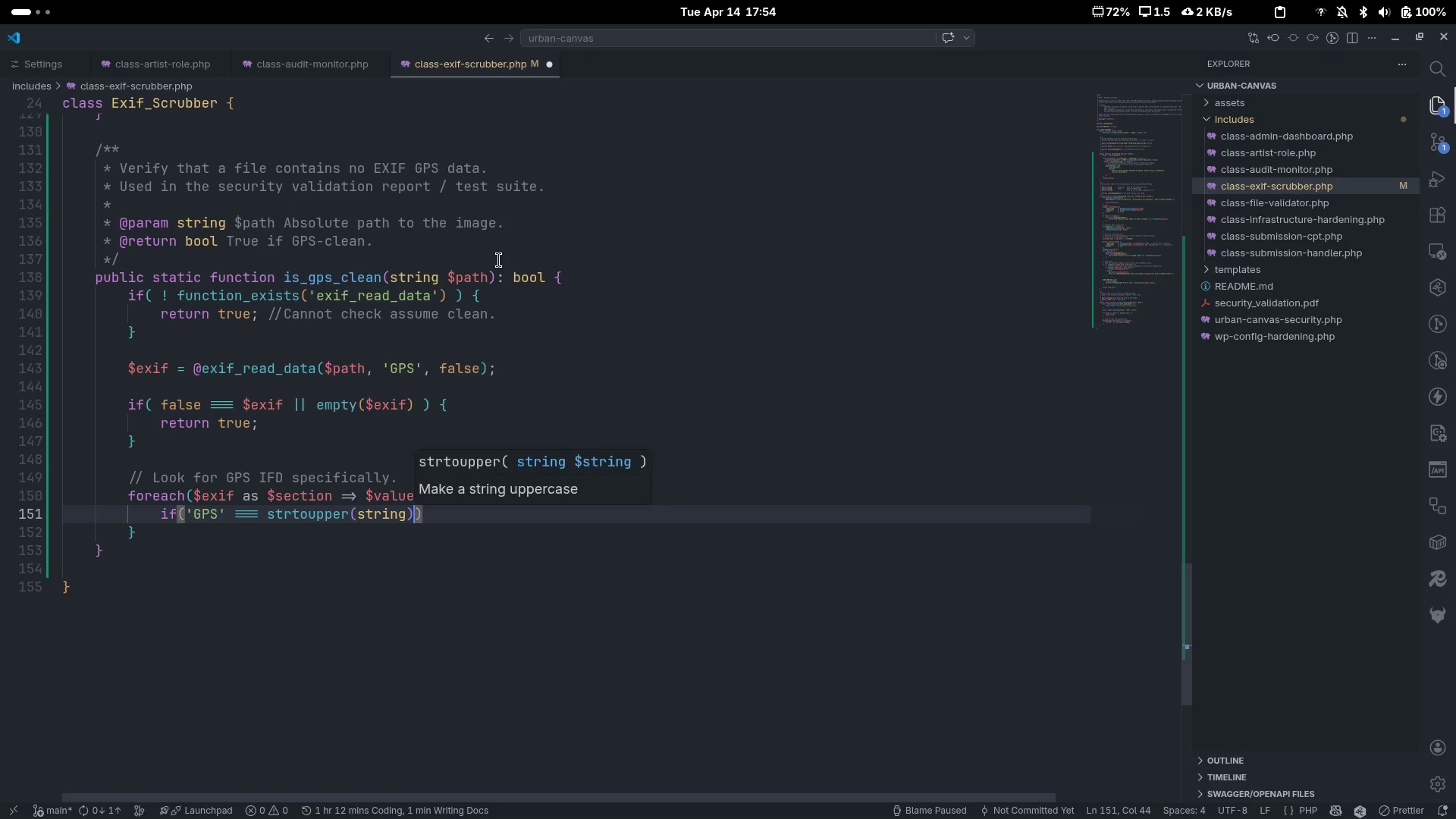 
type( $se)
key(Tab)
 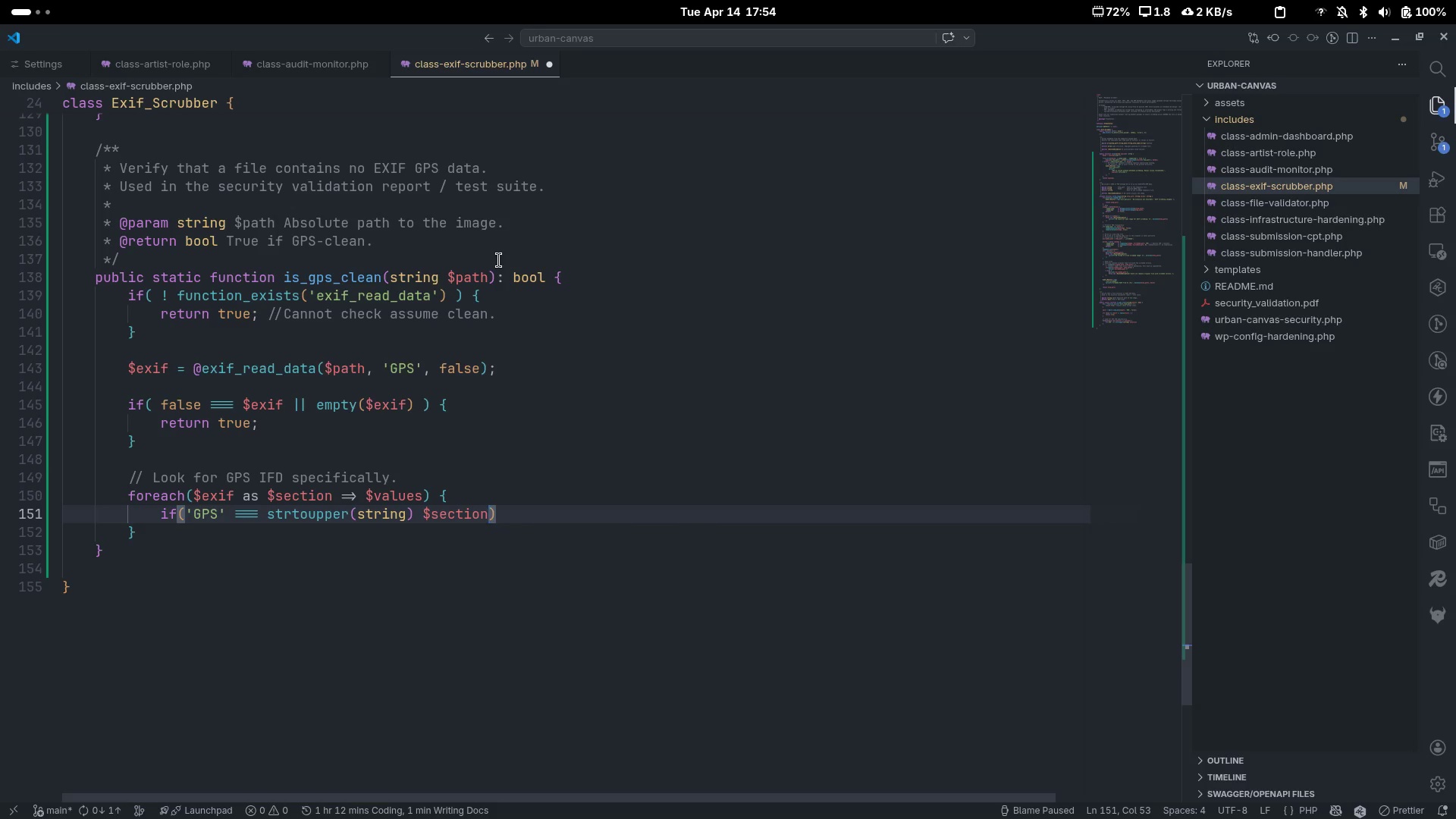 
key(ArrowRight)
 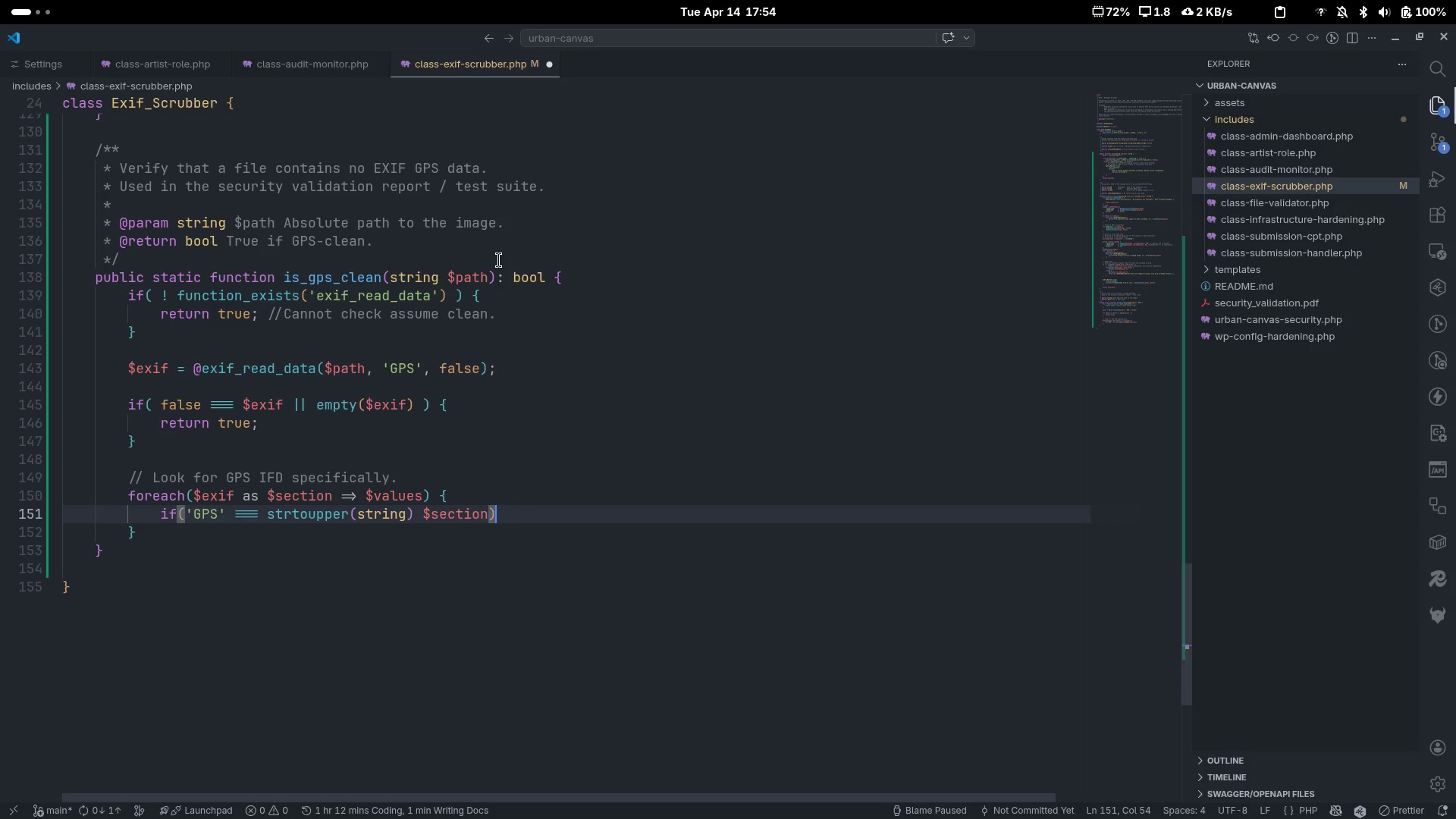 
type( @@)
key(Backspace)
key(Backspace)
type(&& ! emp)
key(Tab)
type(($a)
key(Backspace)
type(val)
key(Tab)
 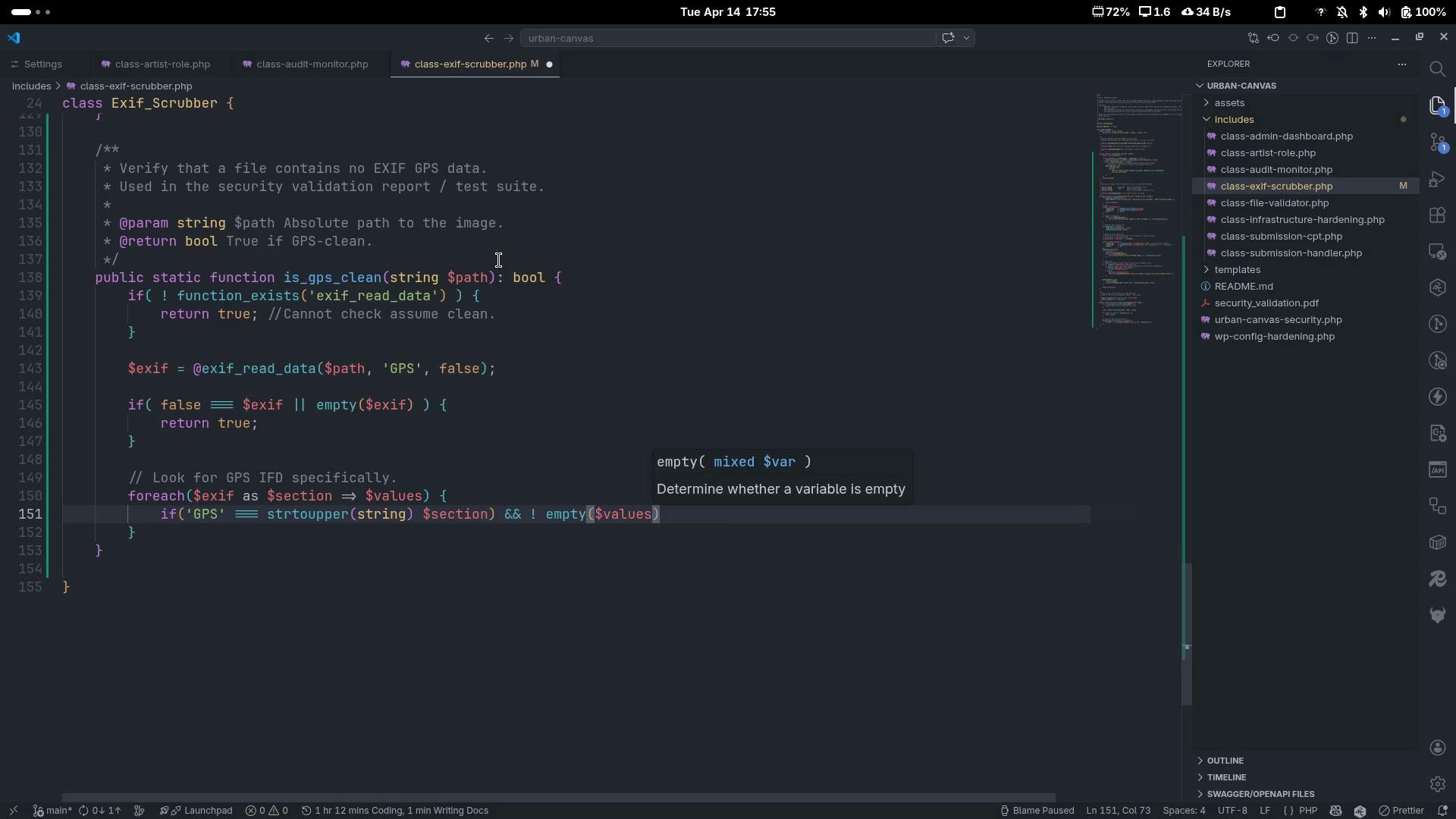 
 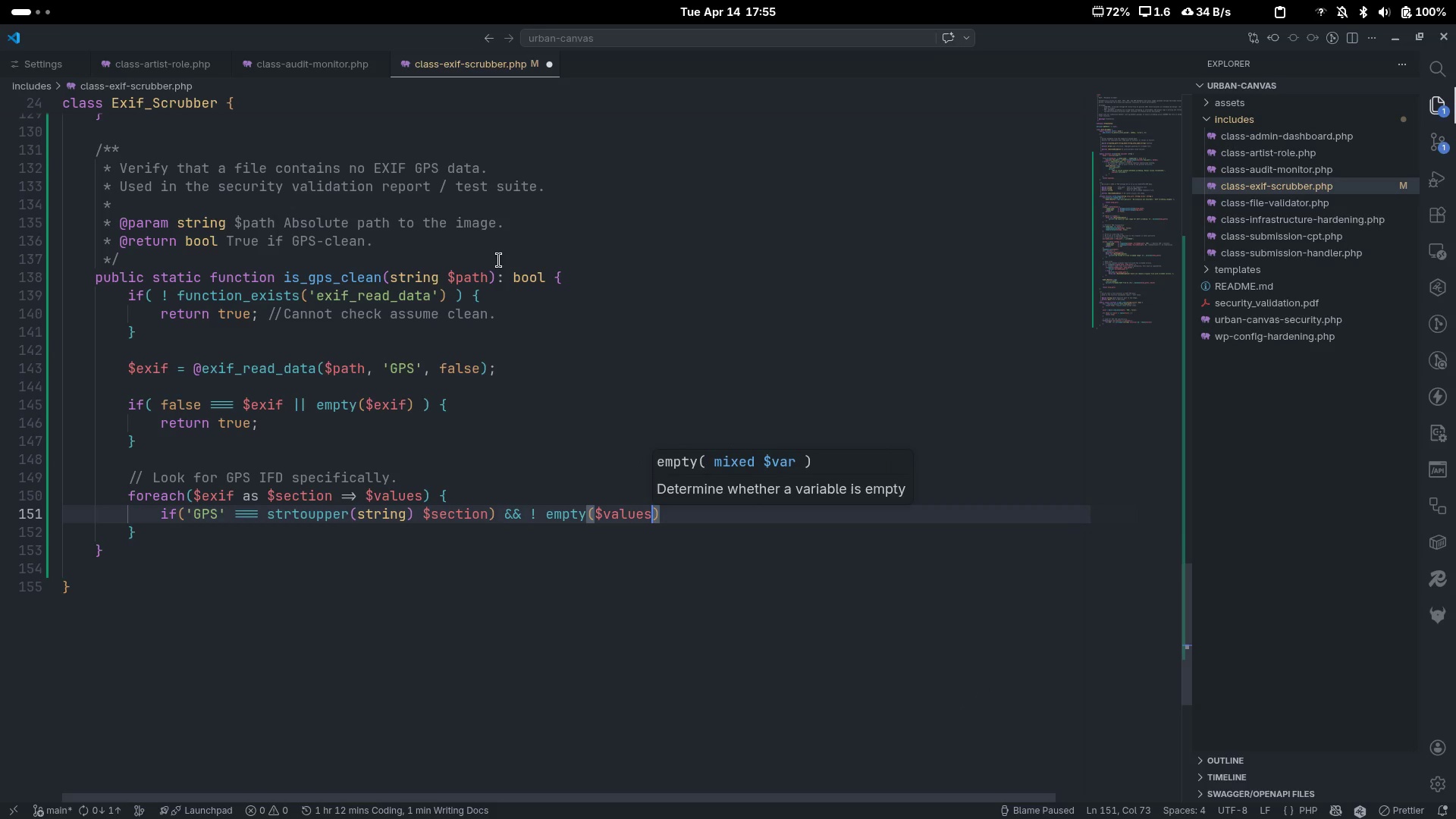 
key(Control+ControlLeft)
 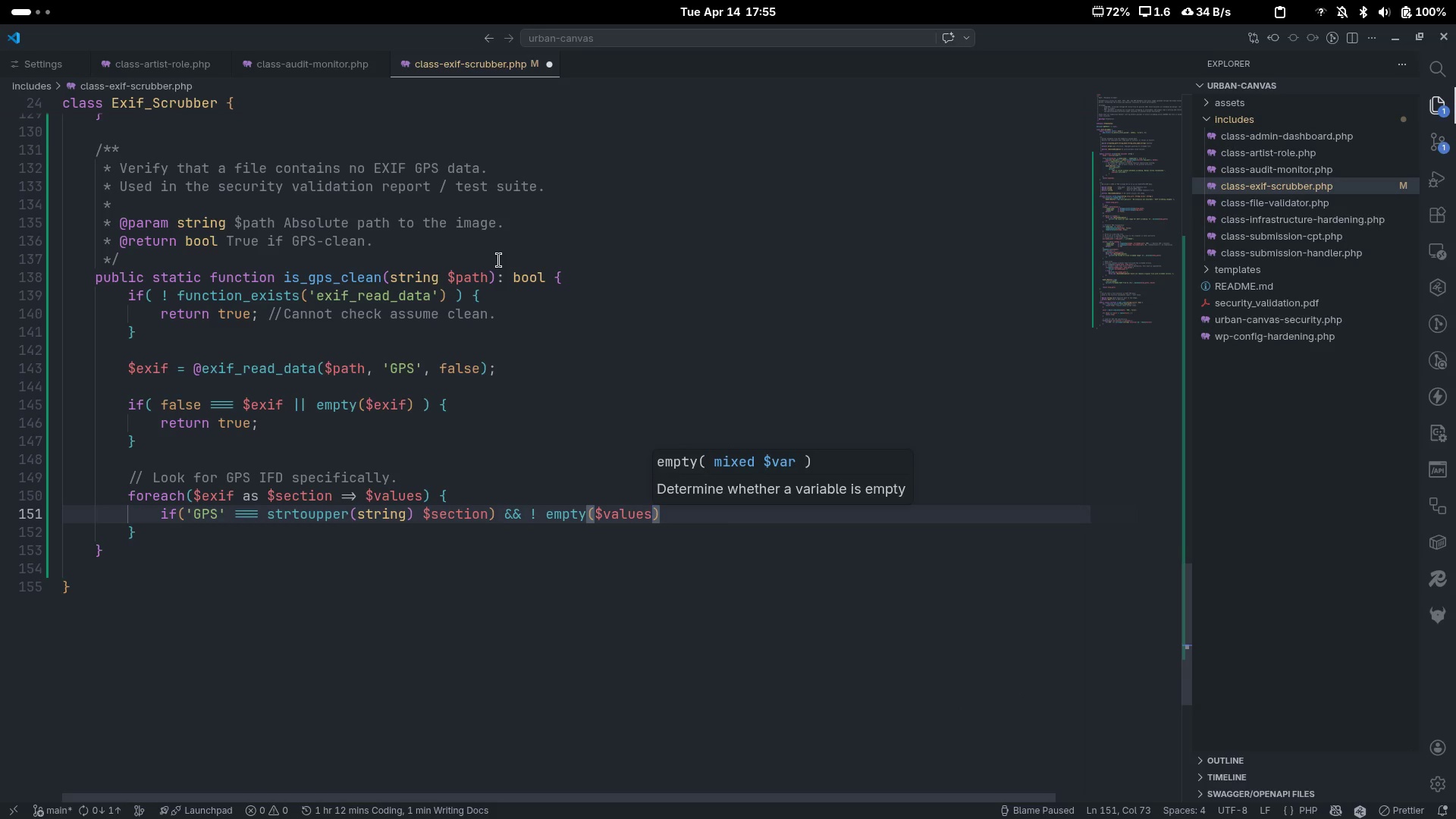 
key(Control+ArrowRight)
 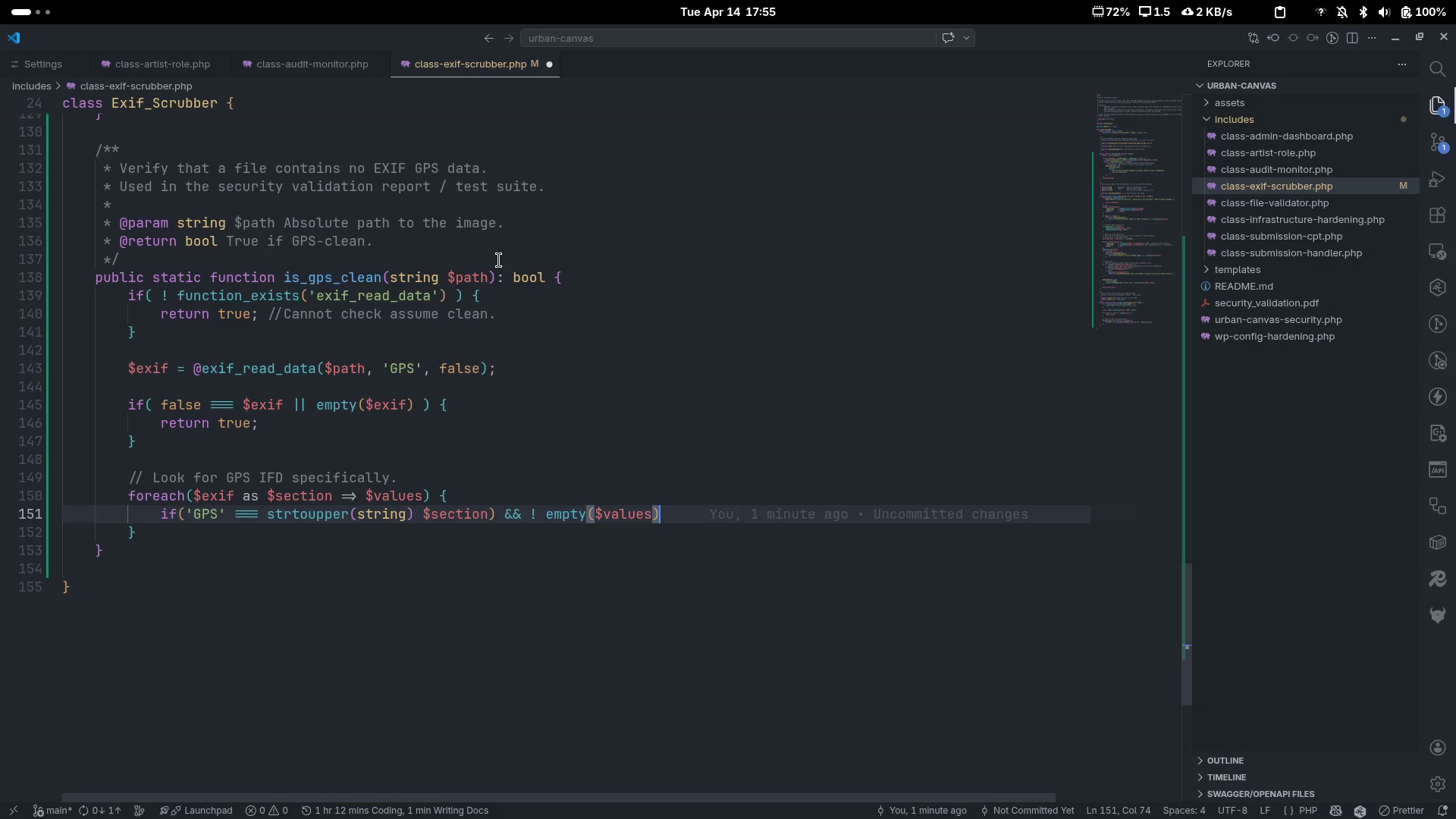 
wait(11.37)
 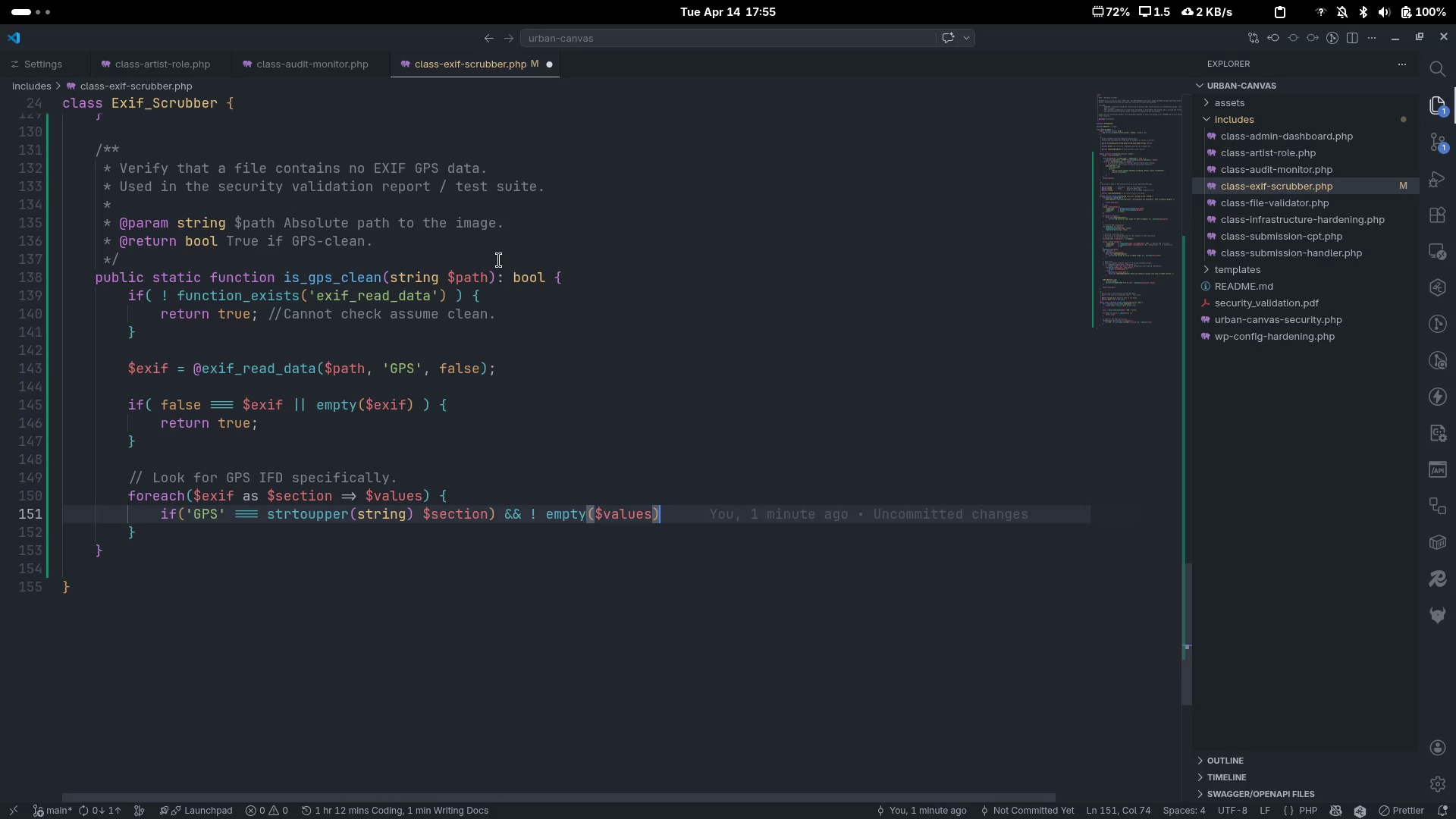 
key(Space)
 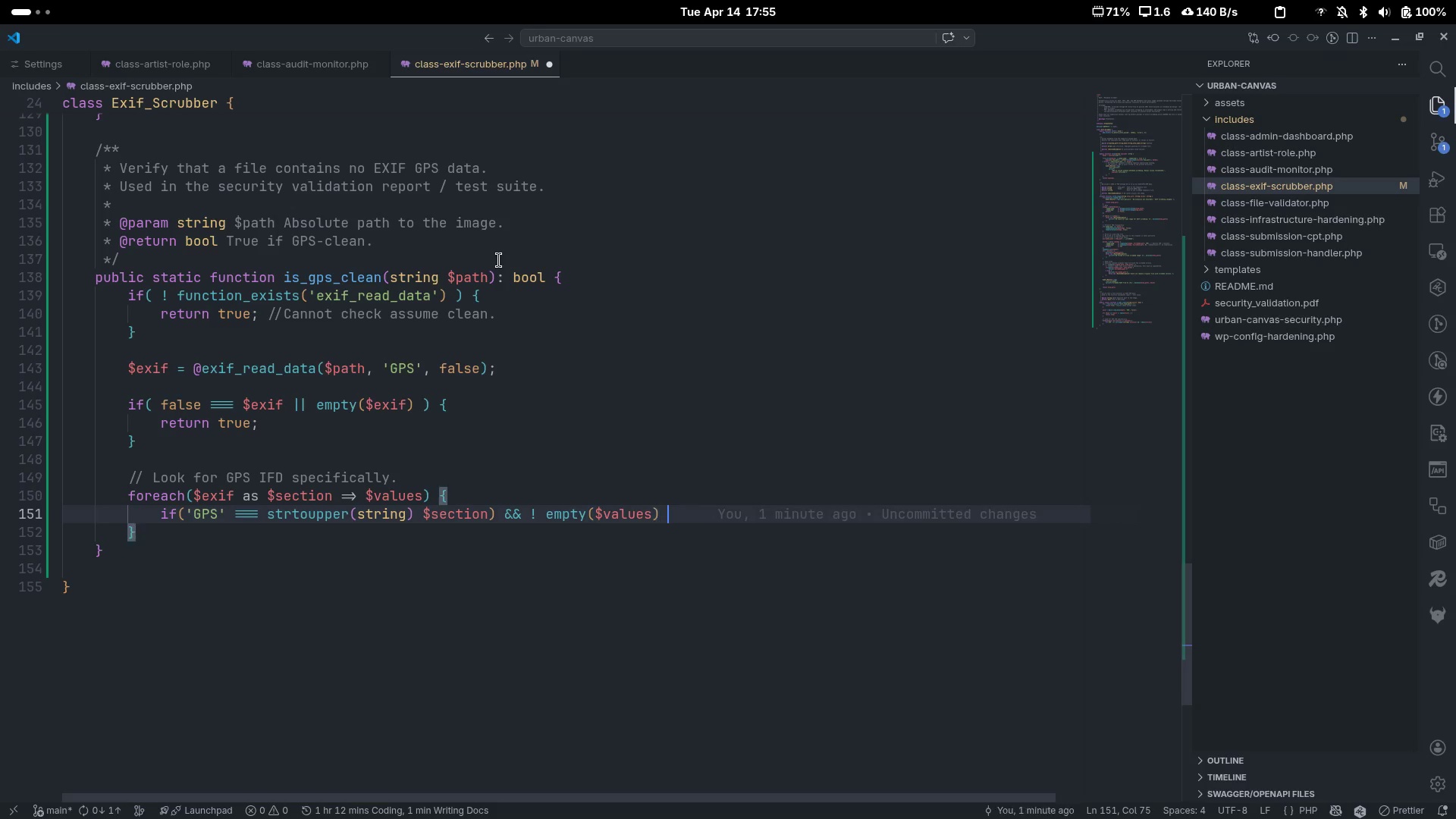 
key(Shift+ShiftLeft)
 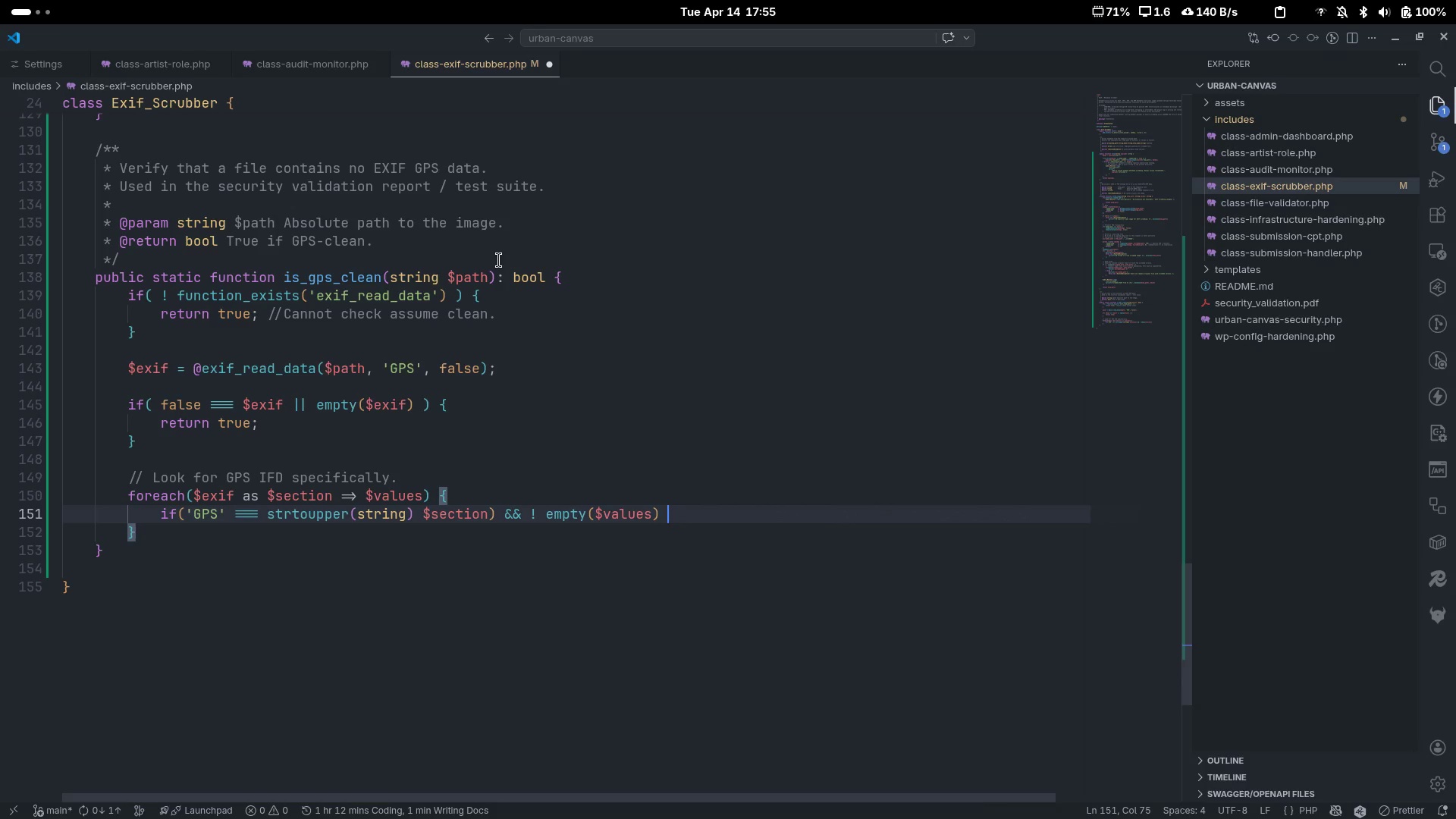 
key(Shift+0)
 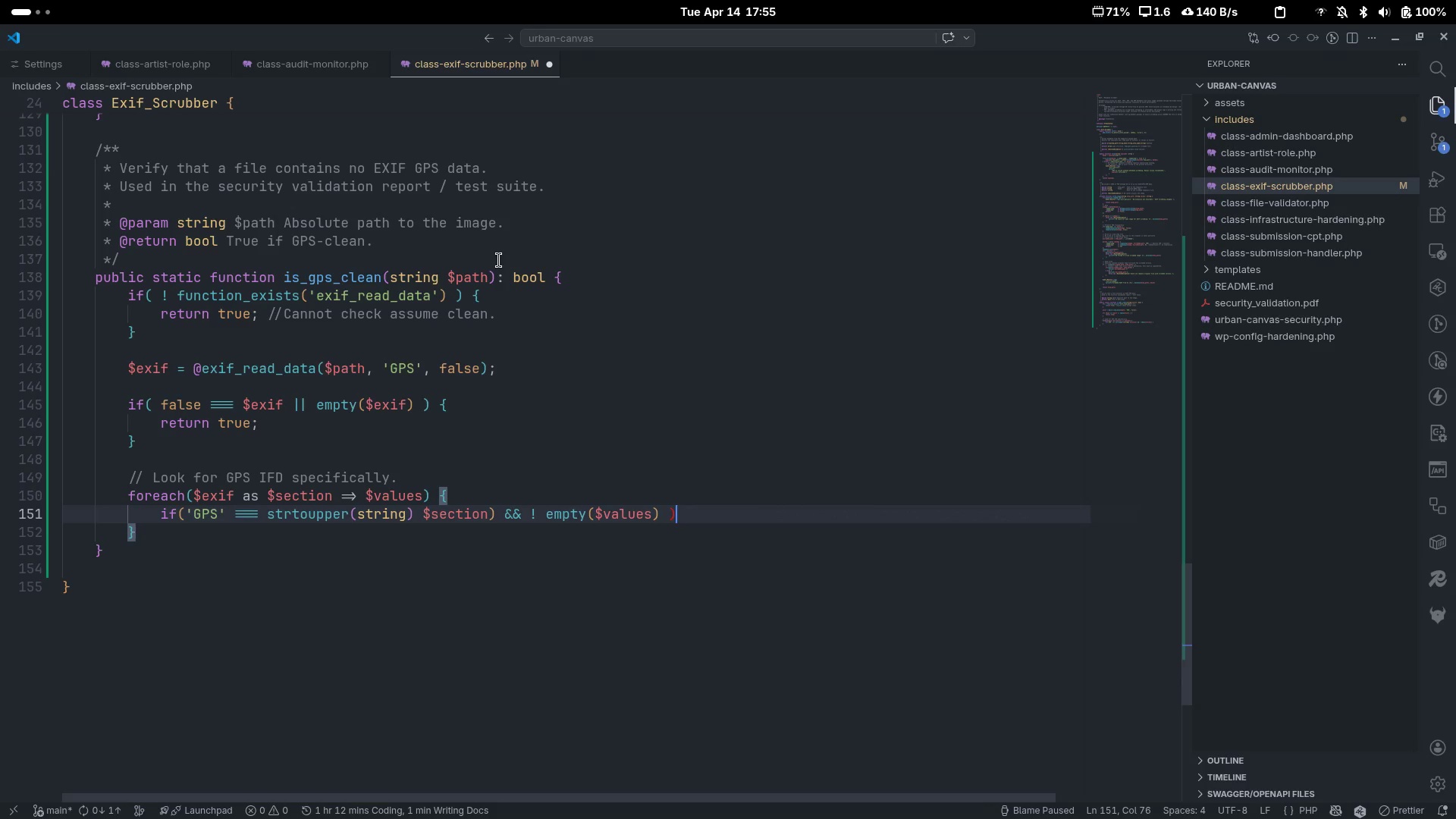 
key(Space)
 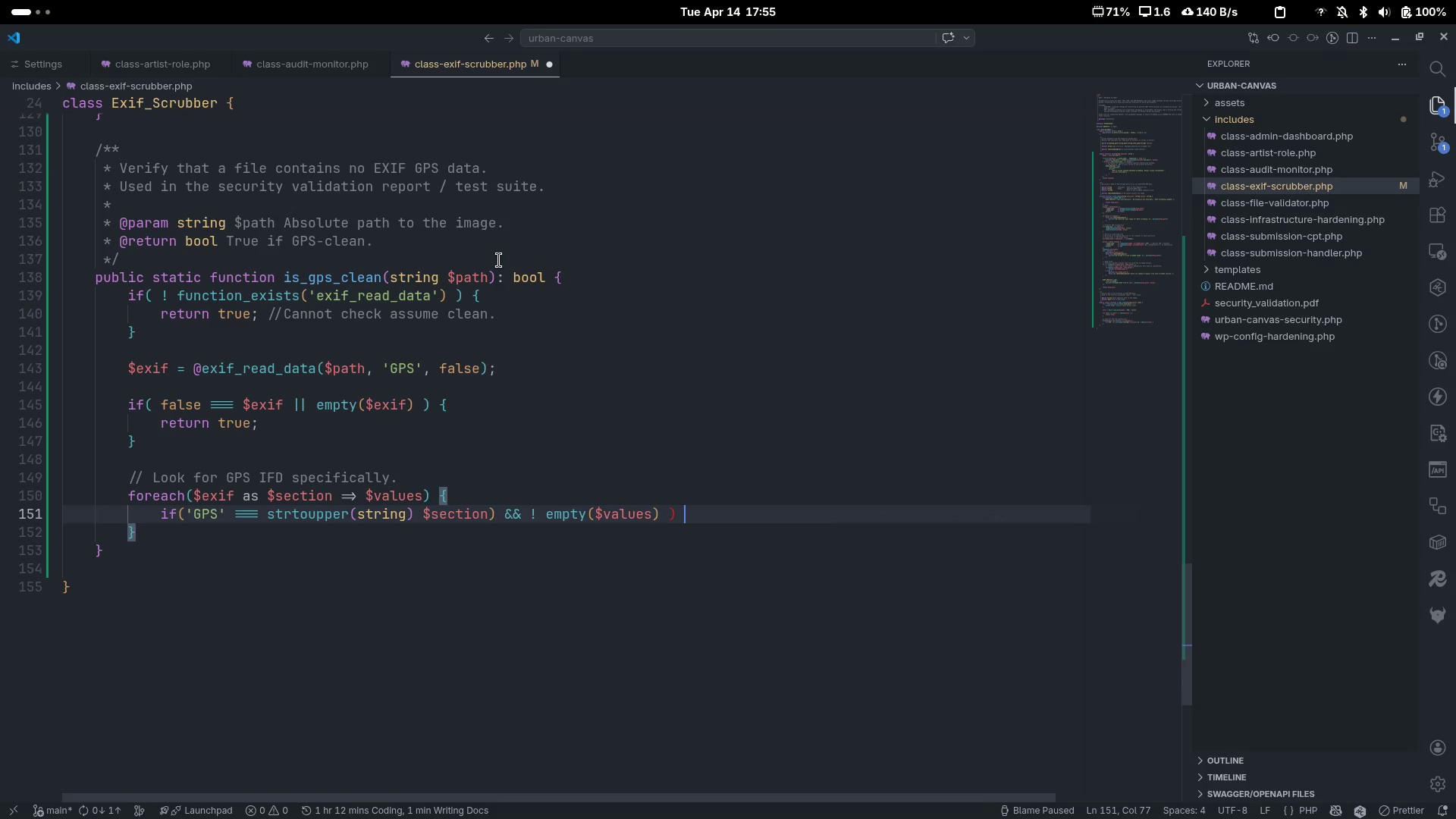 
key(Backspace)
 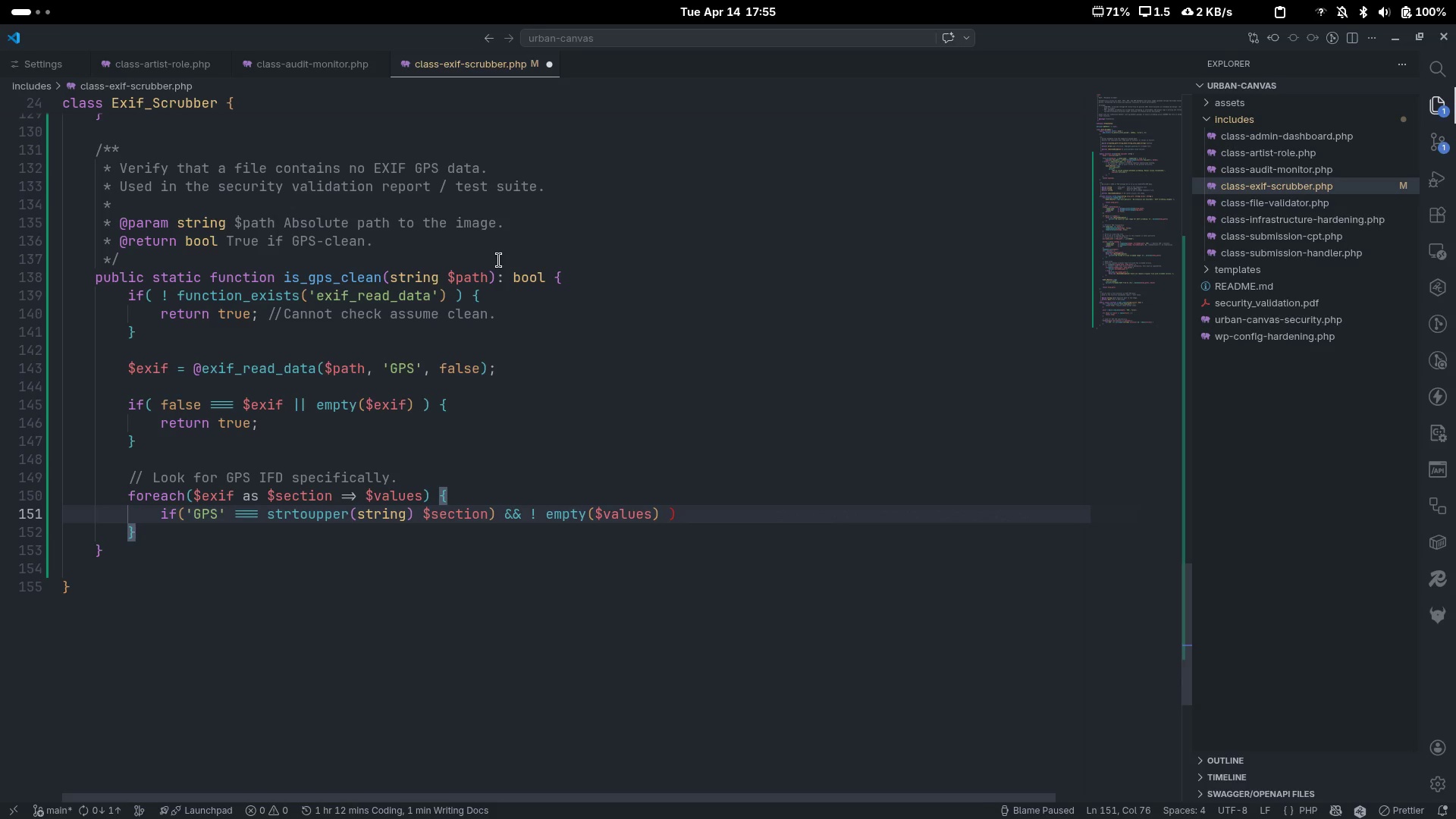 
key(Control+ArrowLeft)
 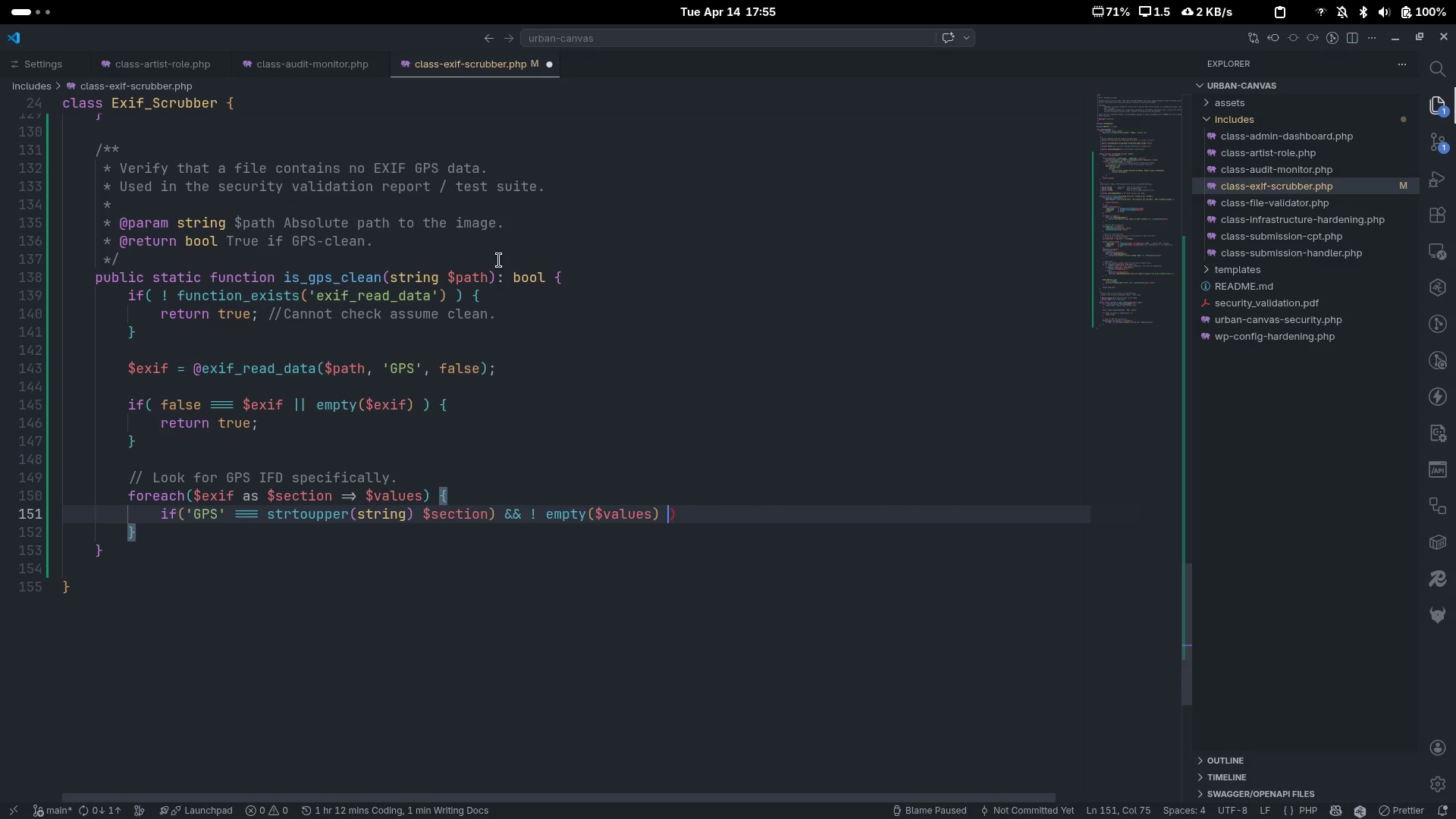 
key(Control+ArrowLeft)
 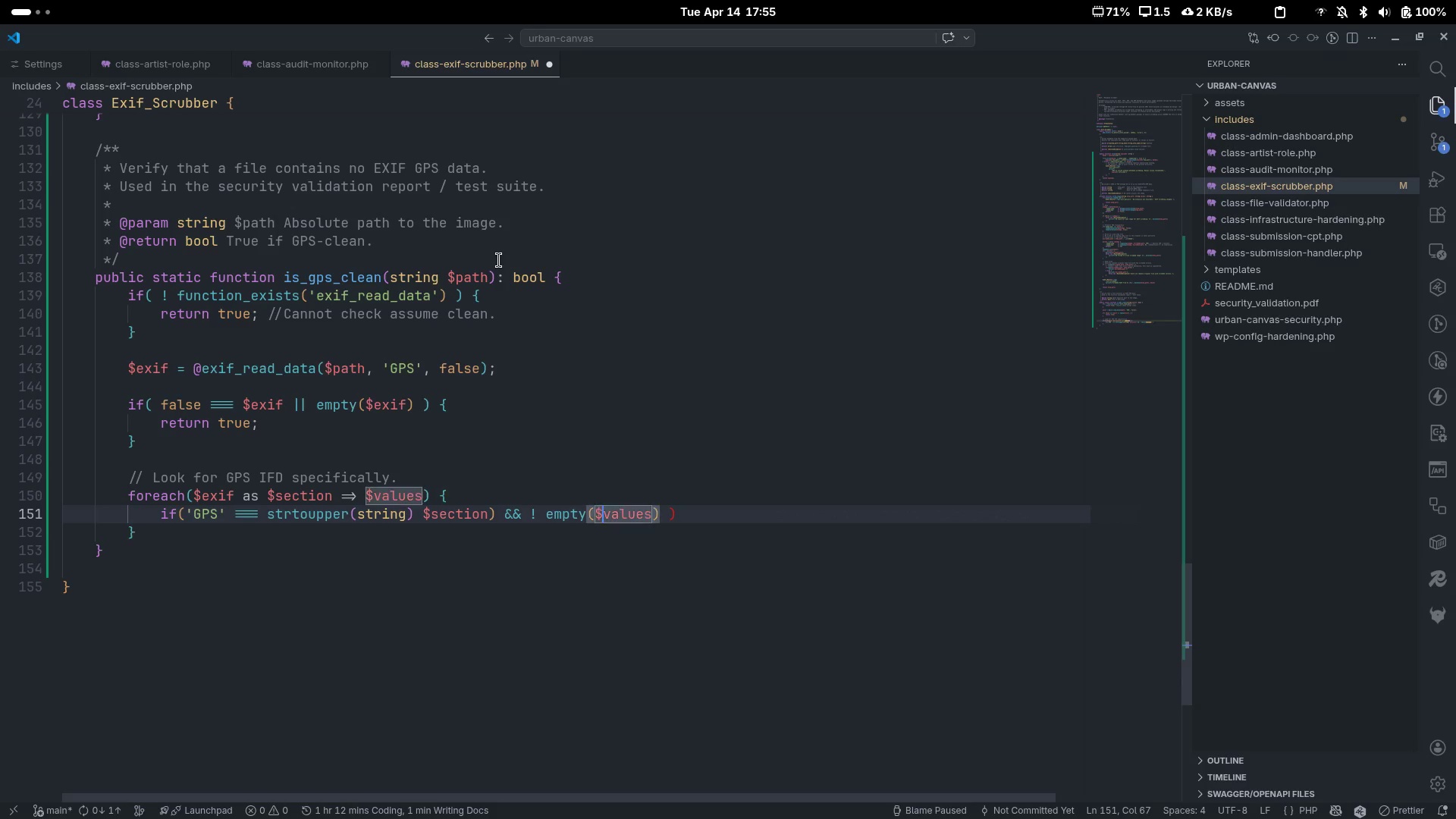 
key(Control+ArrowLeft)
 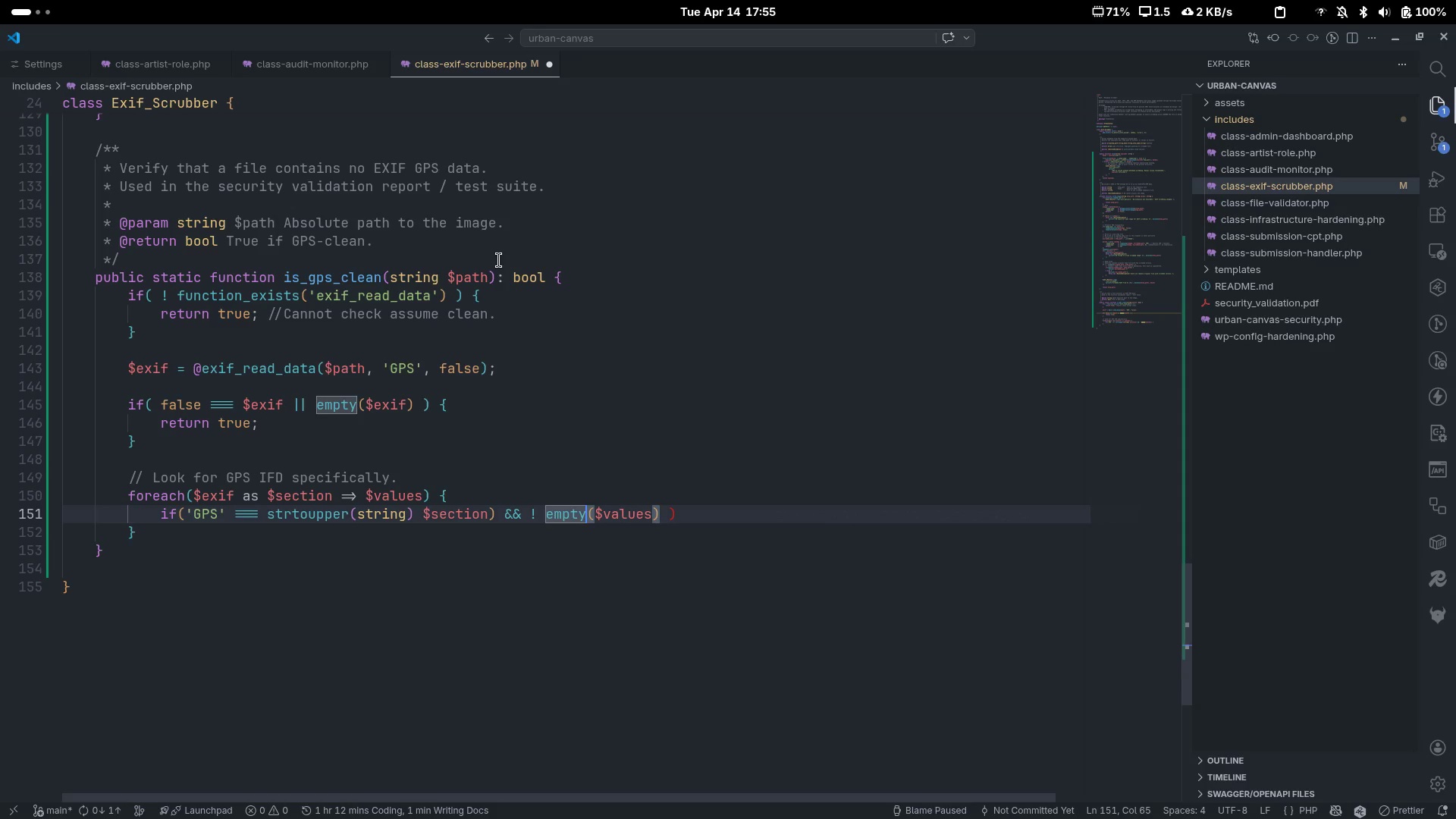 
key(Control+ArrowLeft)
 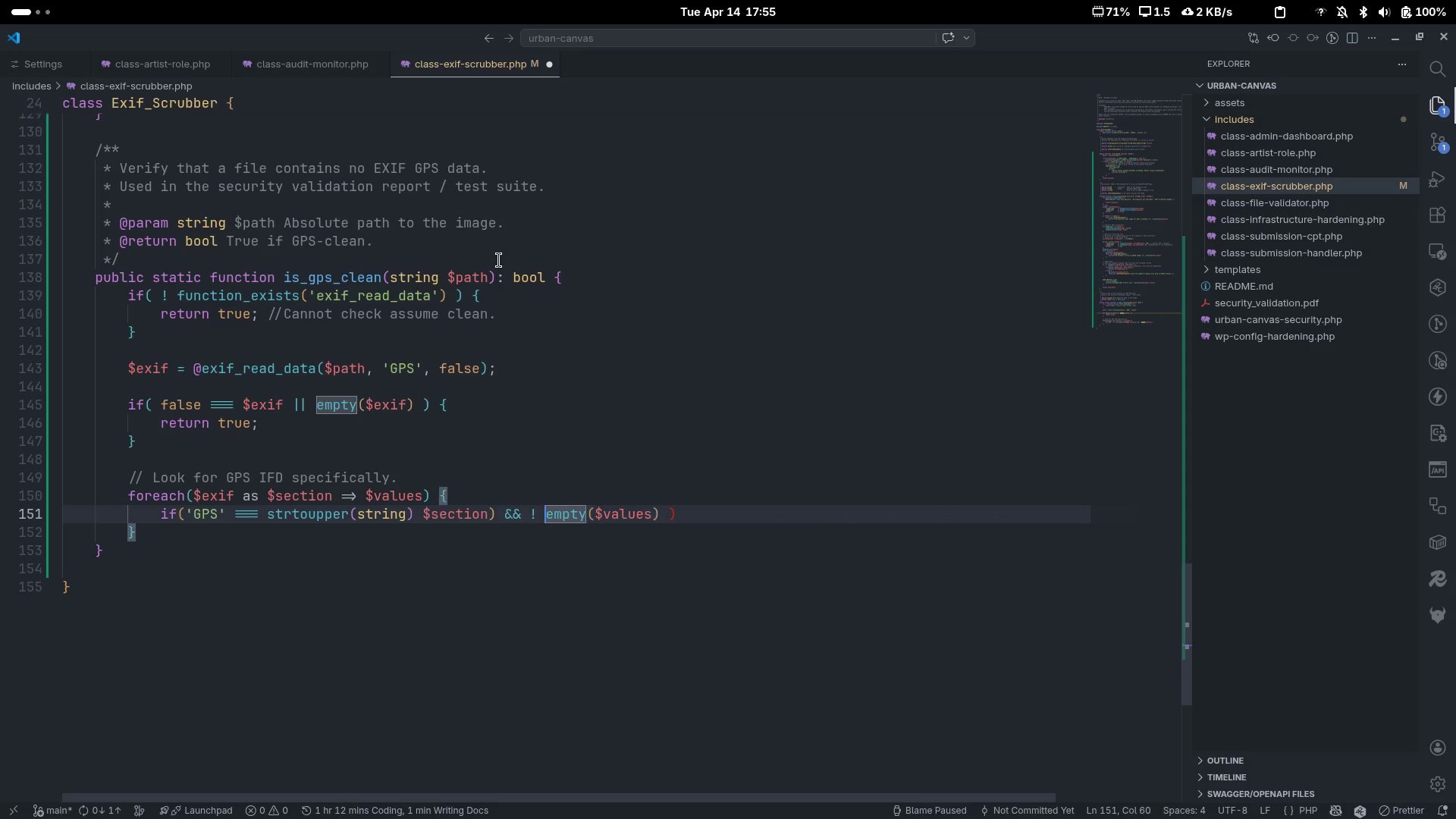 
key(Control+ArrowLeft)
 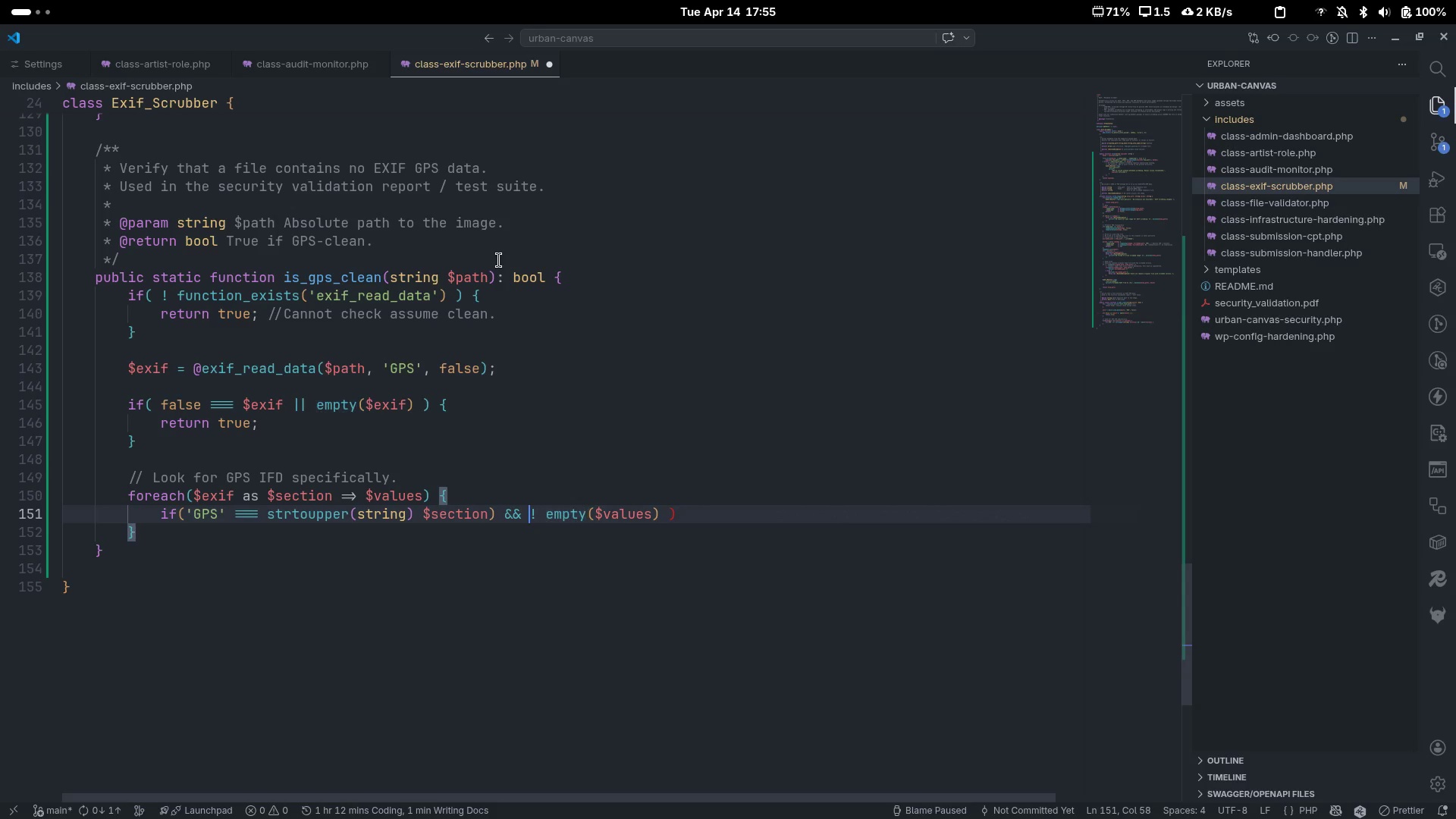 
key(Control+ArrowLeft)
 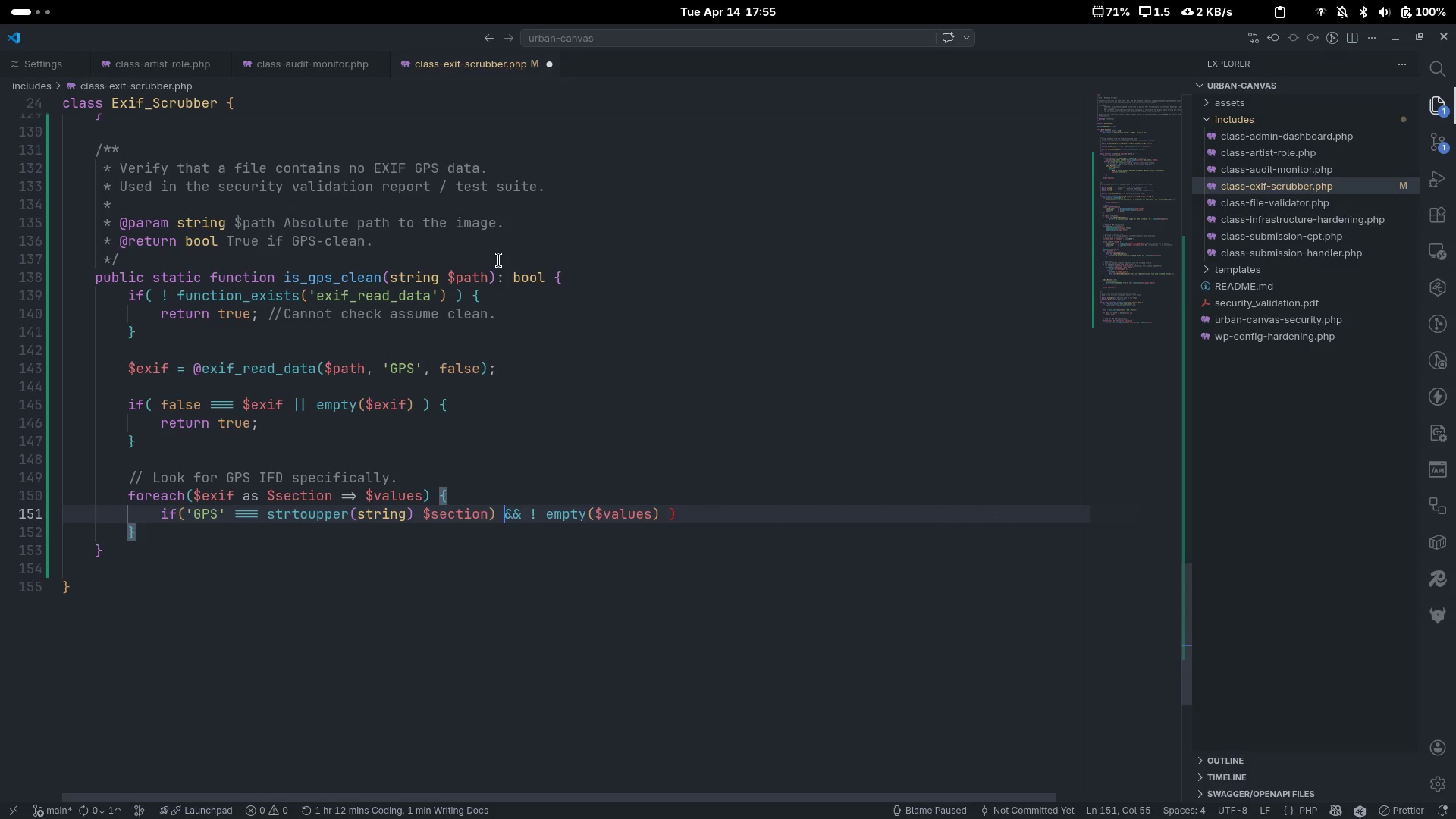 
key(Control+ArrowLeft)
 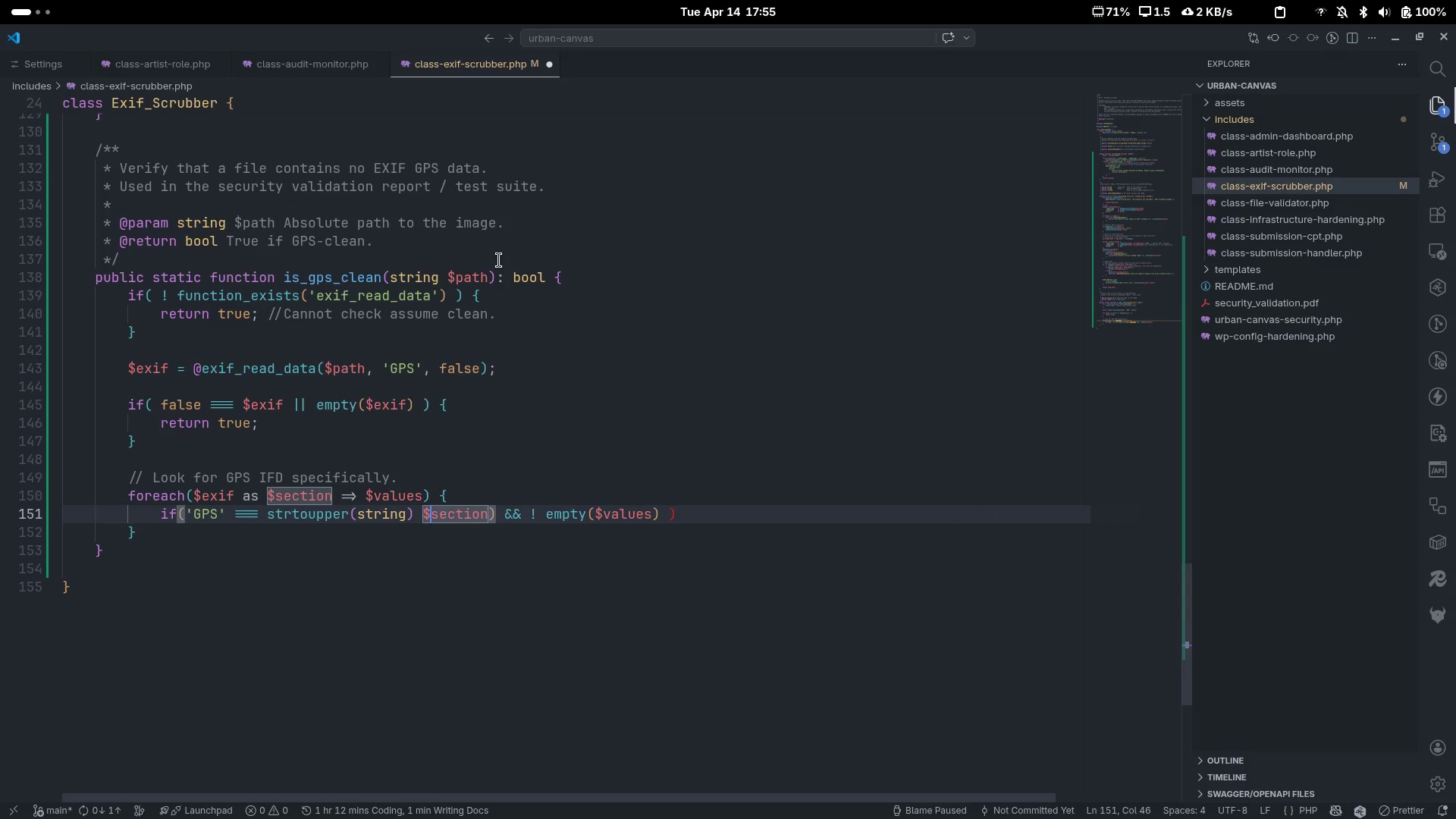 
key(Control+ArrowLeft)
 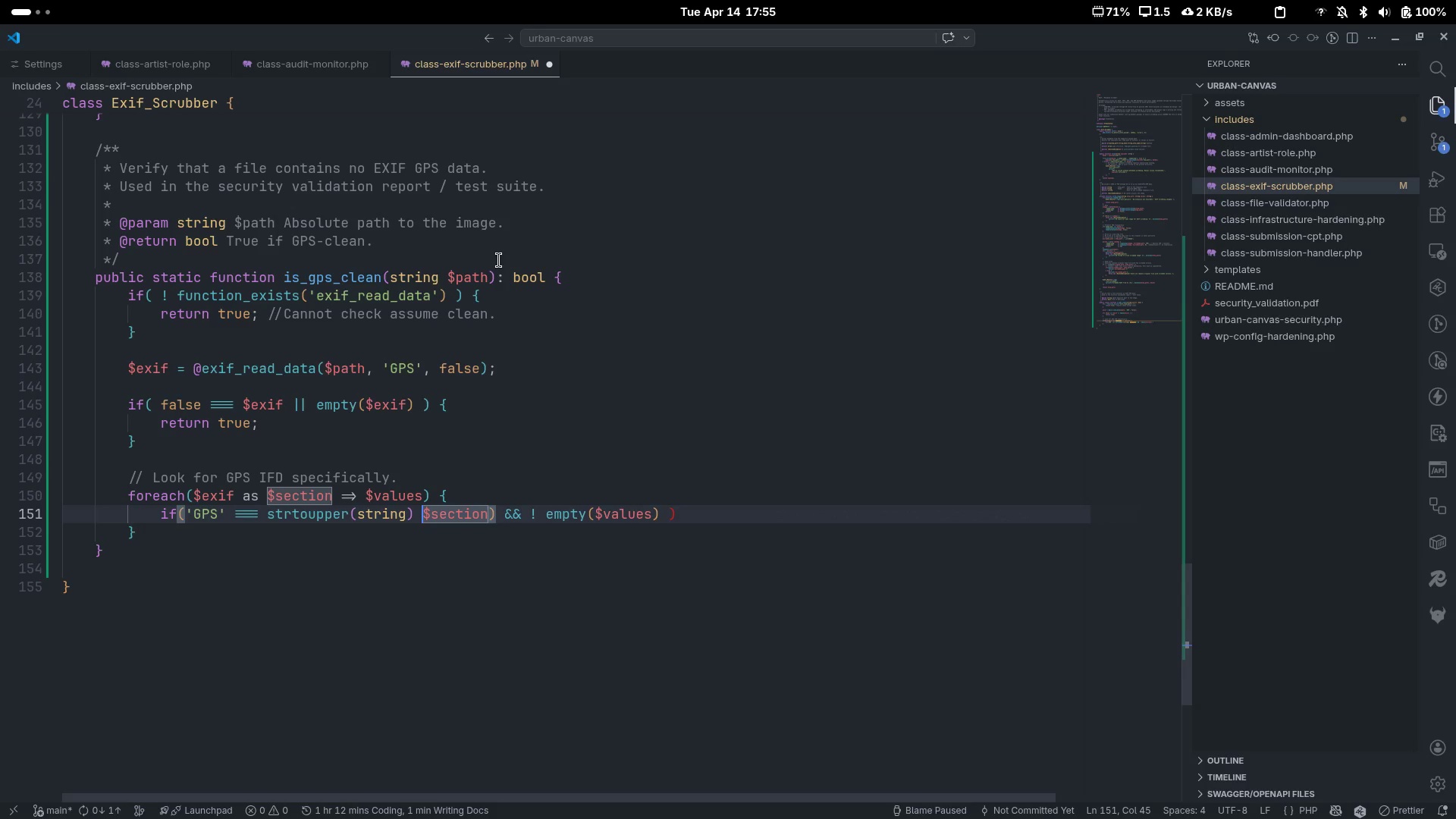 
key(Control+ArrowLeft)
 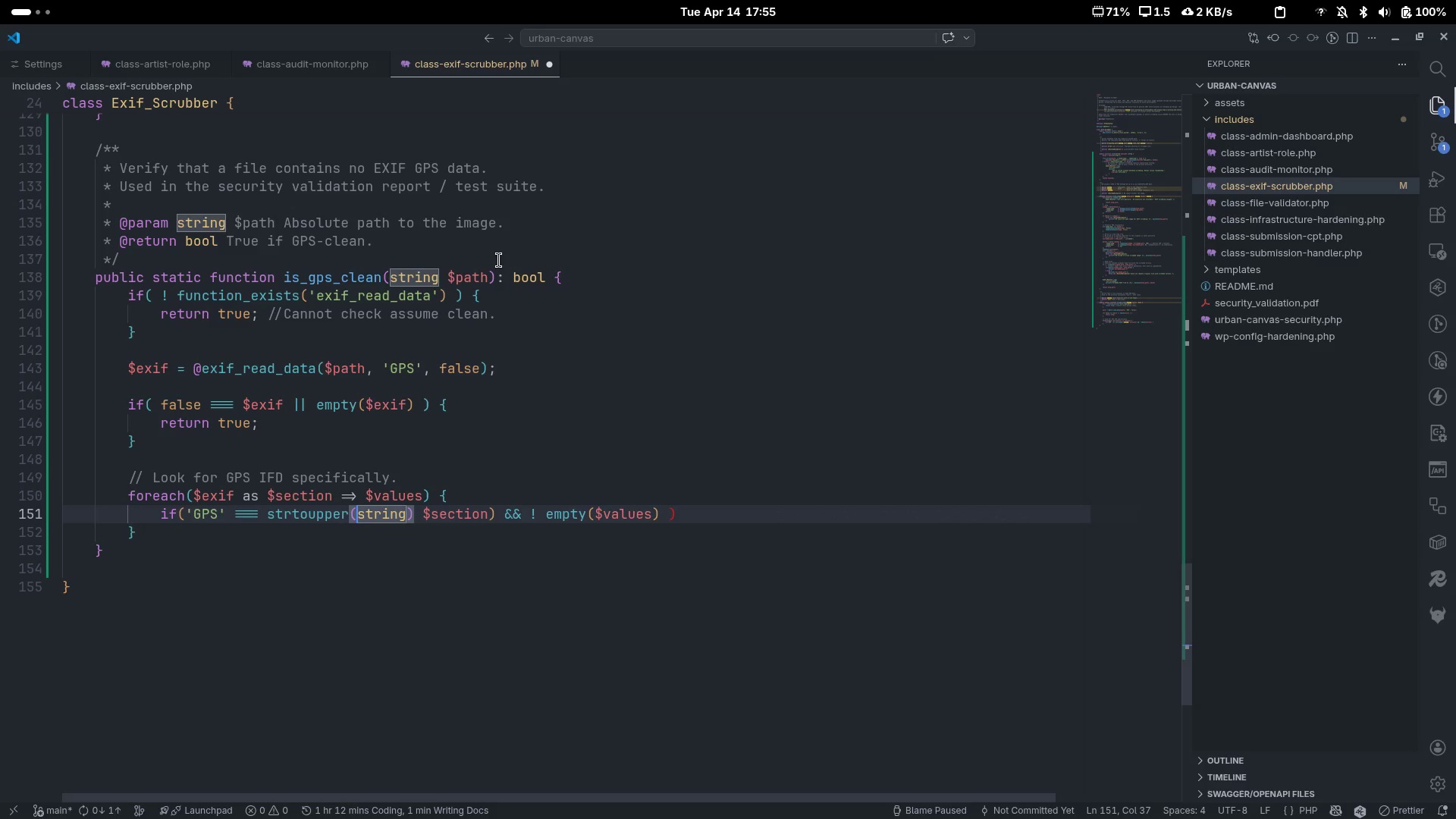 
key(ArrowLeft)
 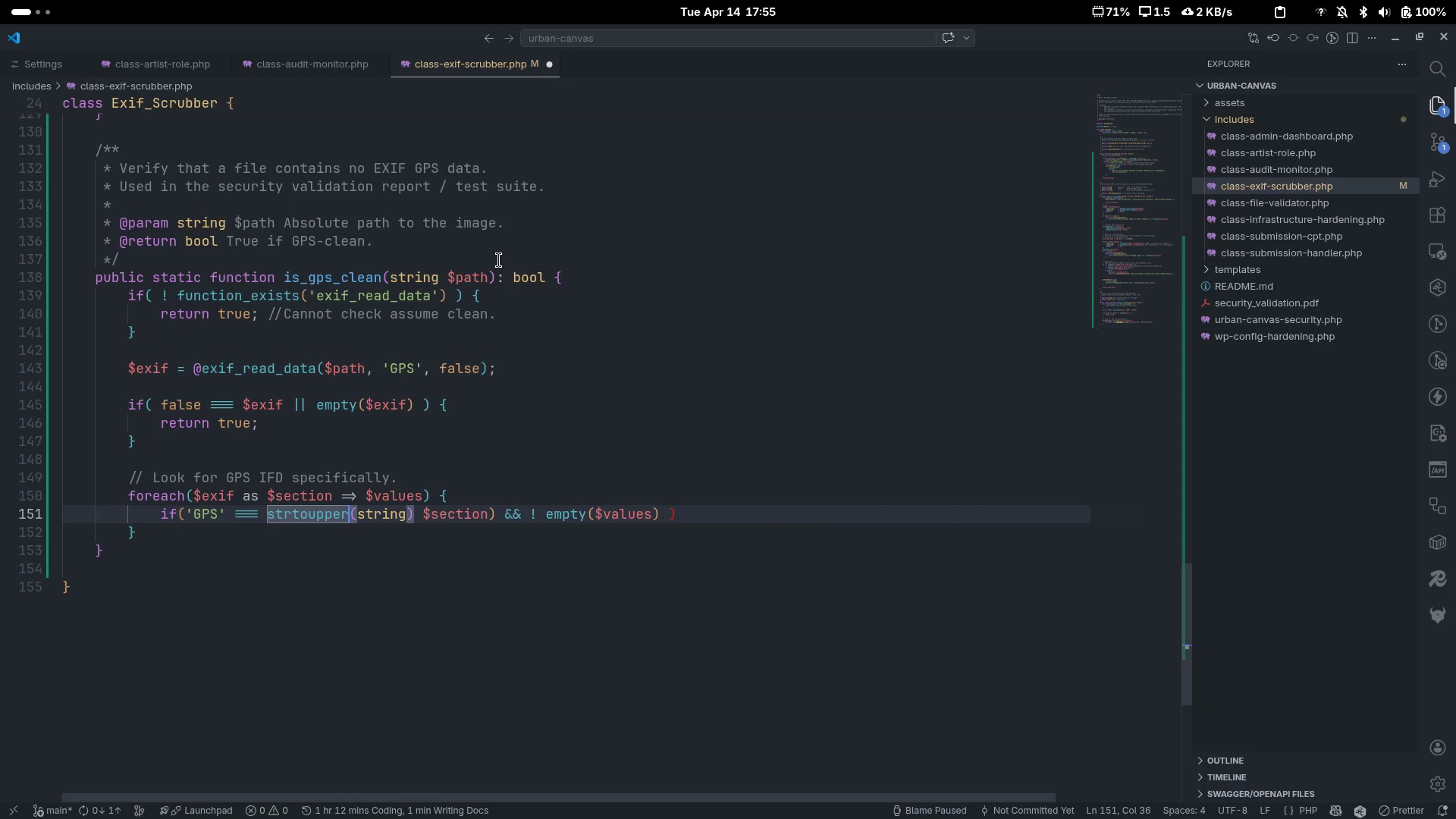 
key(Shift+9)
 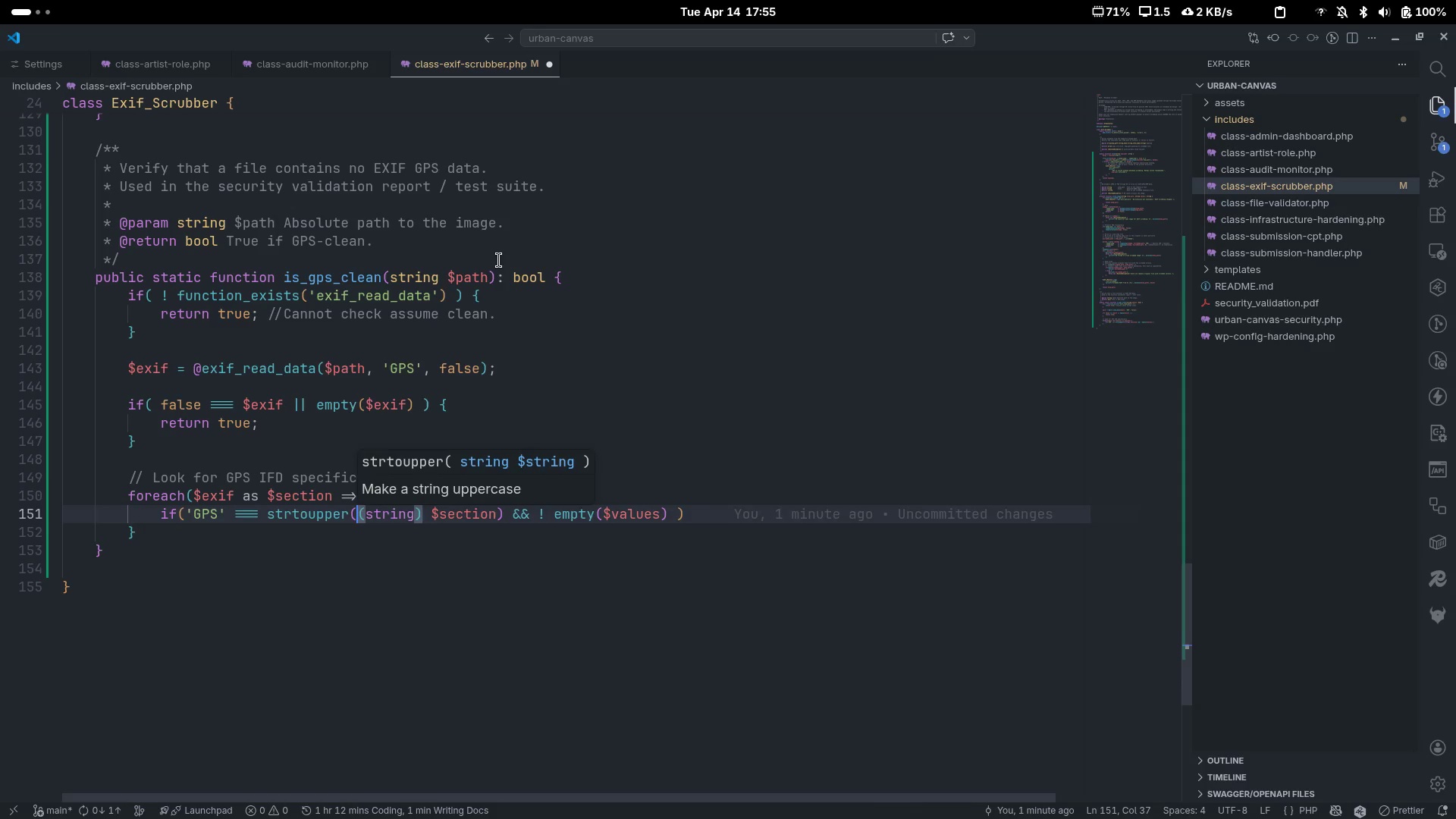 
key(End)
 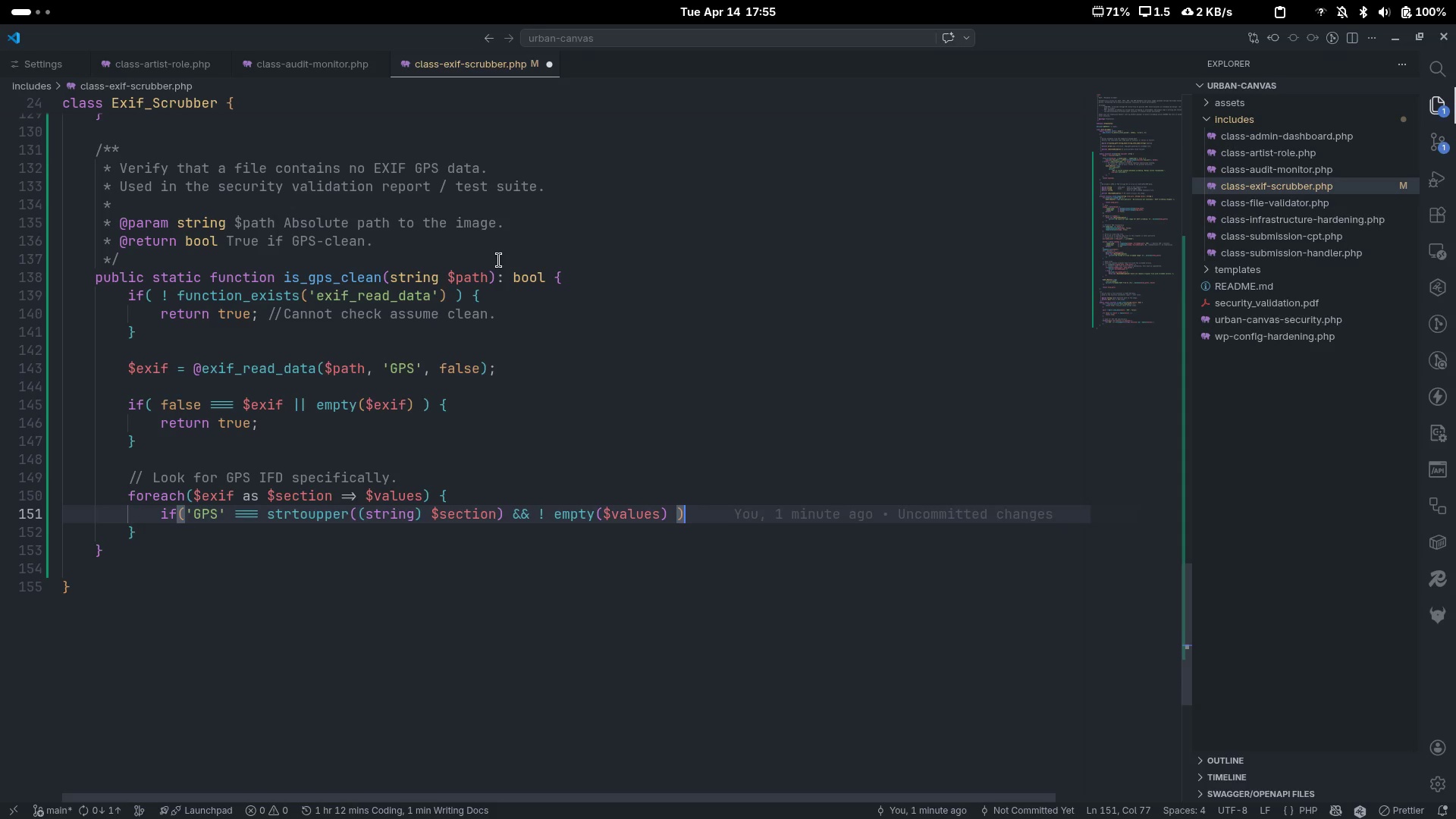 
key(Space)
 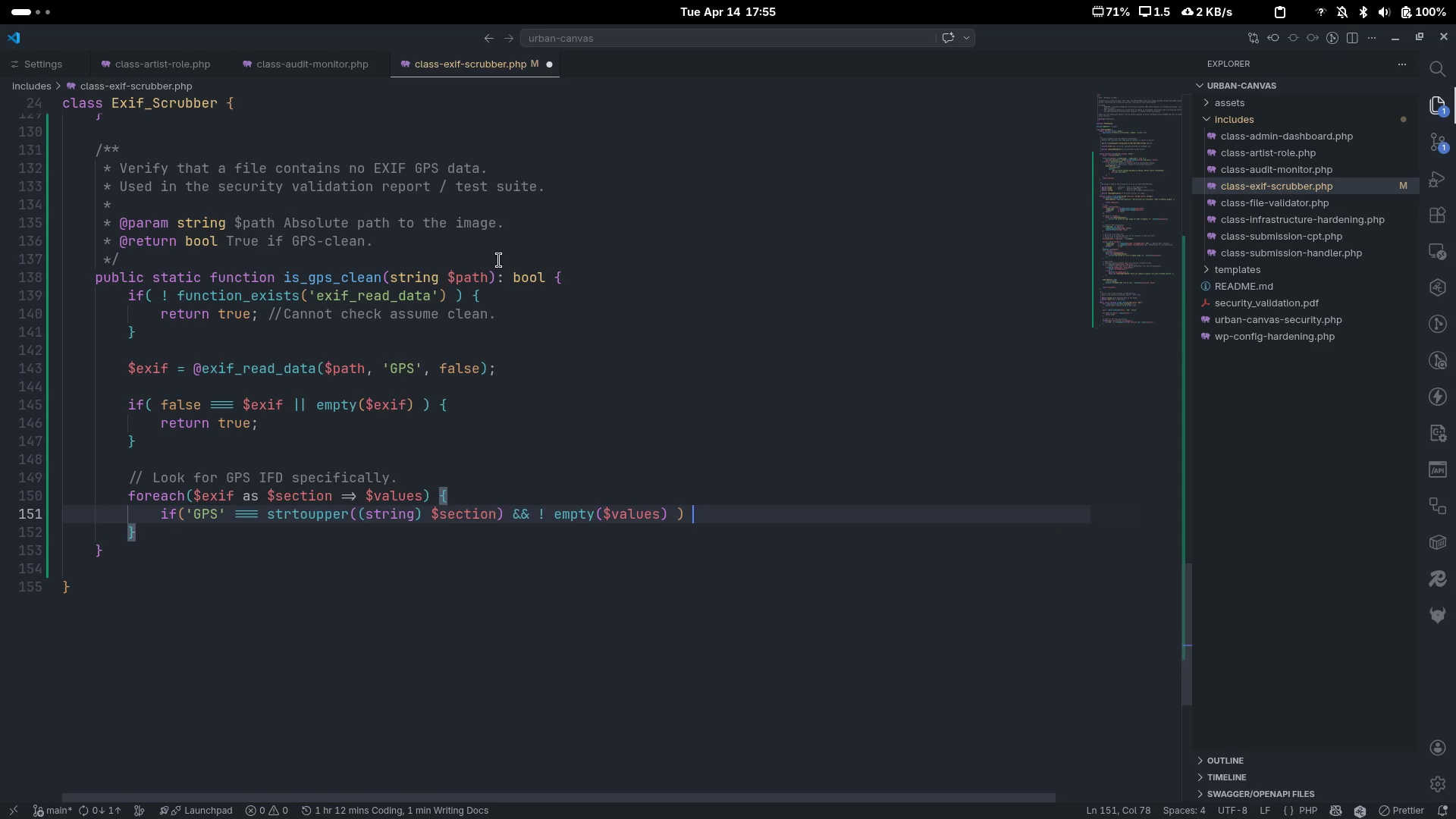 
key(Shift+BracketLeft)
 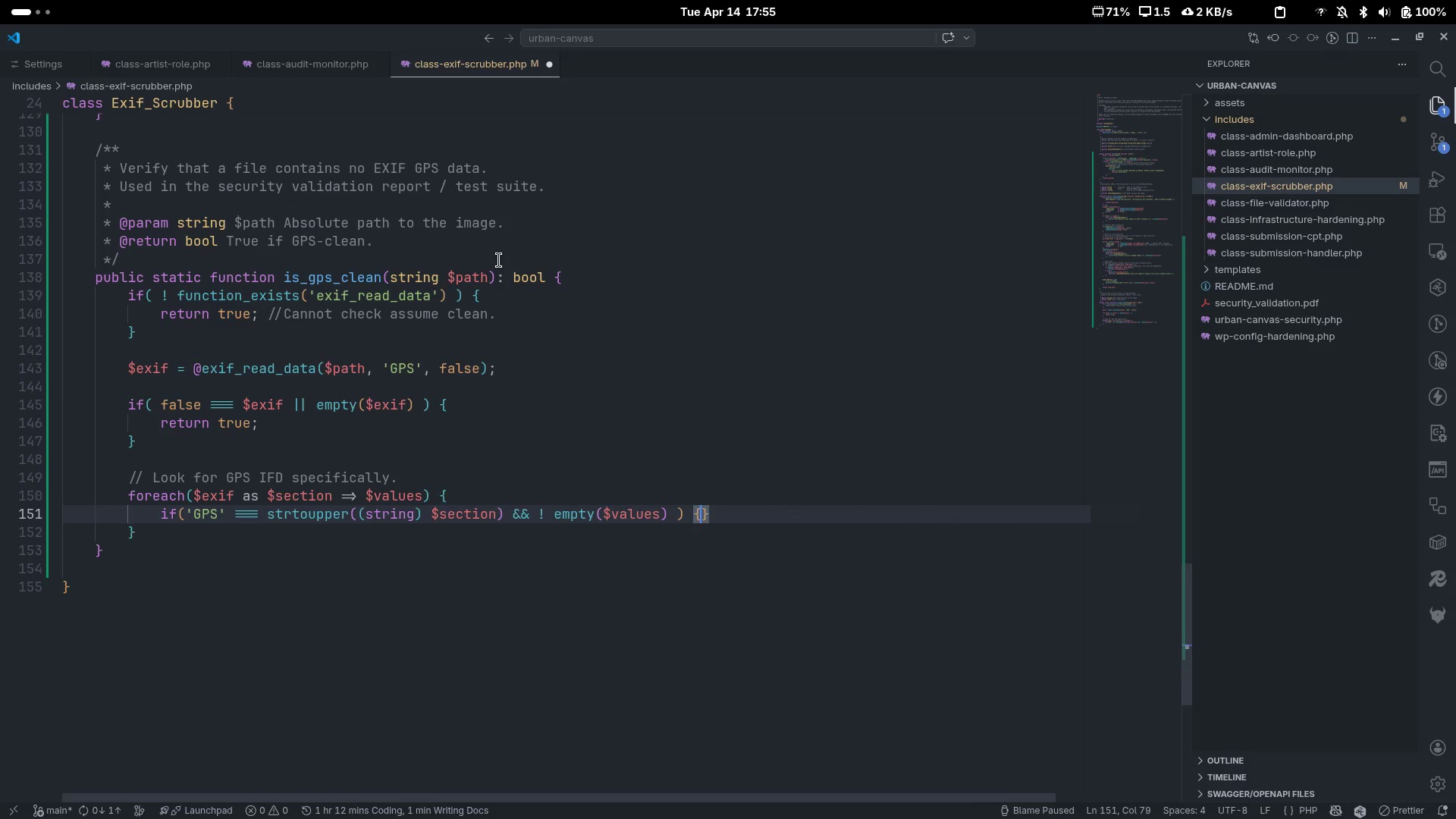 
key(Enter)
 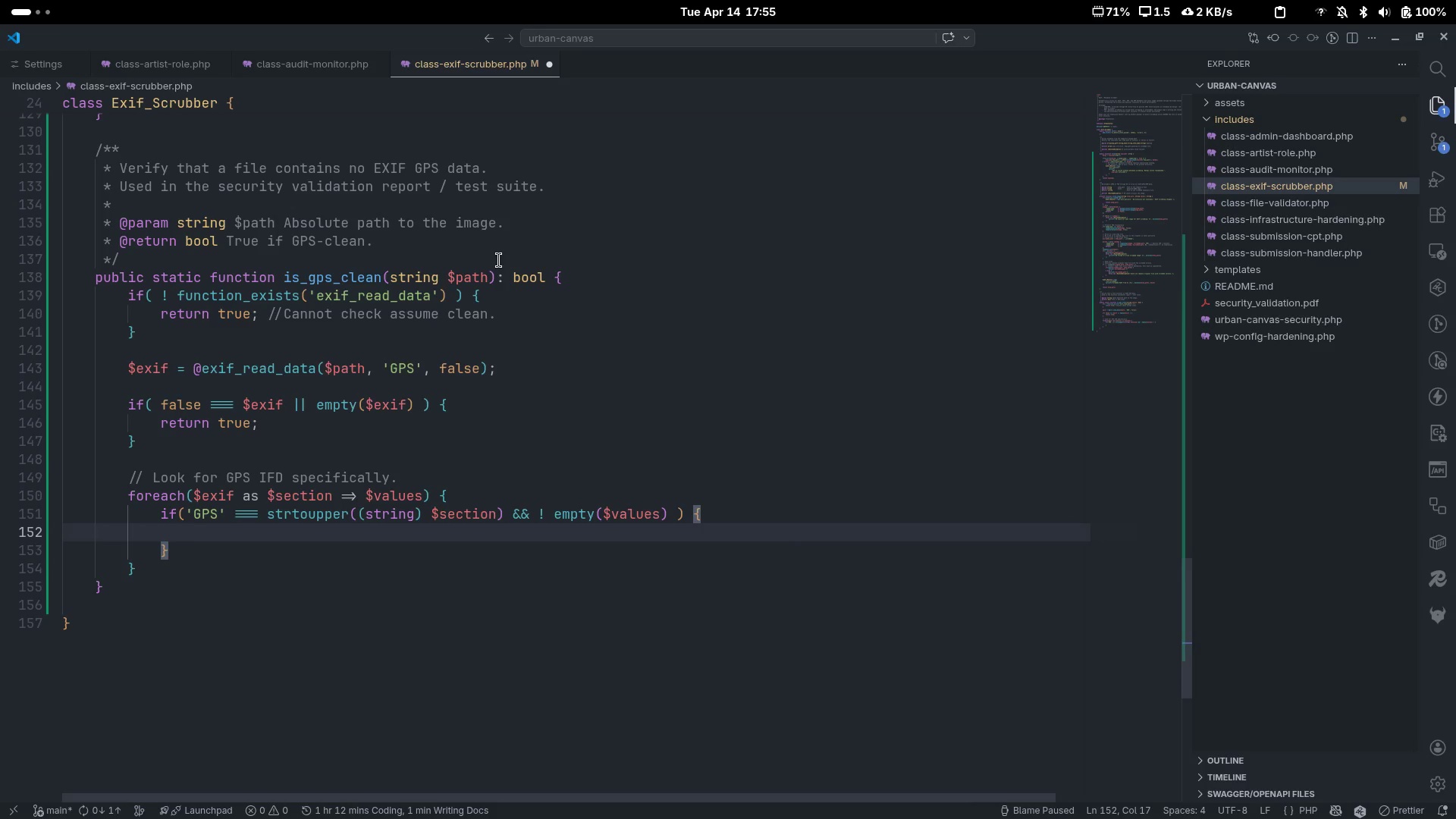 
type(return false.)
key(Backspace)
type(;)
 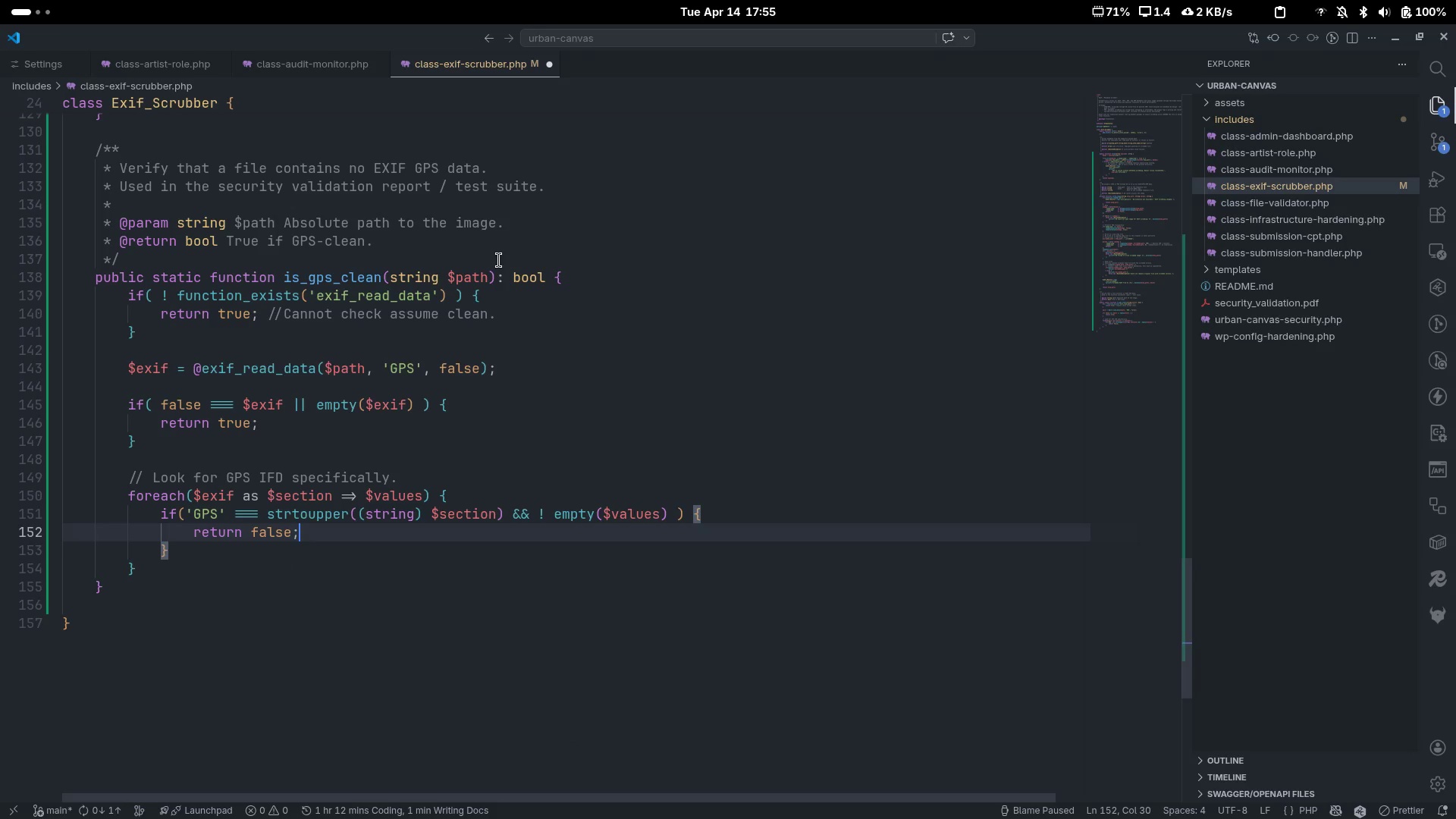 
key(ArrowDown)
 